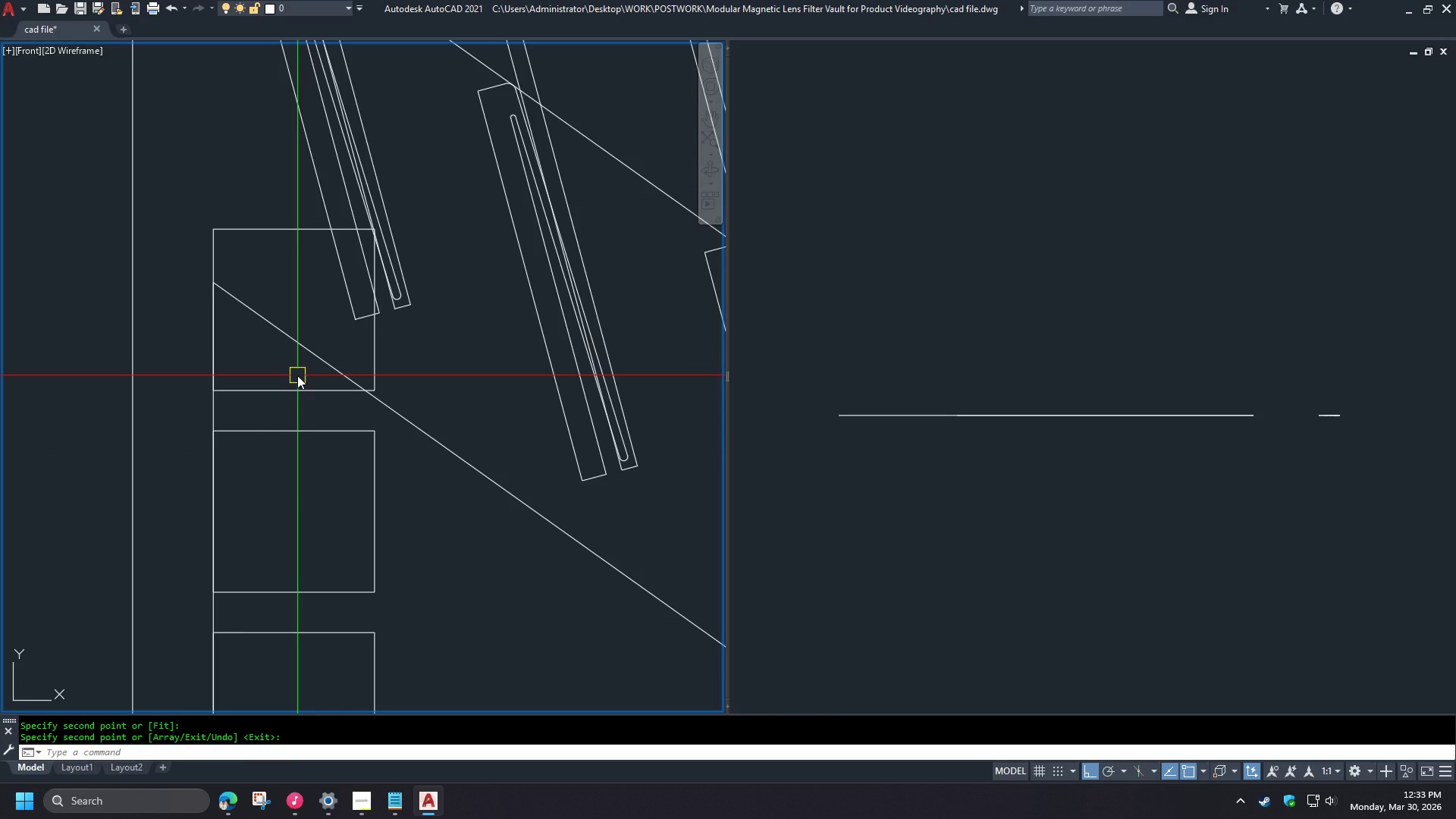 
scroll: coordinate [297, 375], scroll_direction: down, amount: 2.0
 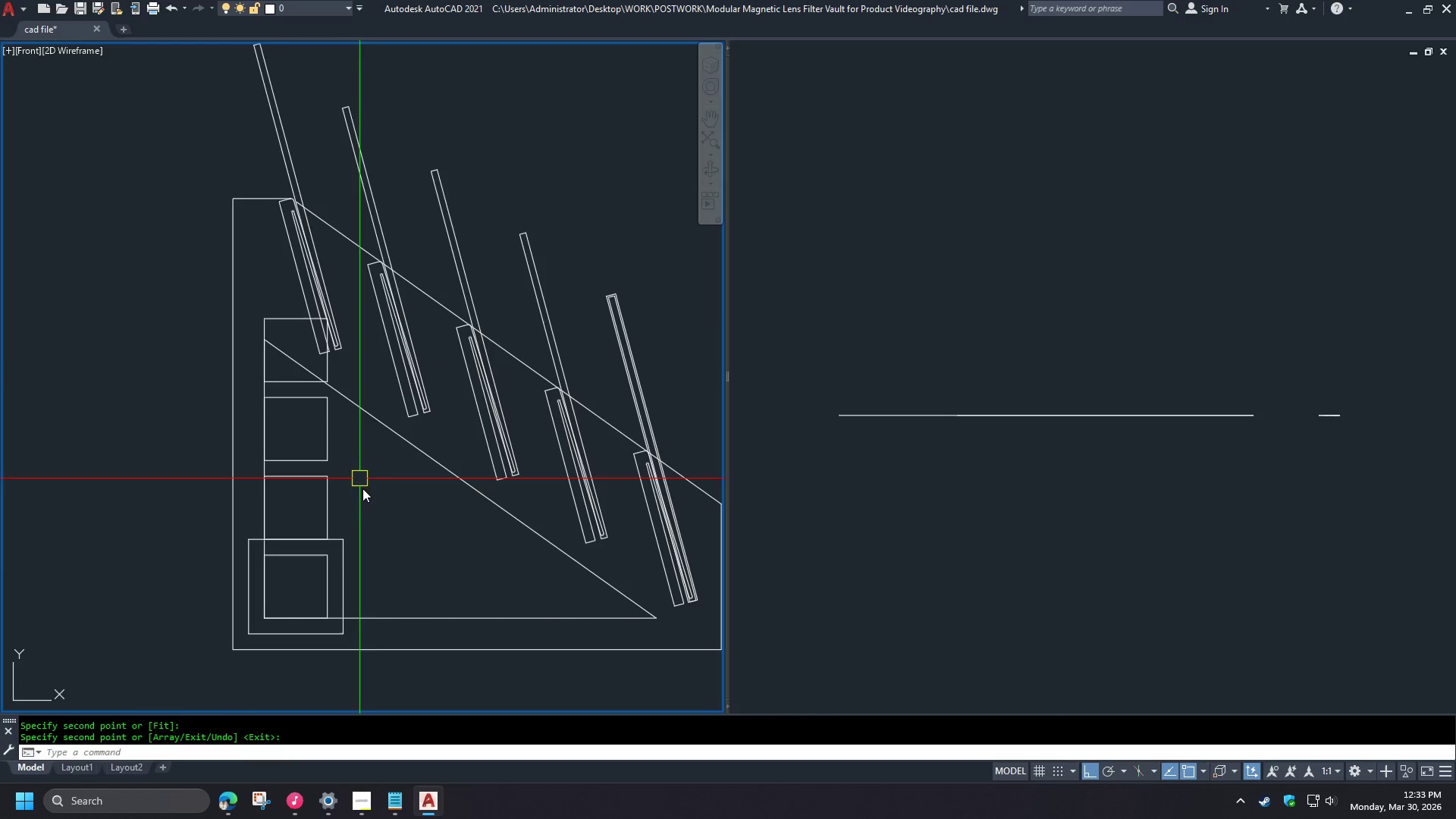 
left_click([347, 568])
 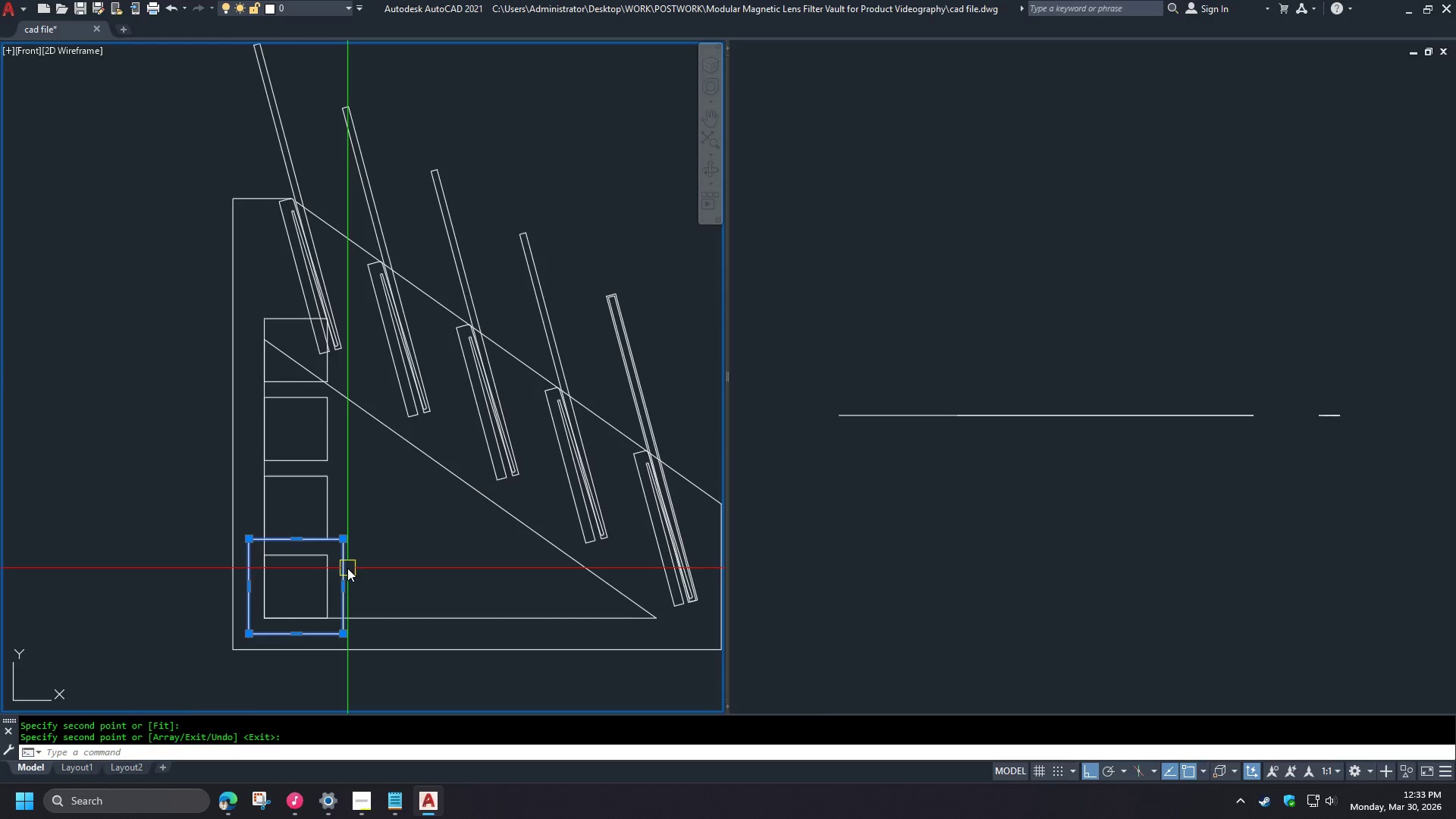 
key(E)
 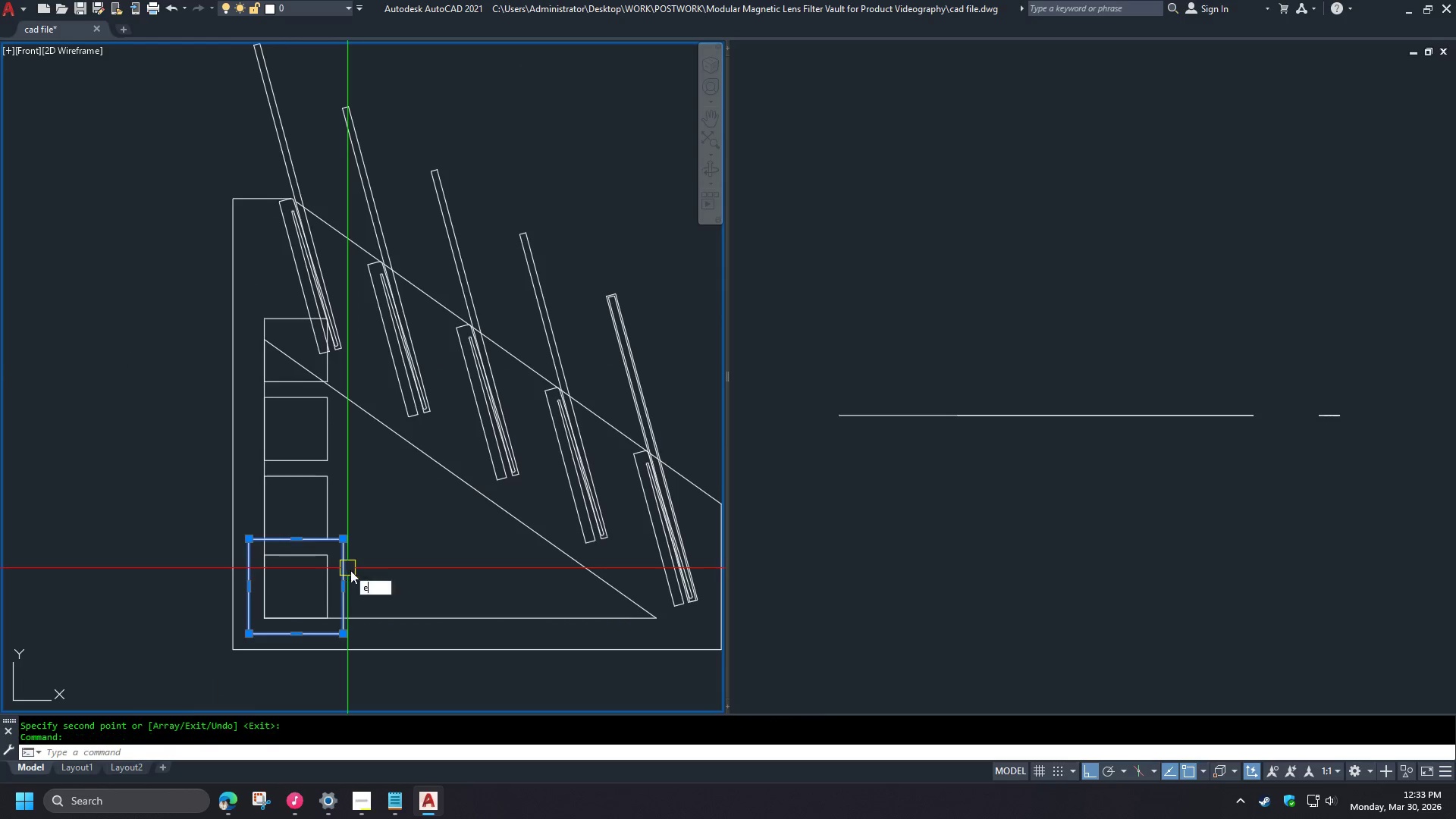 
key(Space)
 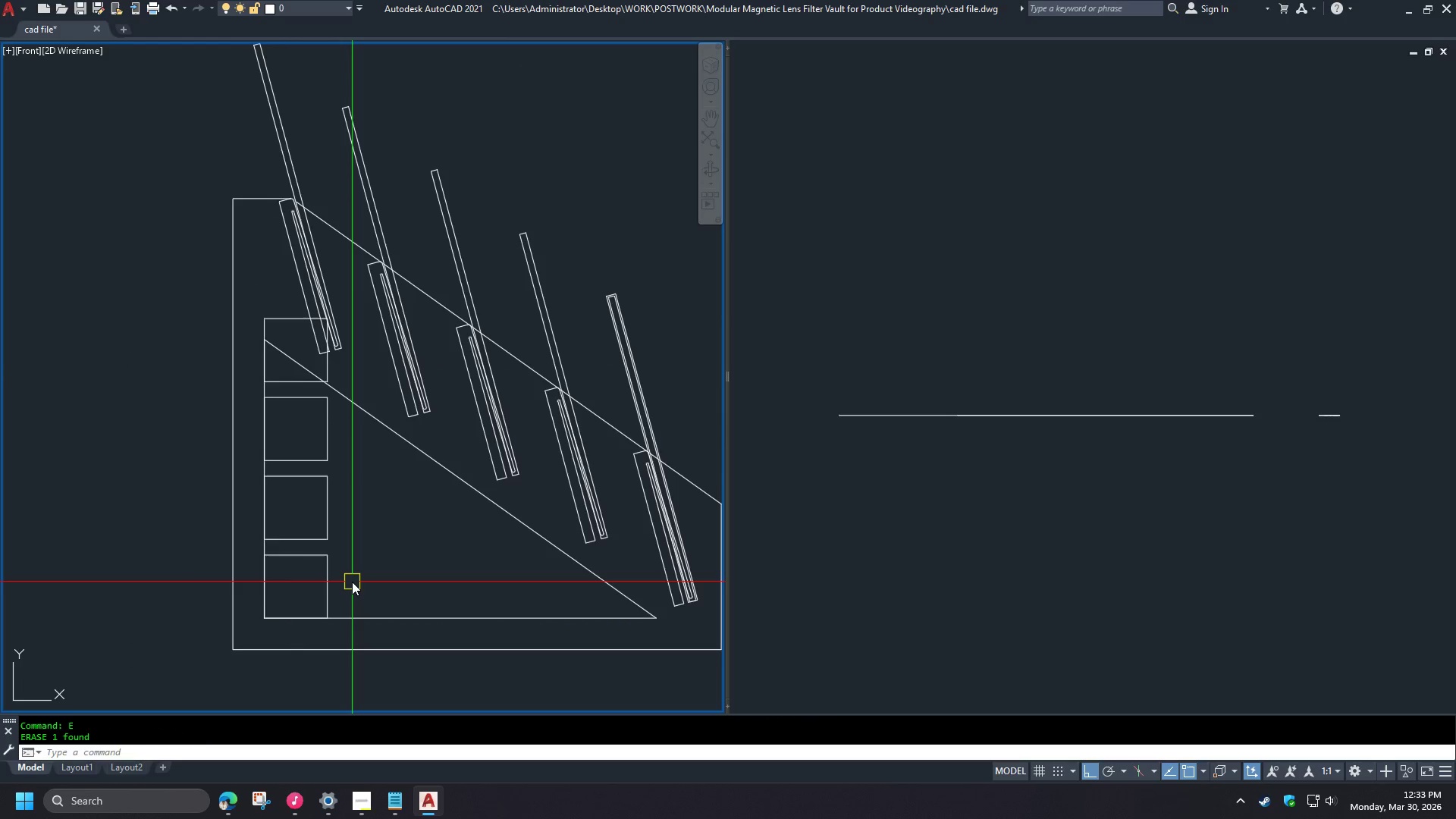 
key(Control+Z)
 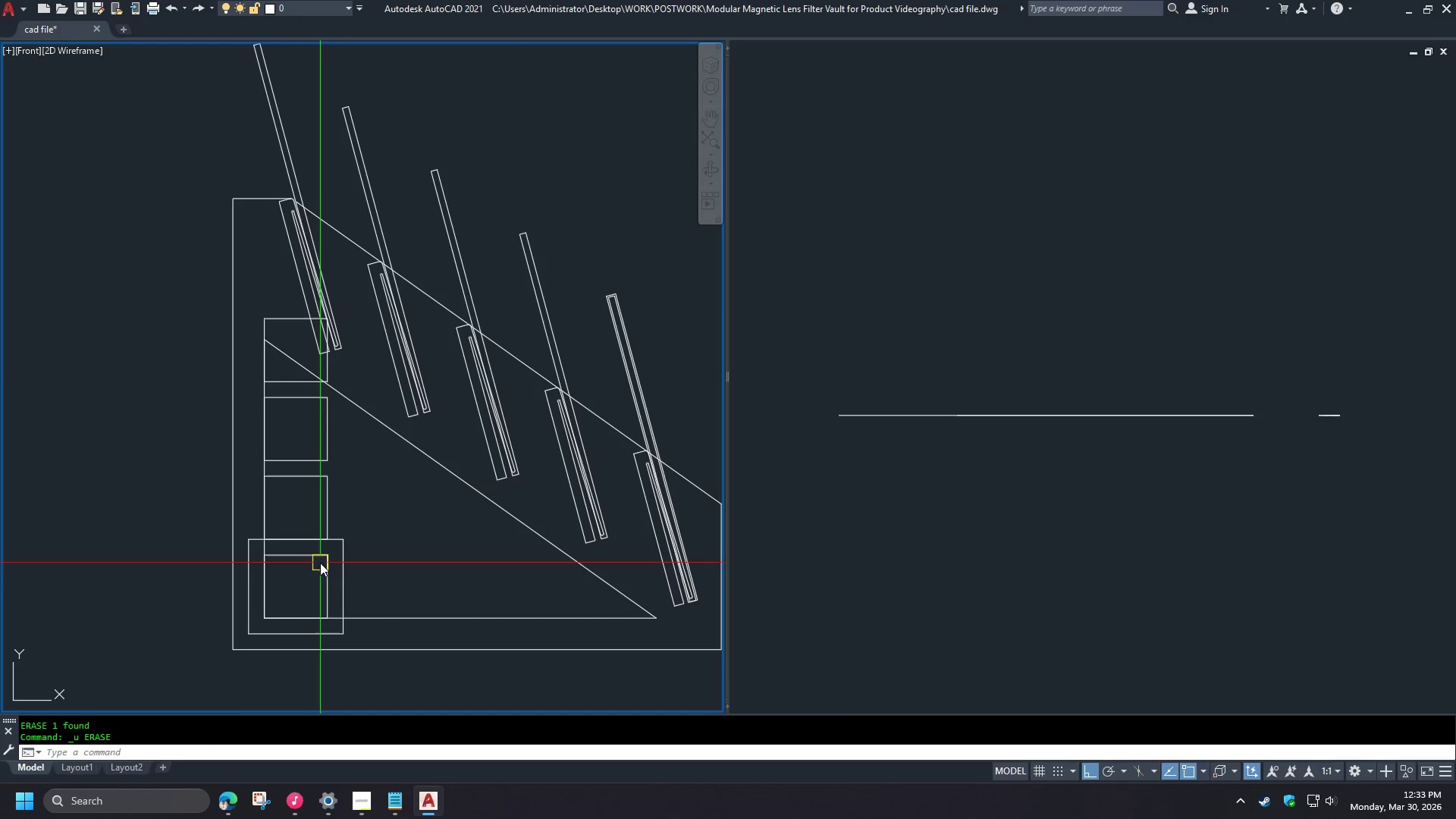 
left_click([320, 562])
 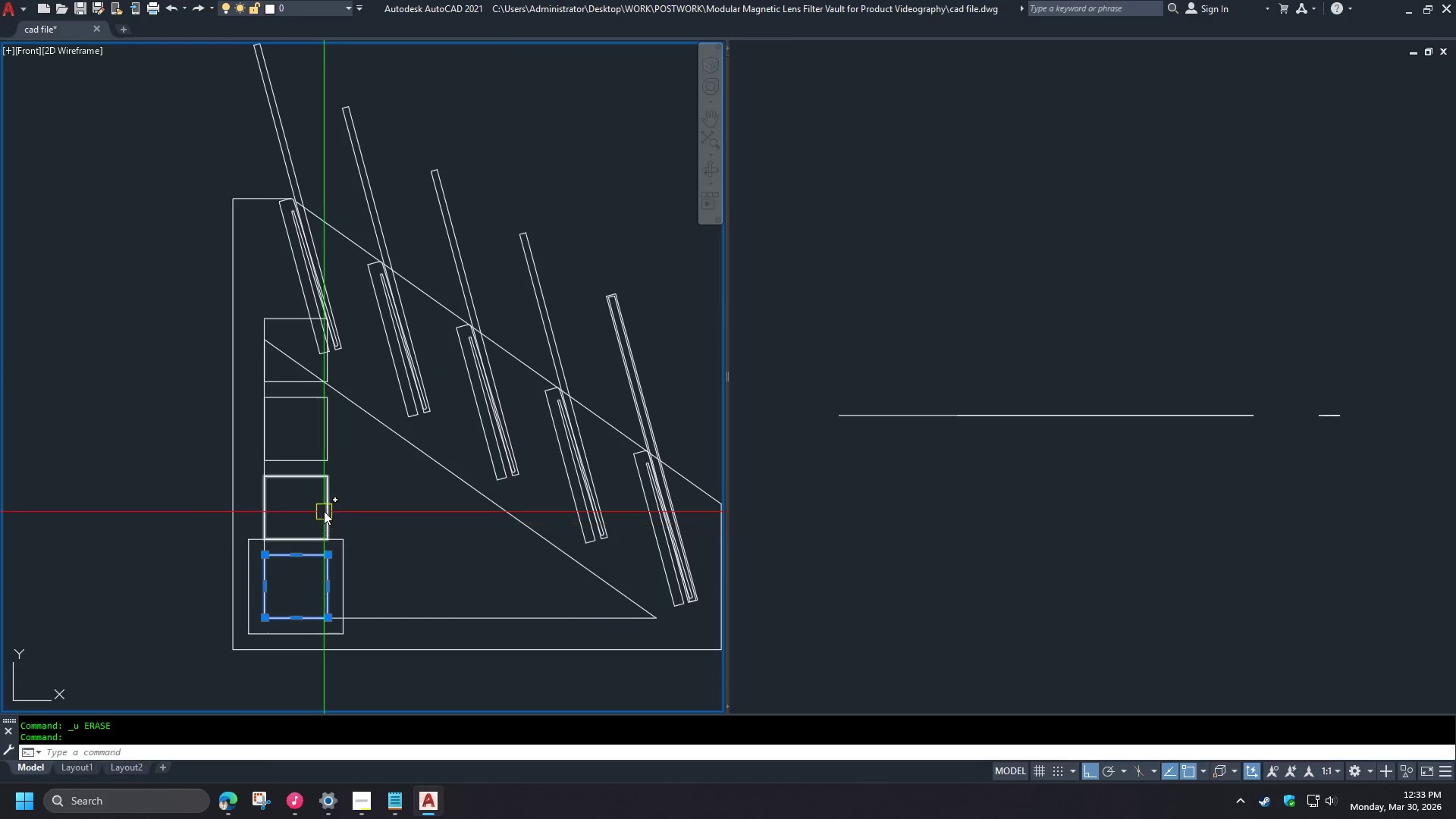 
left_click([323, 511])
 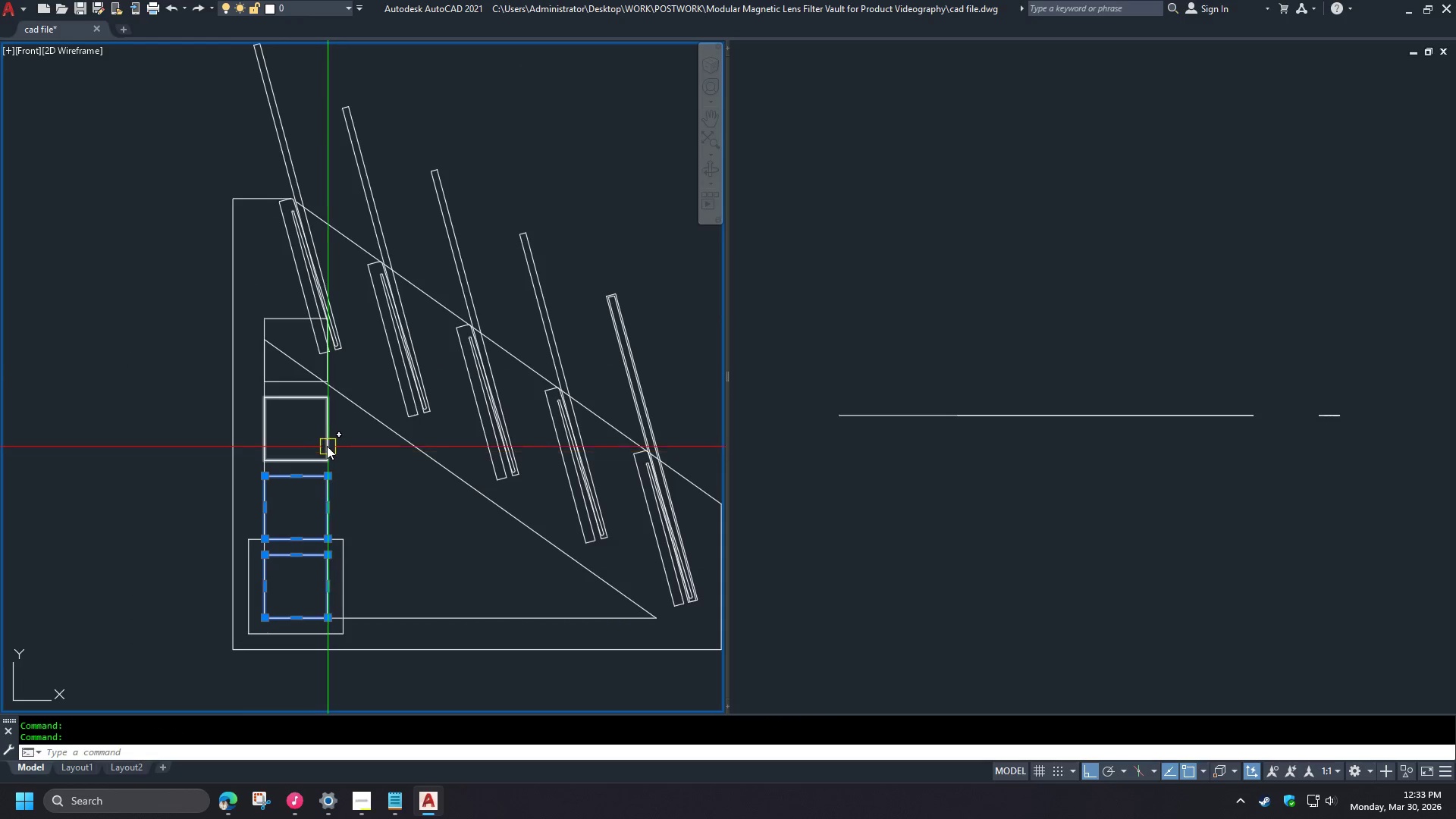 
left_click([327, 444])
 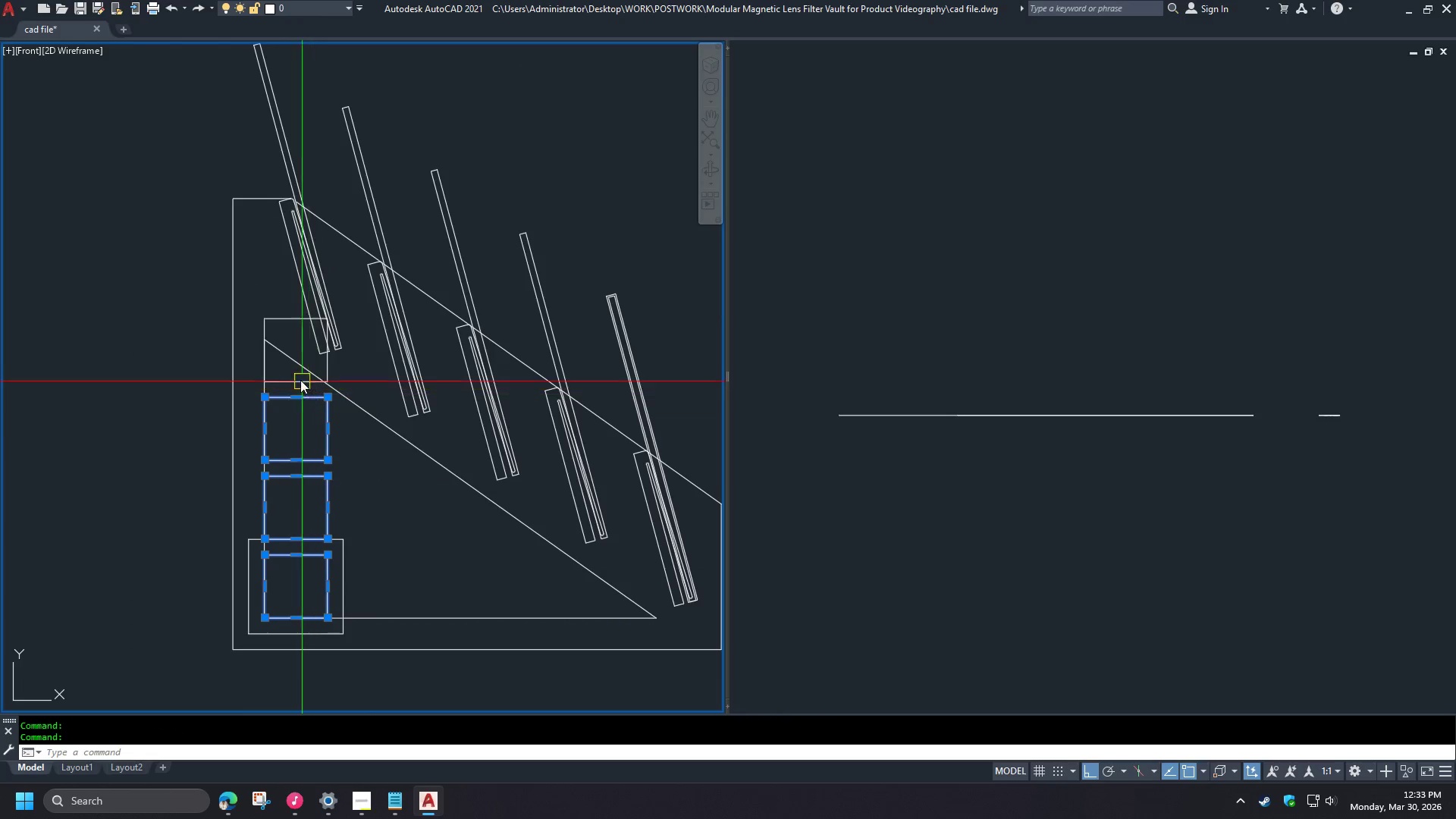 
left_click([291, 381])
 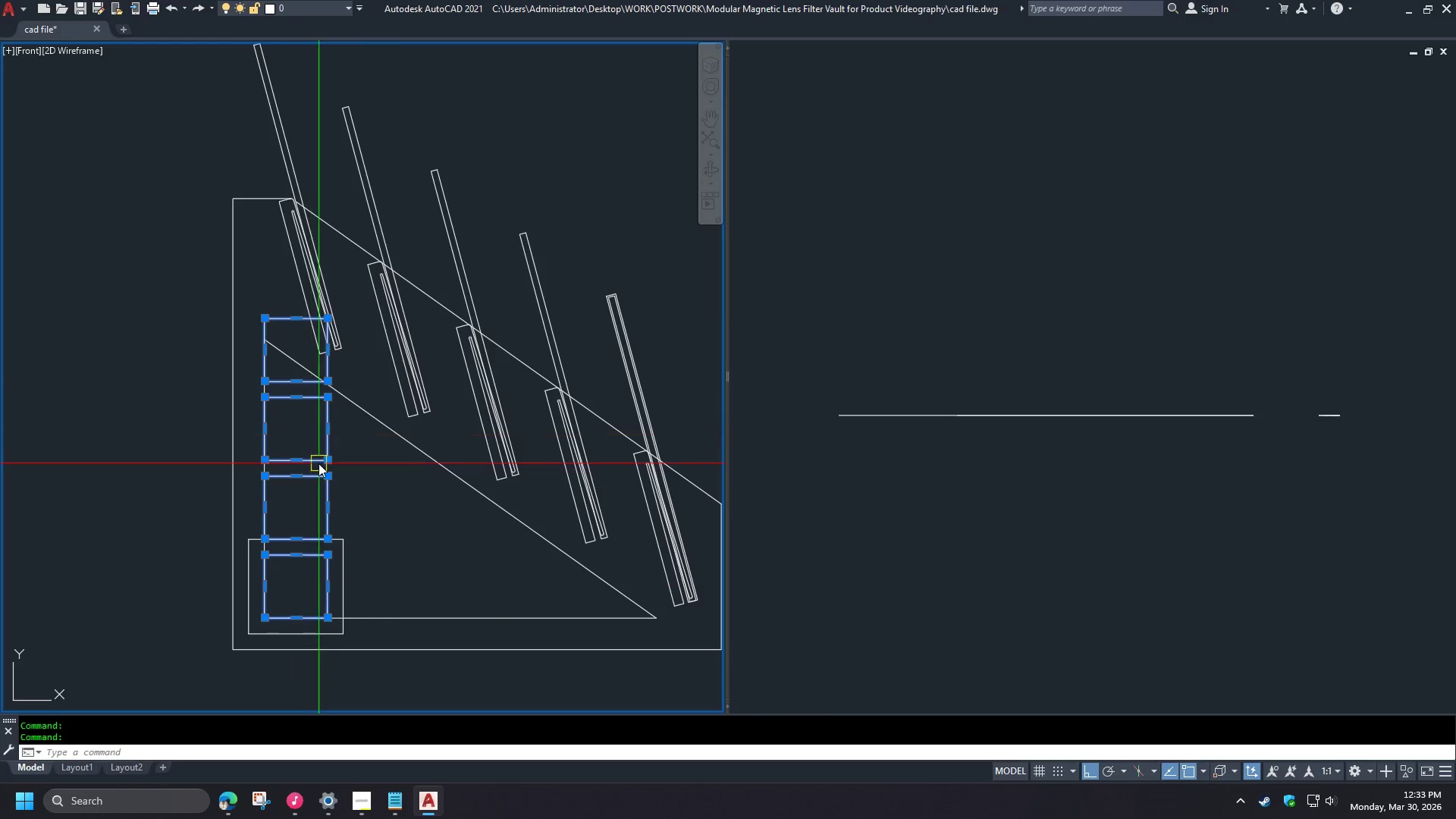 
type(co )
 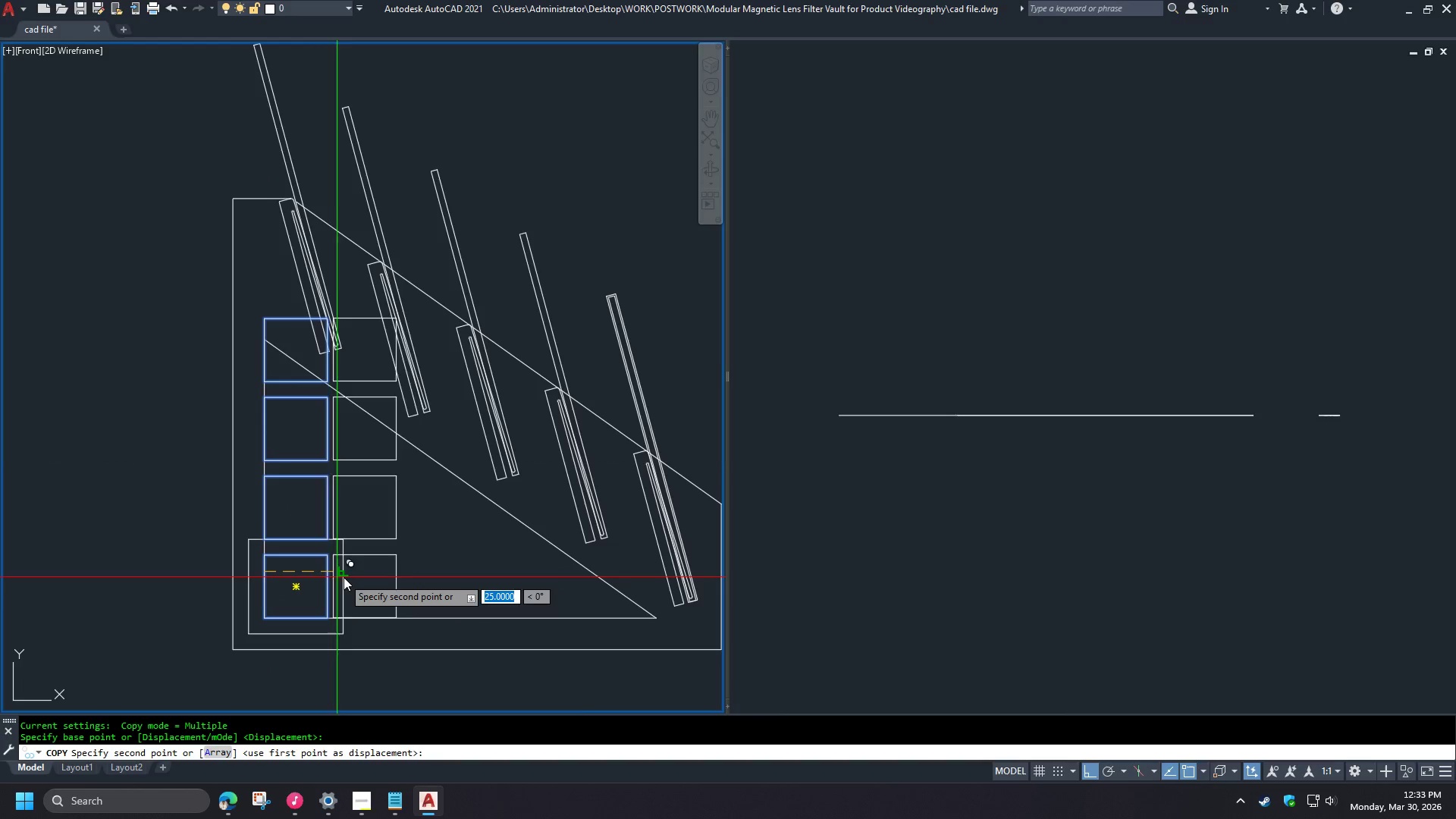 
left_click([347, 576])
 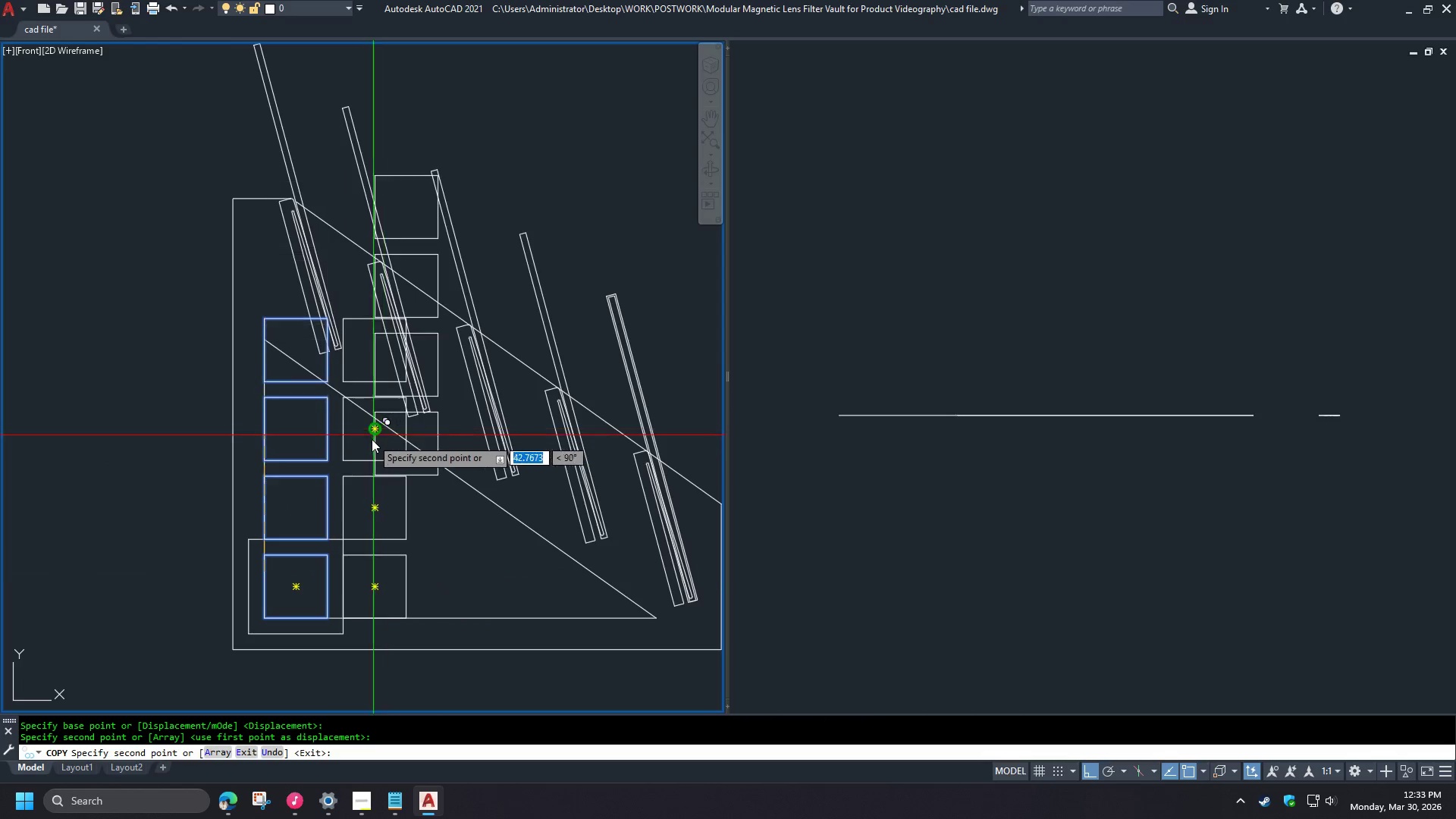 
key(Space)
 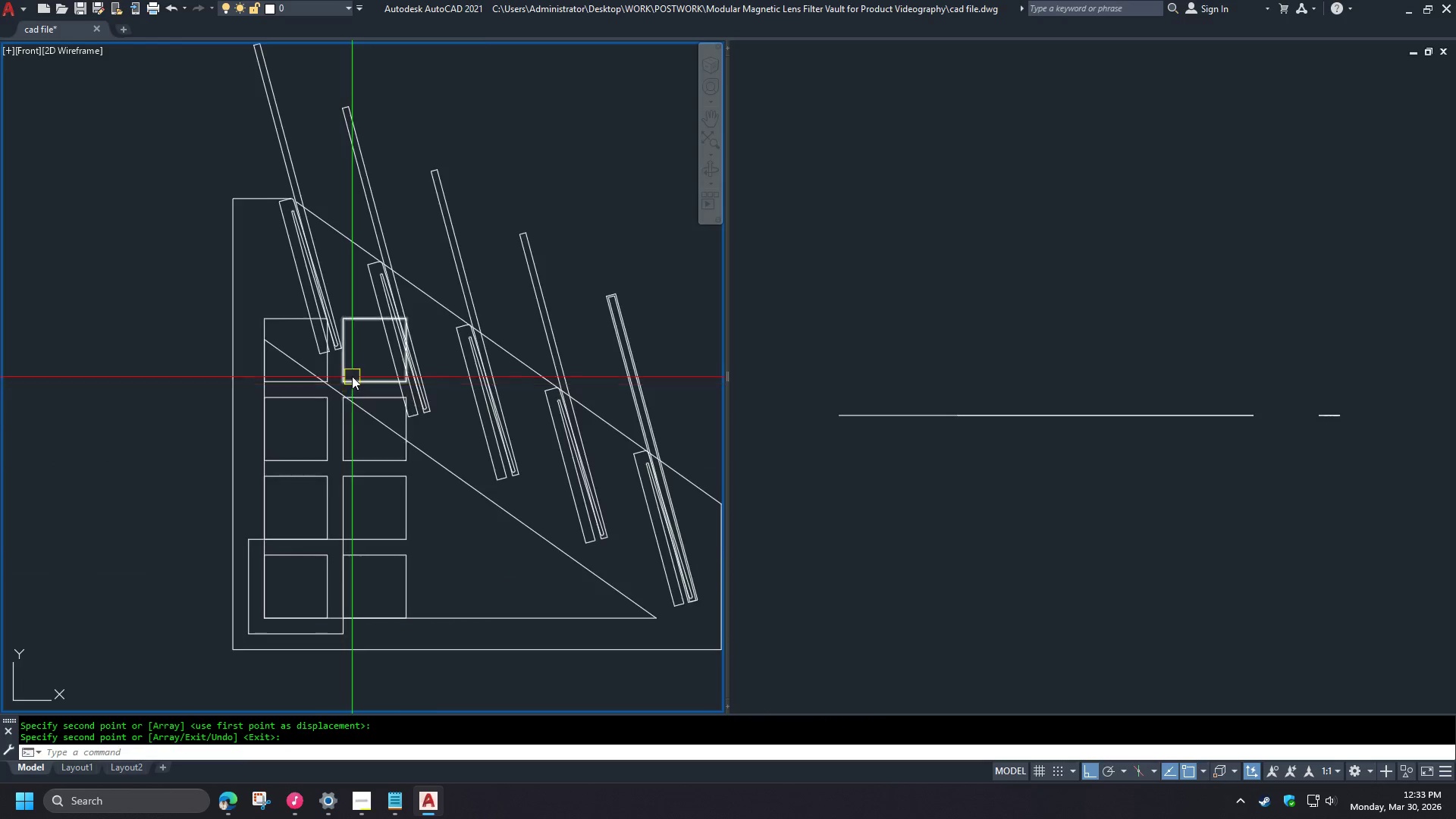 
scroll: coordinate [355, 373], scroll_direction: up, amount: 1.0
 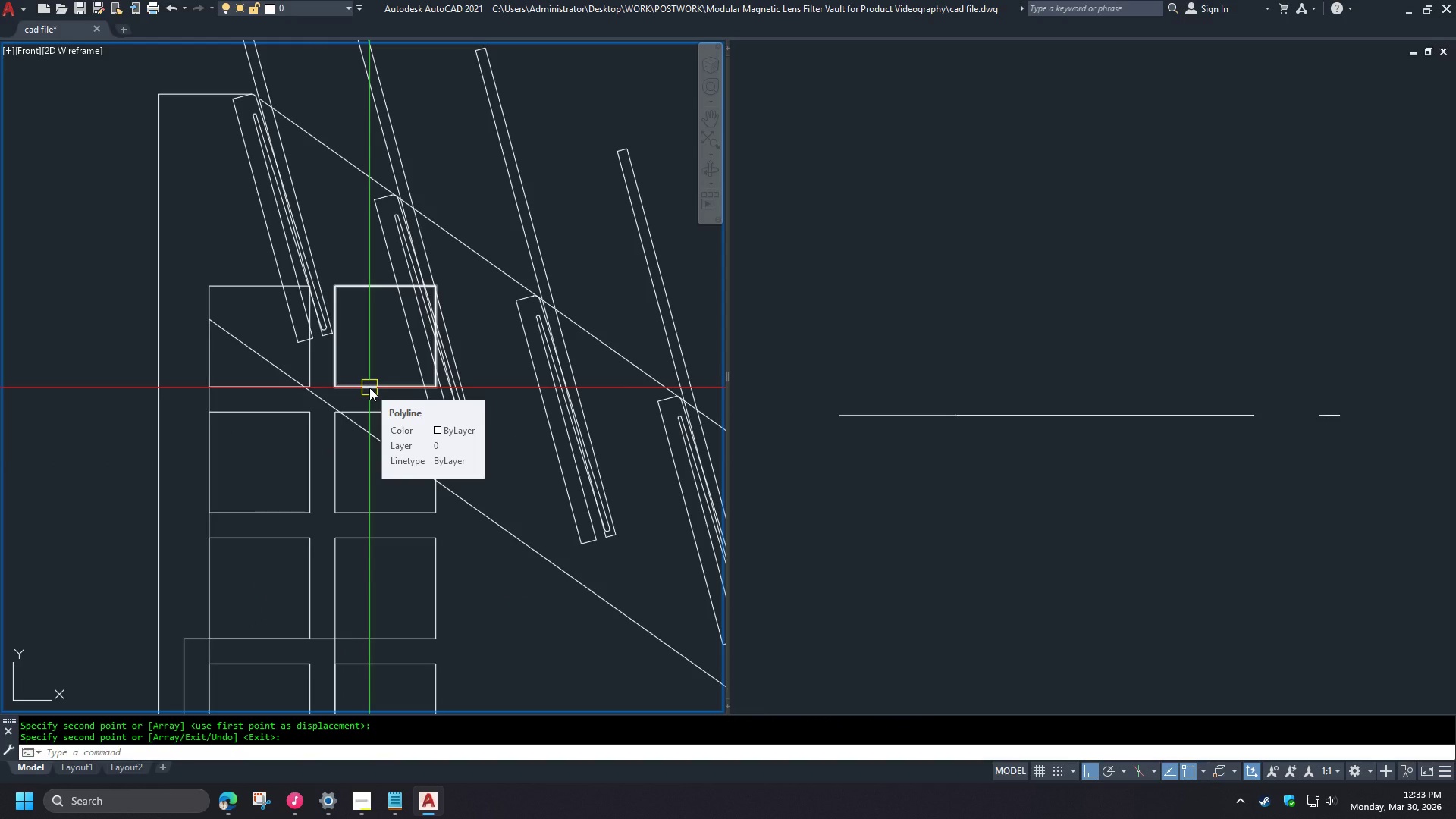 
left_click([369, 388])
 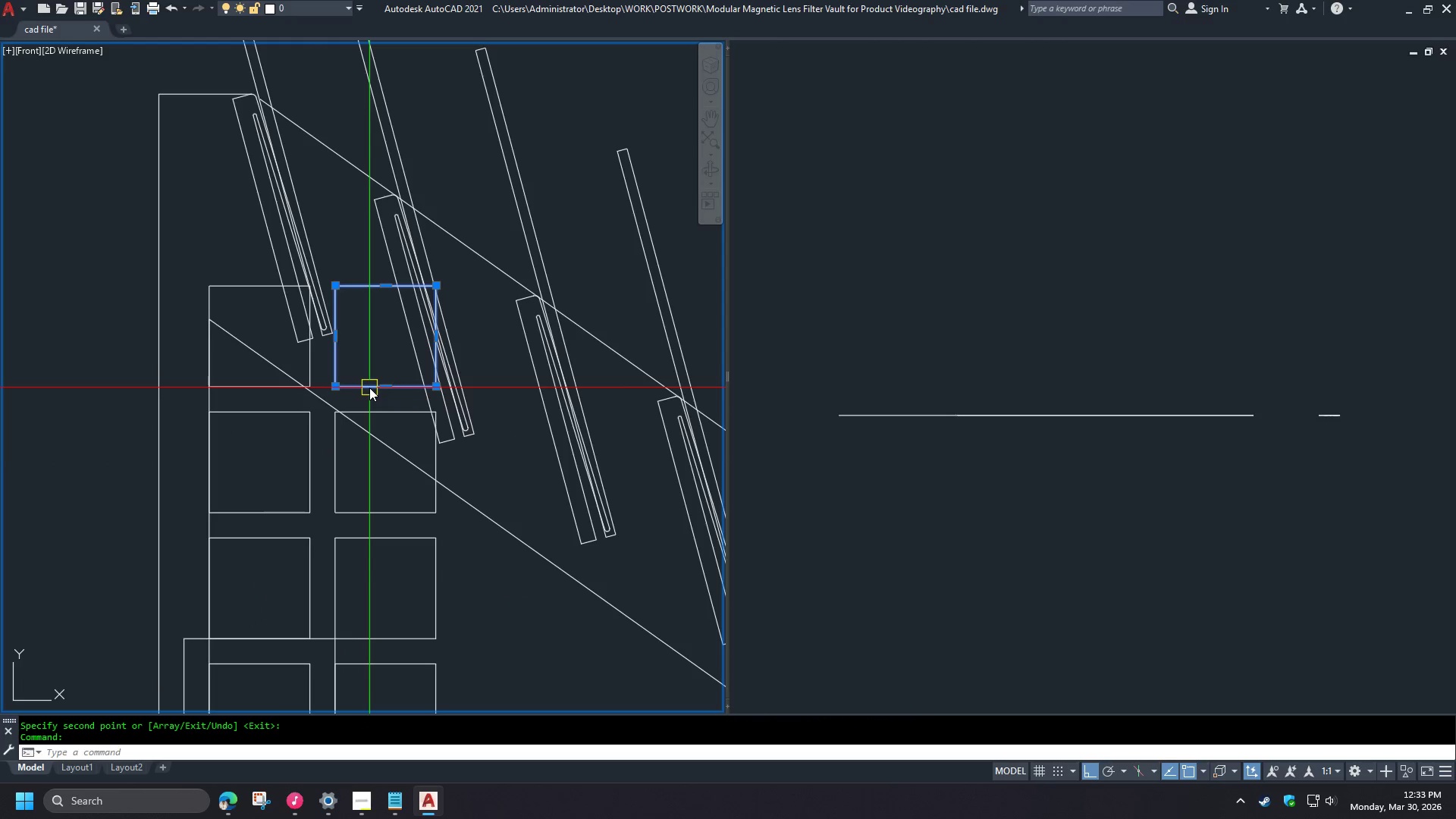 
key(E)
 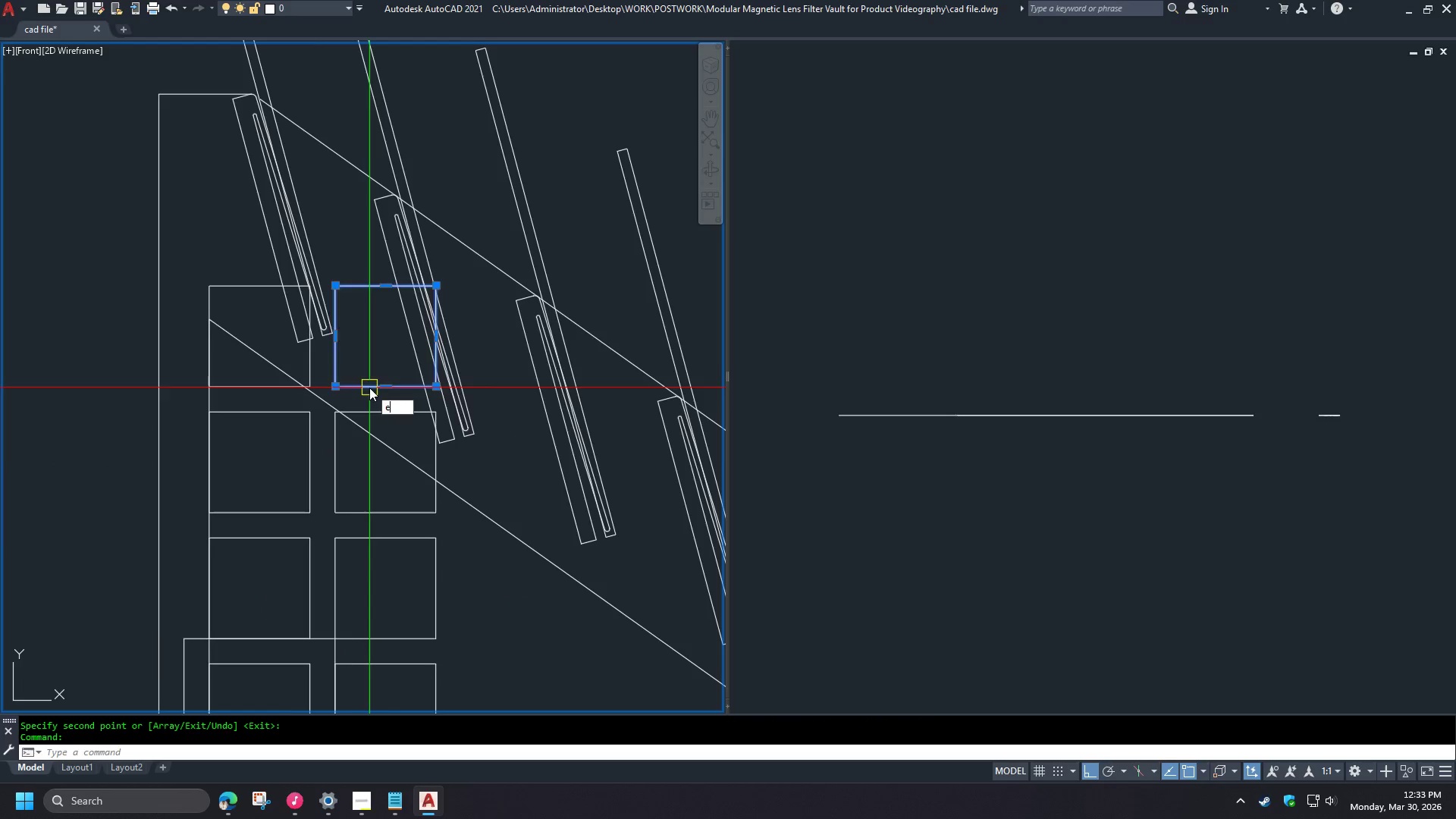 
key(Space)
 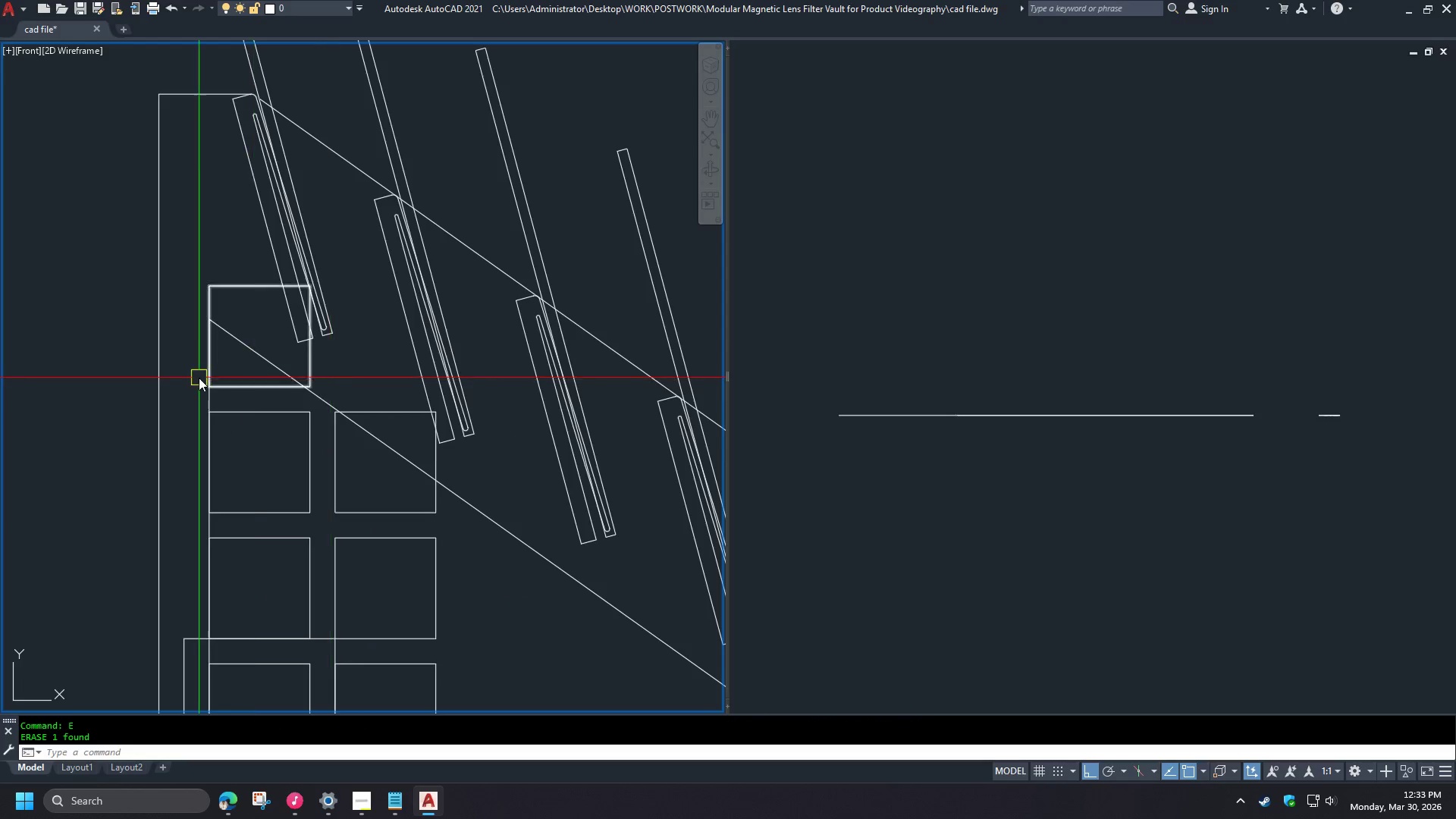 
scroll: coordinate [205, 378], scroll_direction: down, amount: 2.0
 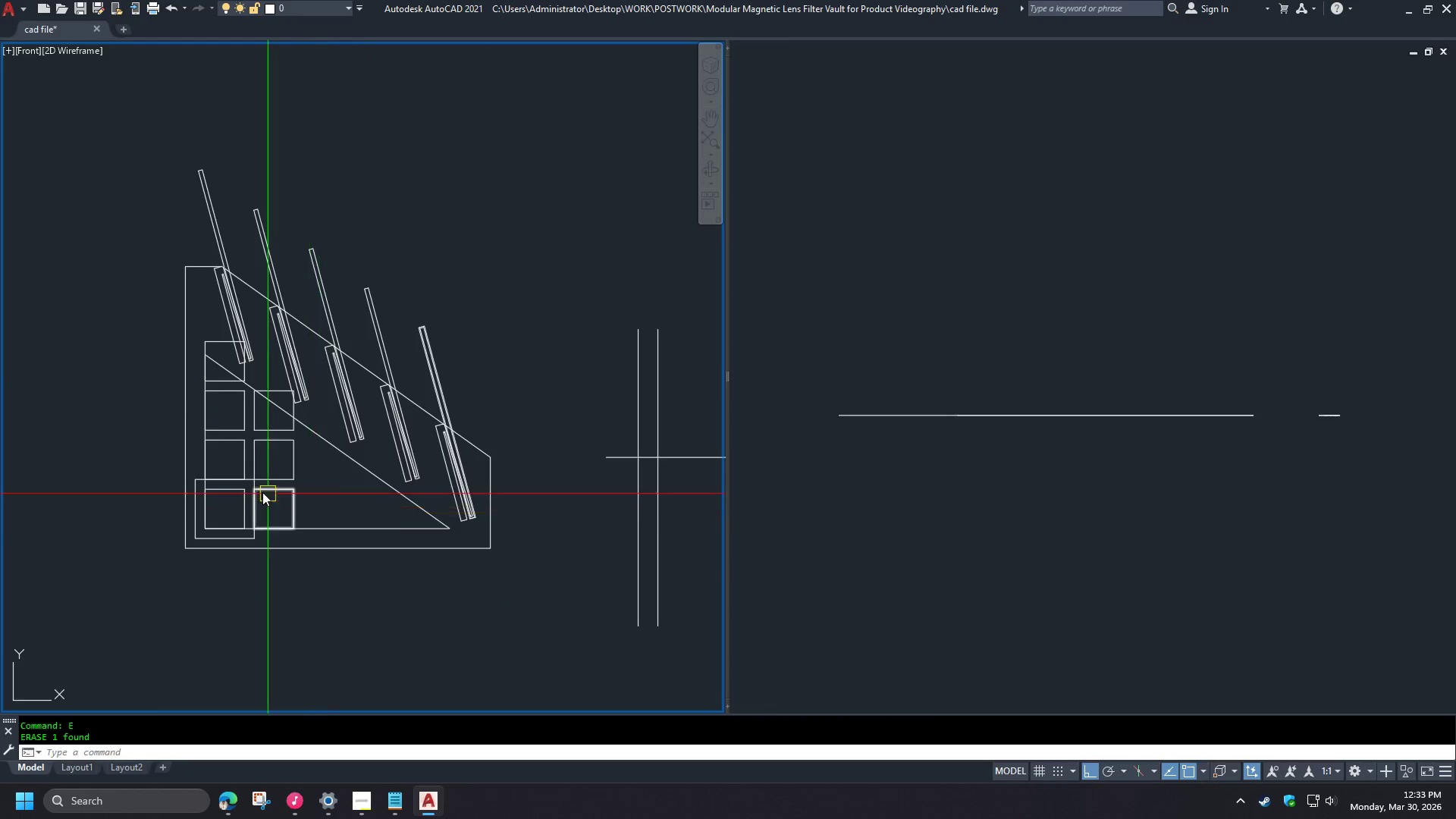 
scroll: coordinate [246, 493], scroll_direction: up, amount: 2.0
 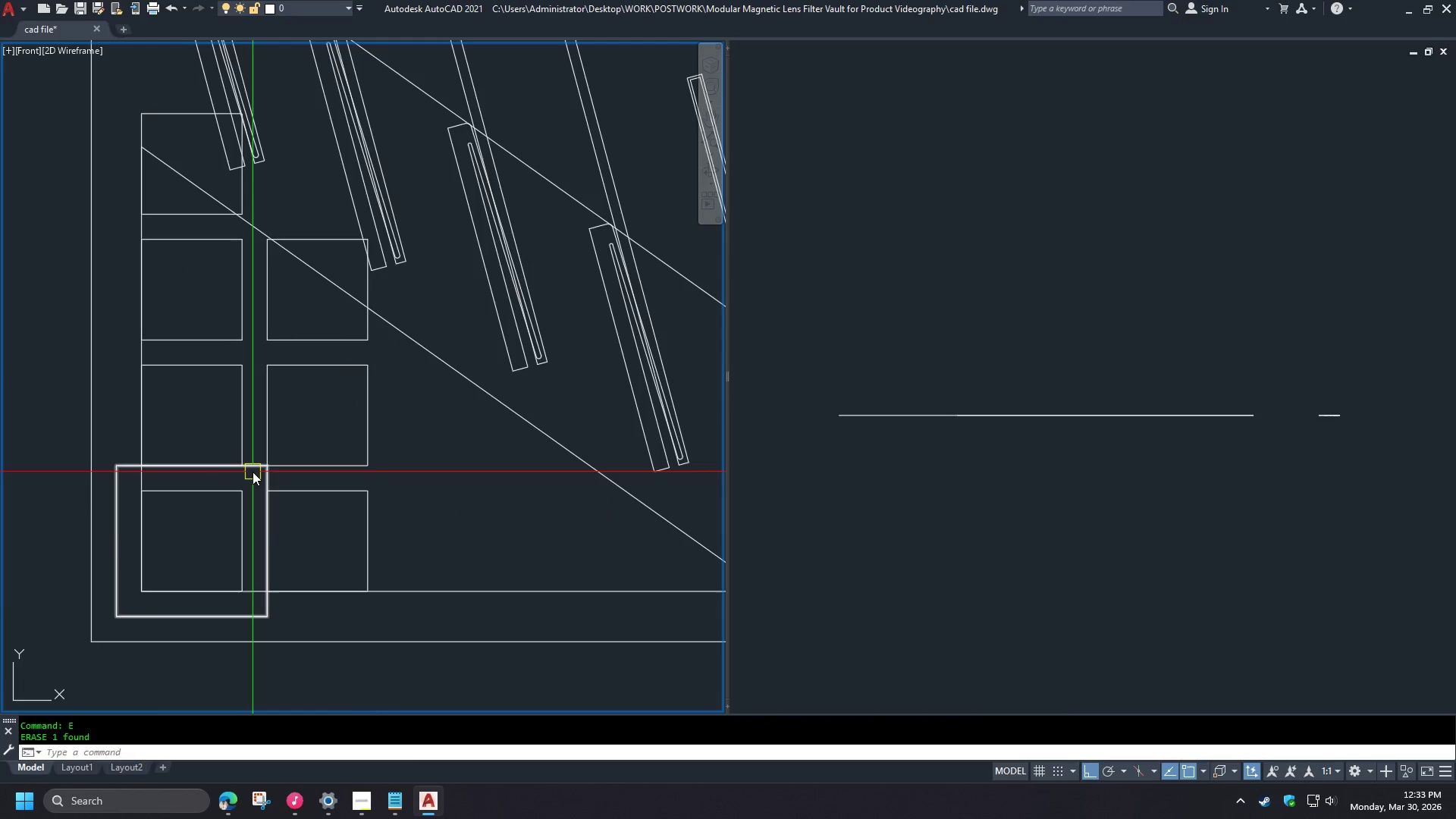 
left_click([253, 472])
 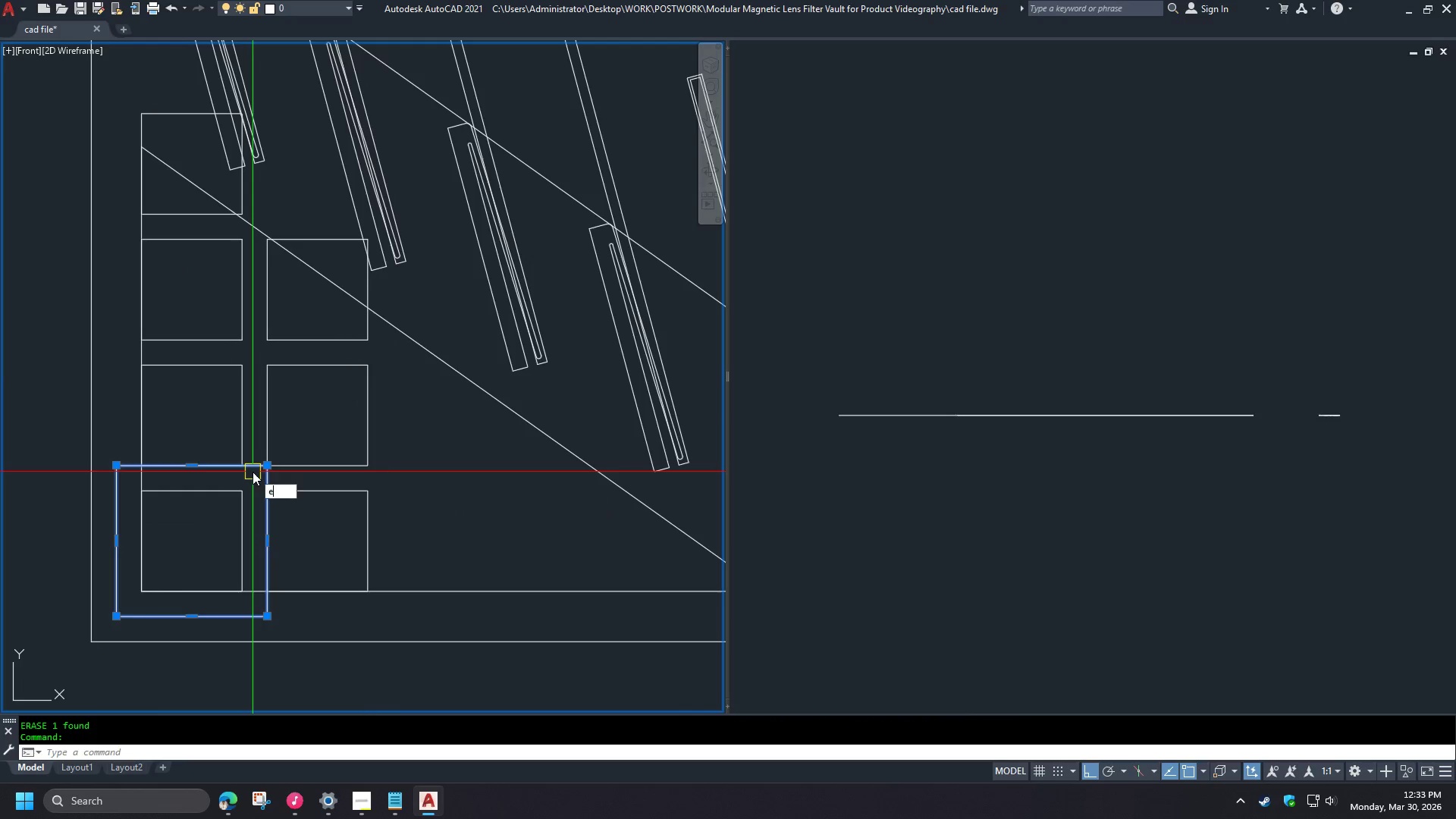 
key(E)
 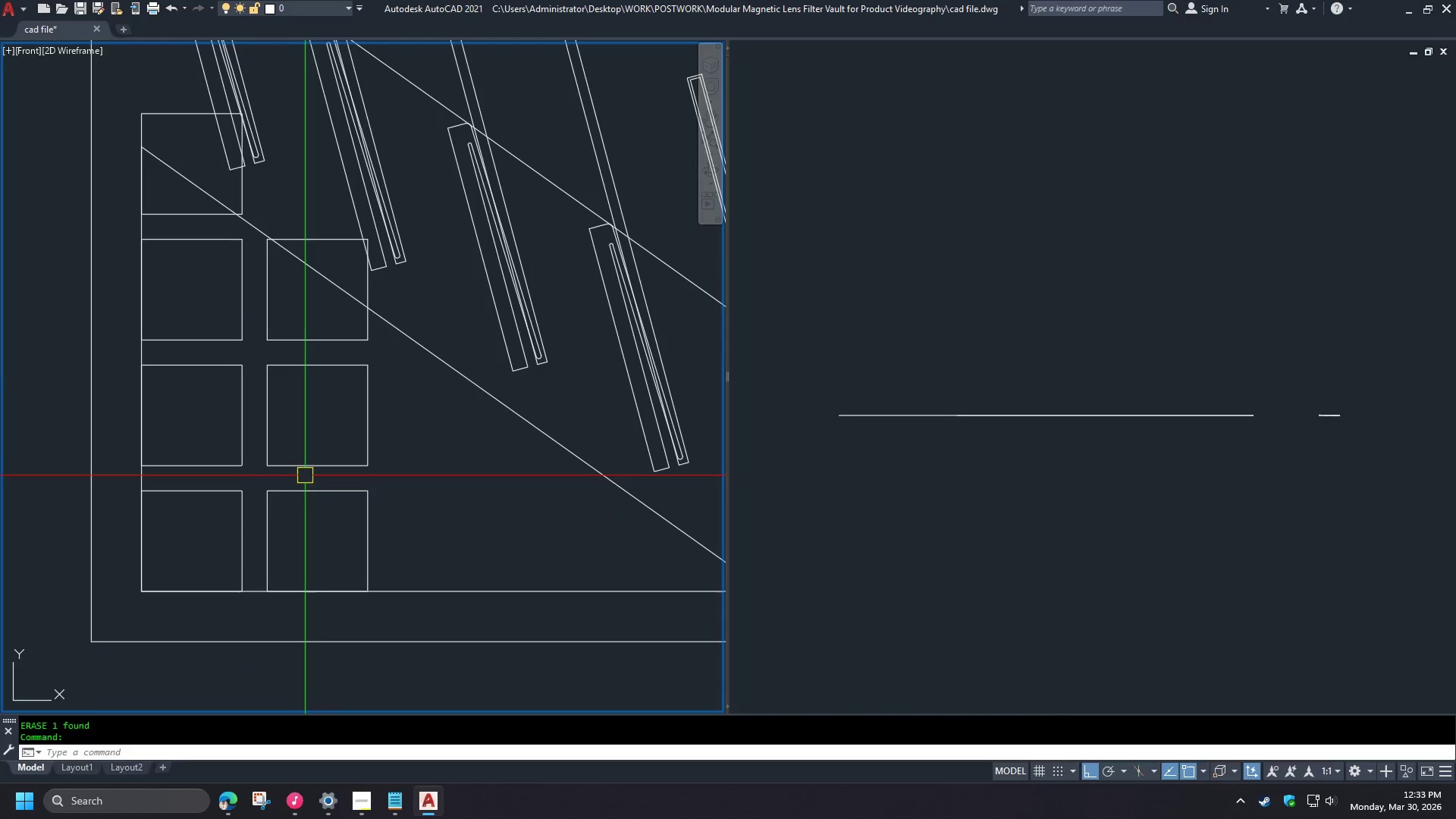 
key(Space)
 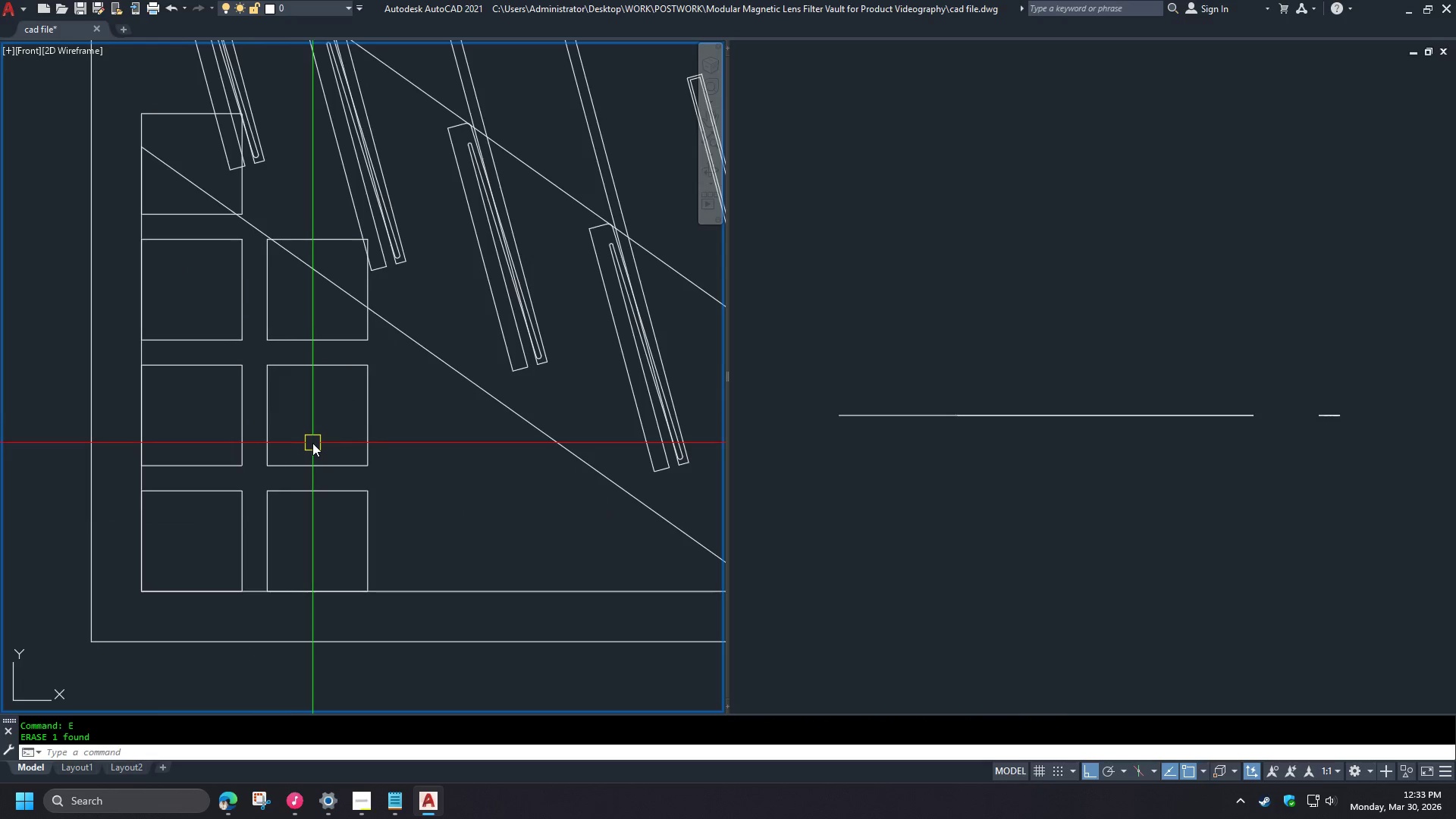 
scroll: coordinate [347, 444], scroll_direction: down, amount: 2.0
 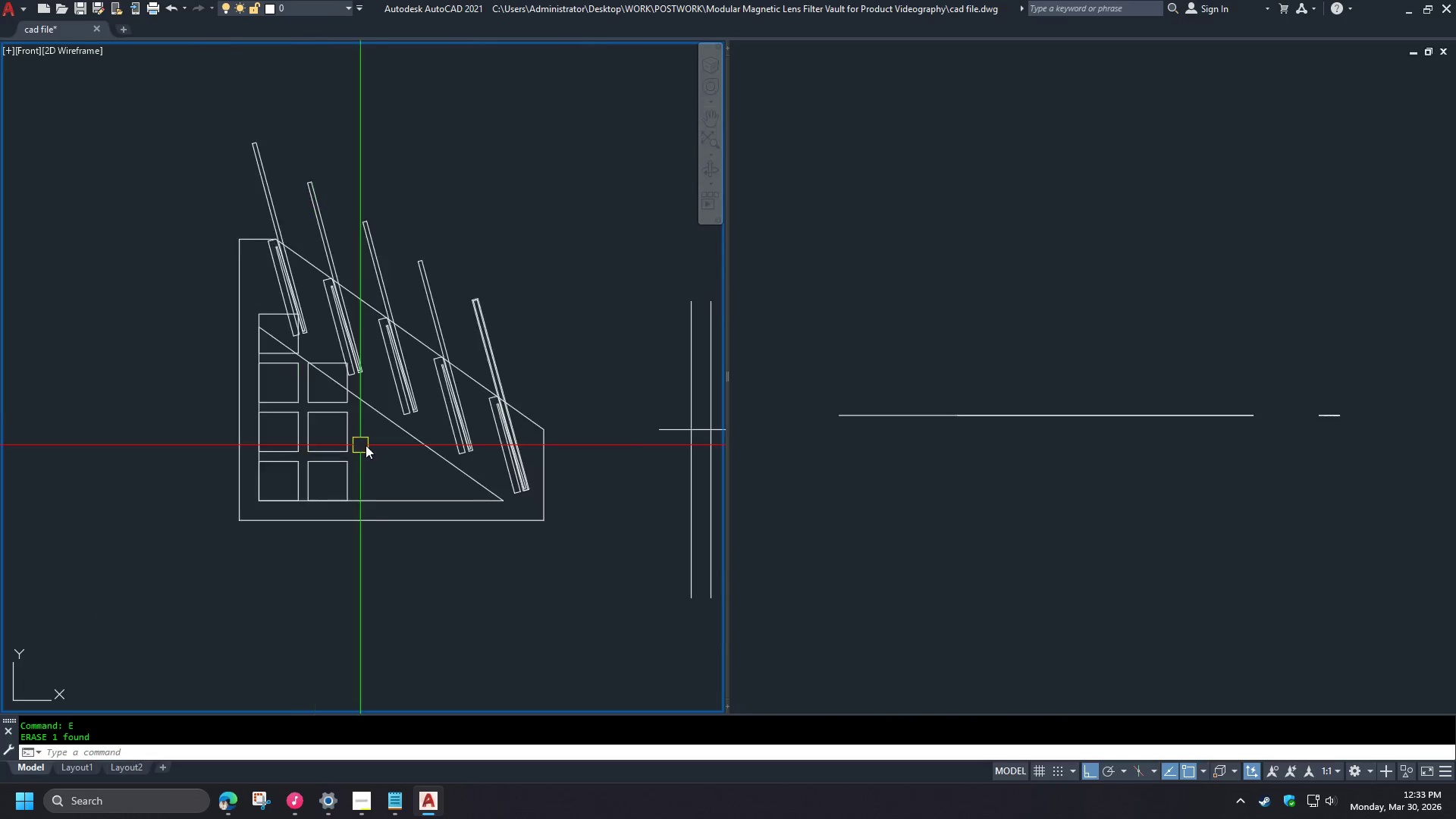 
mouse_move([384, 441])
 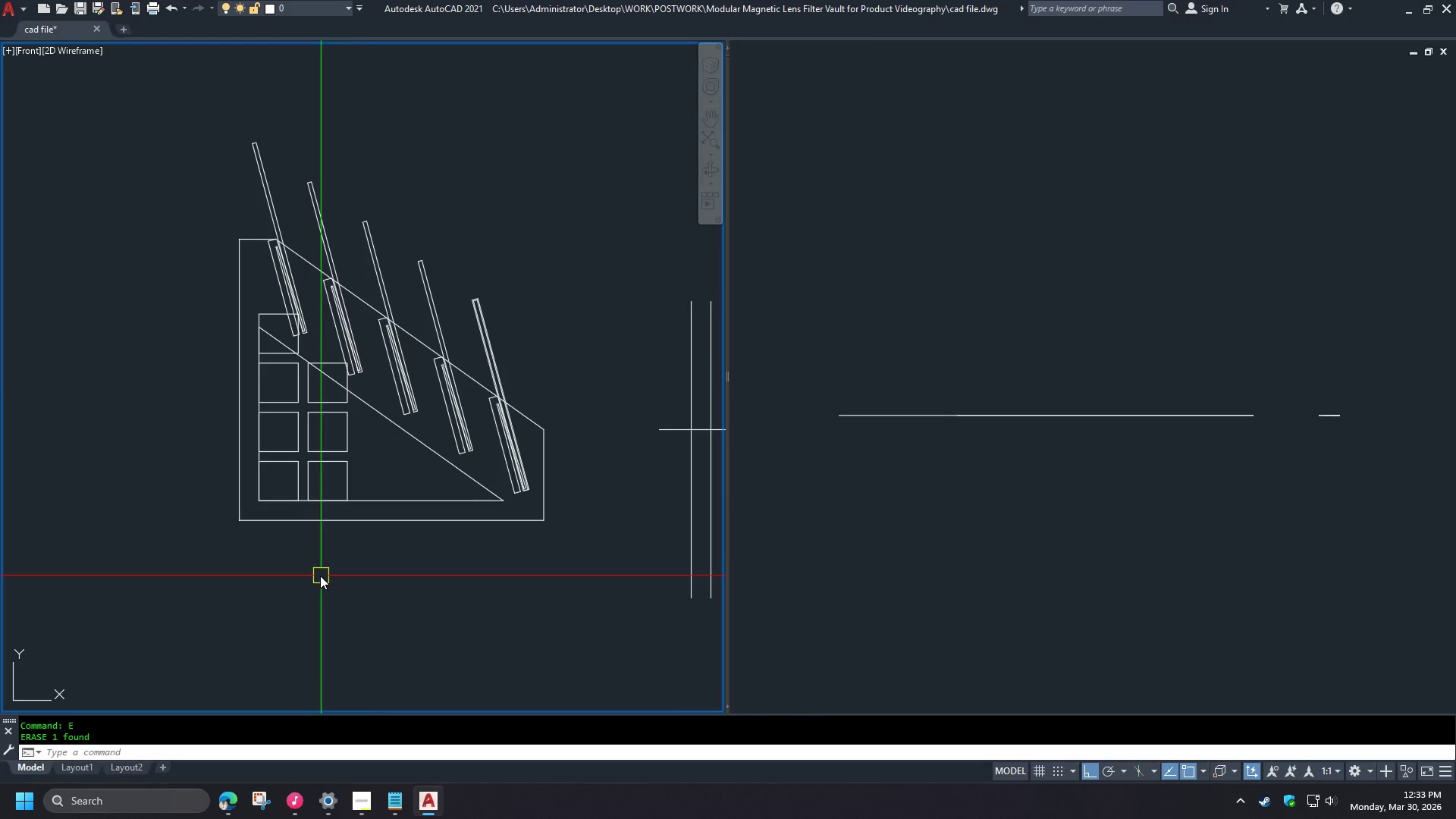 
scroll: coordinate [369, 559], scroll_direction: down, amount: 2.0
 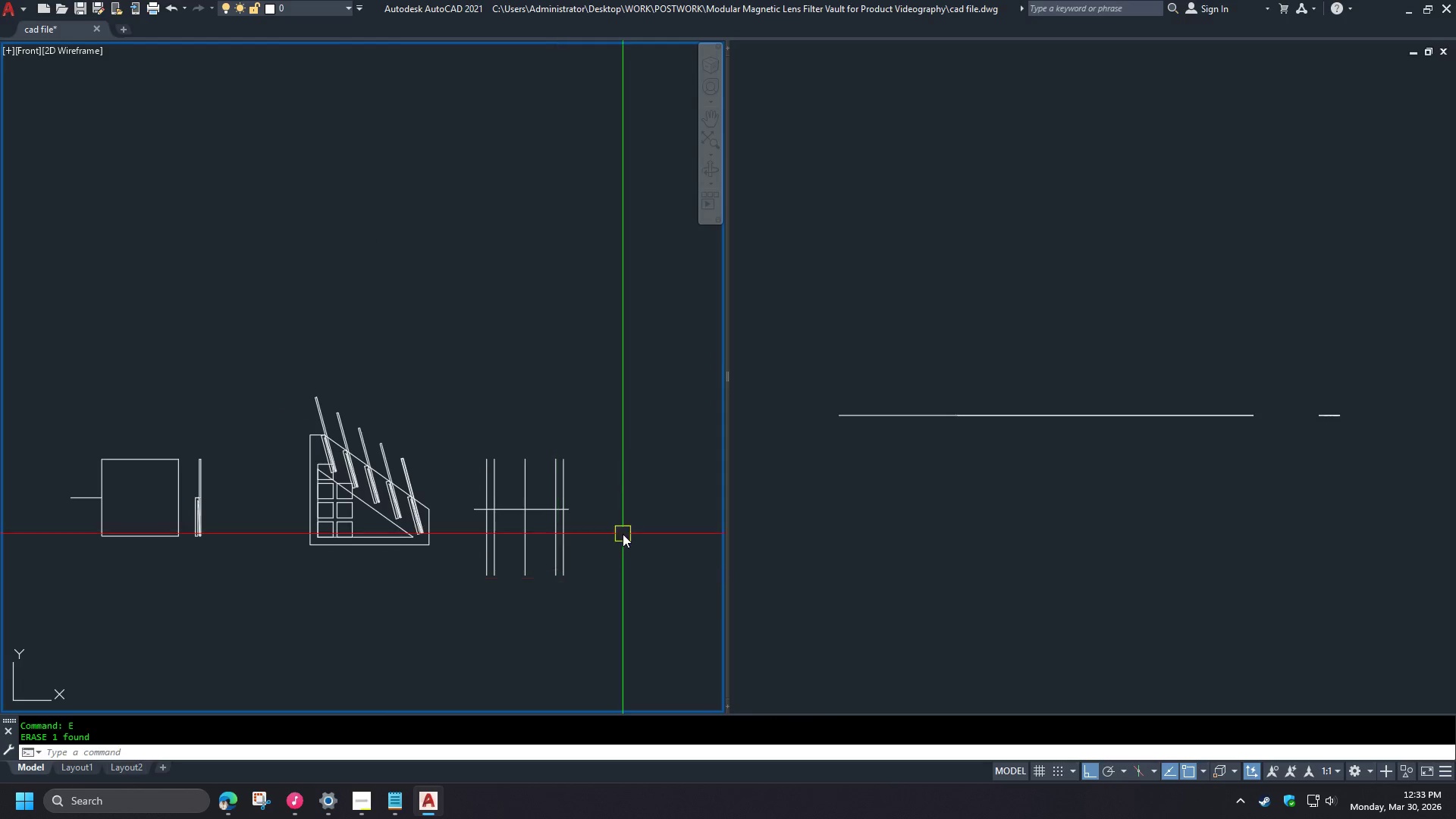 
scroll: coordinate [540, 486], scroll_direction: up, amount: 2.0
 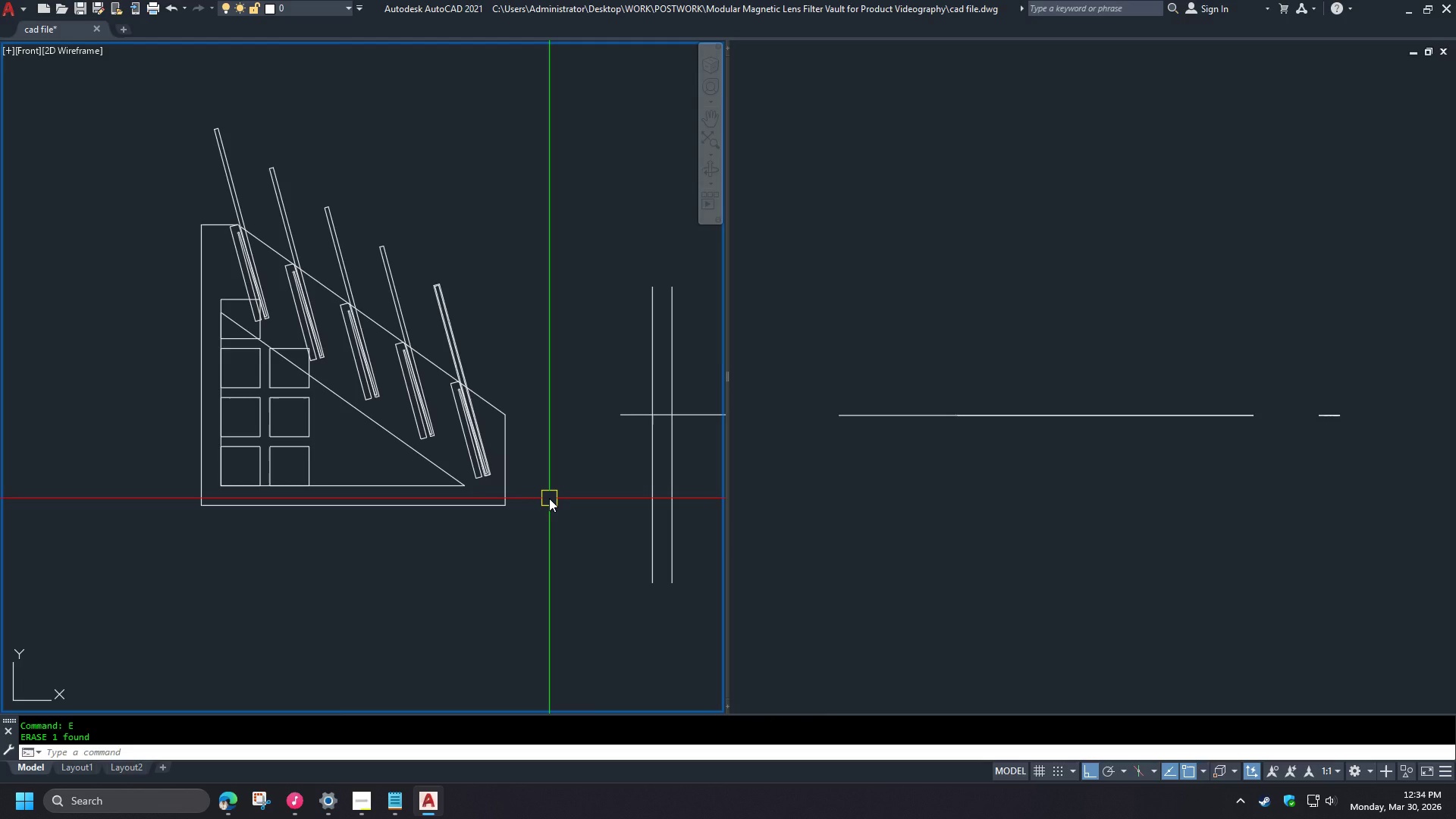 
wait(31.33)
 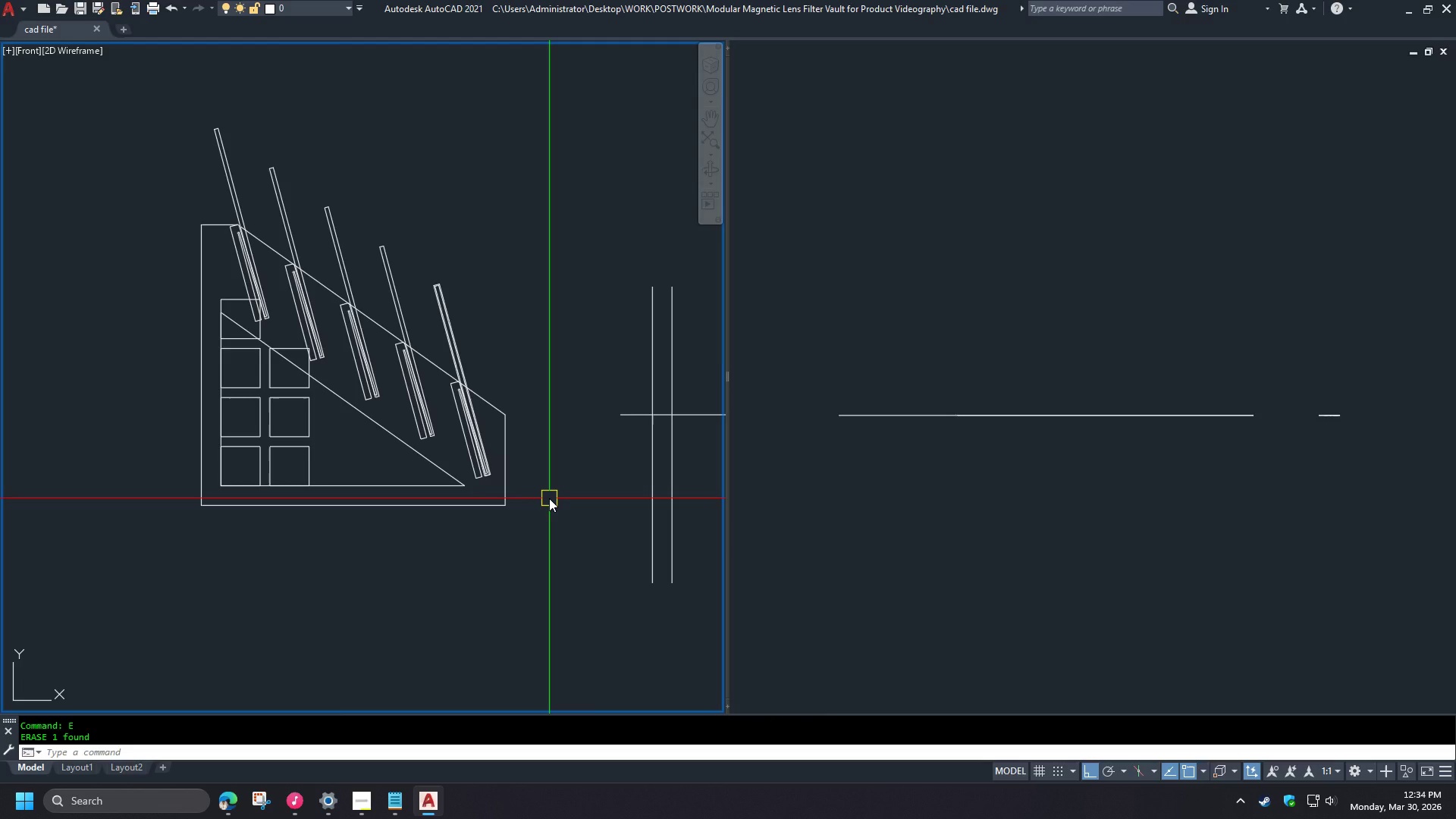 
scroll: coordinate [335, 445], scroll_direction: up, amount: 2.0
 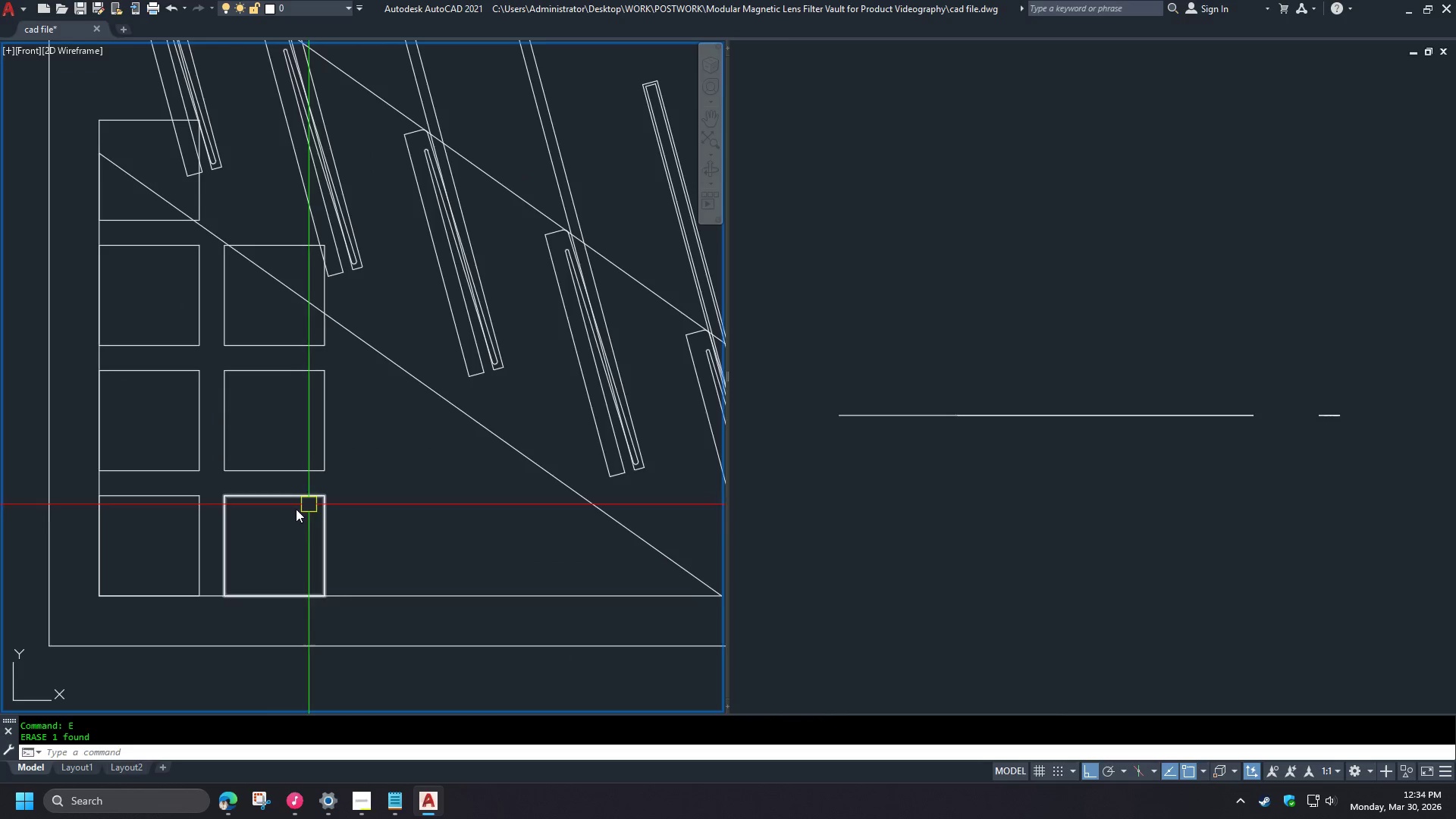 
left_click_drag(start_coordinate=[276, 528], to_coordinate=[268, 503])
 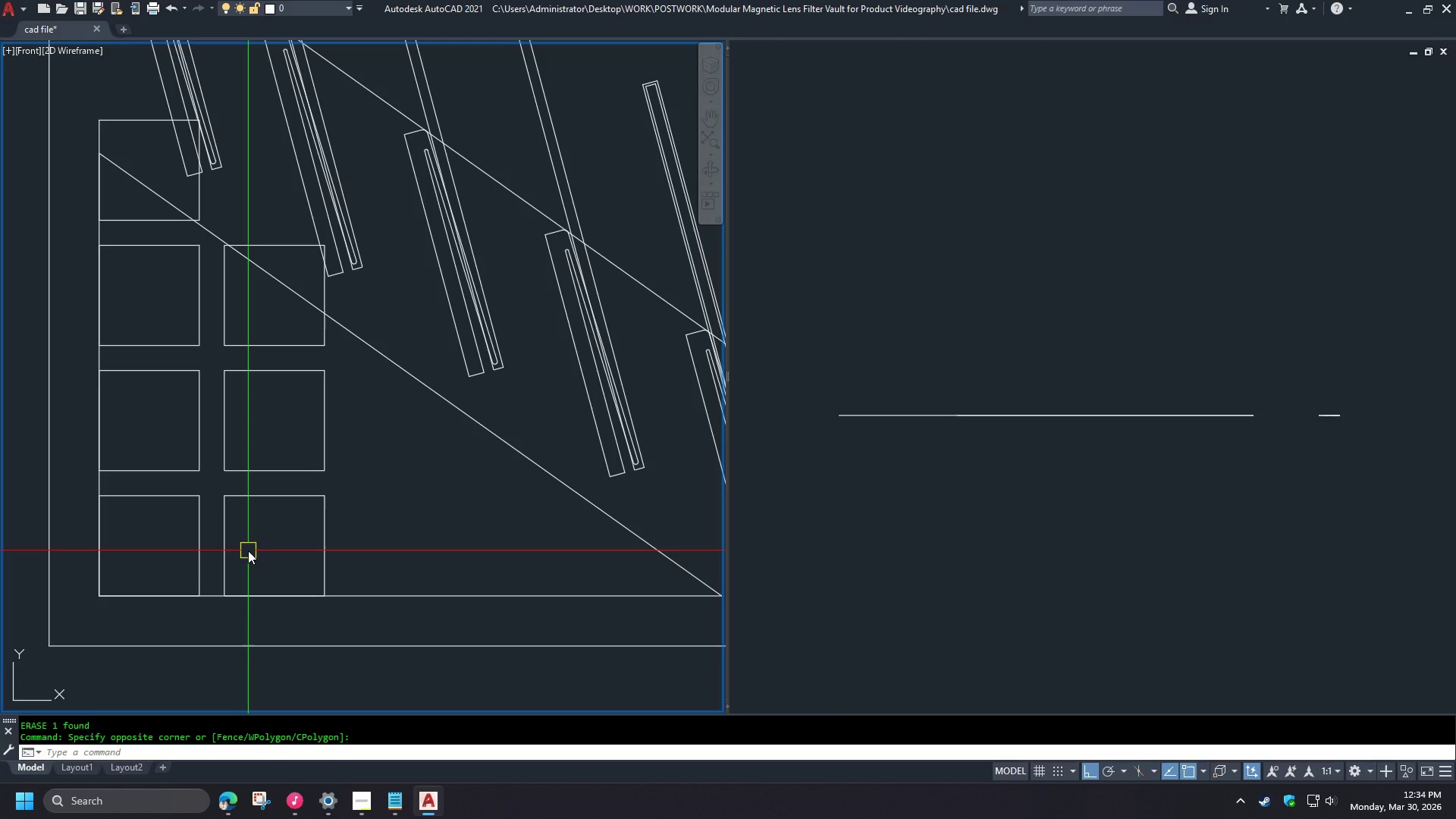 
wait(25.76)
 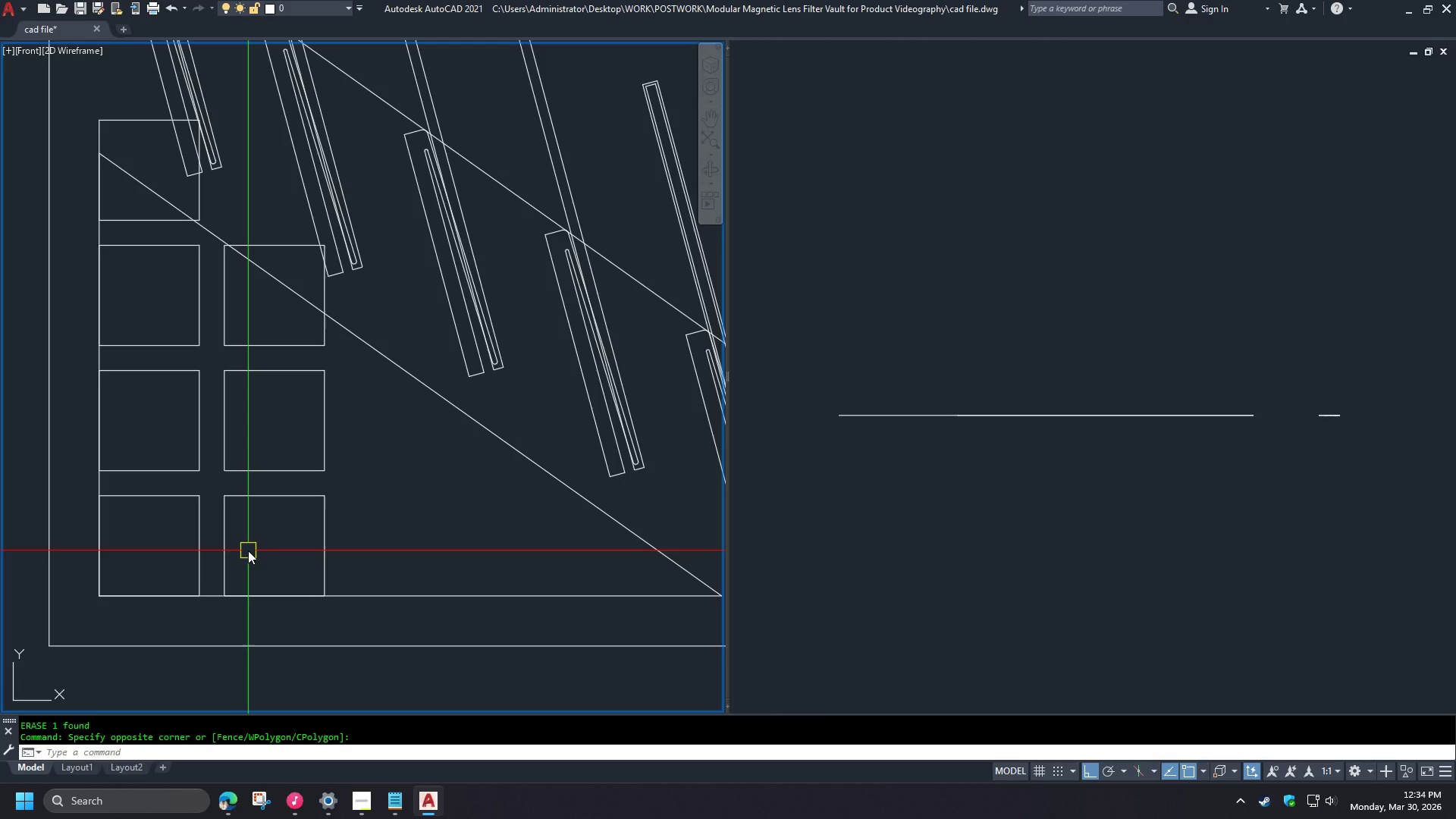 
key(Escape)
 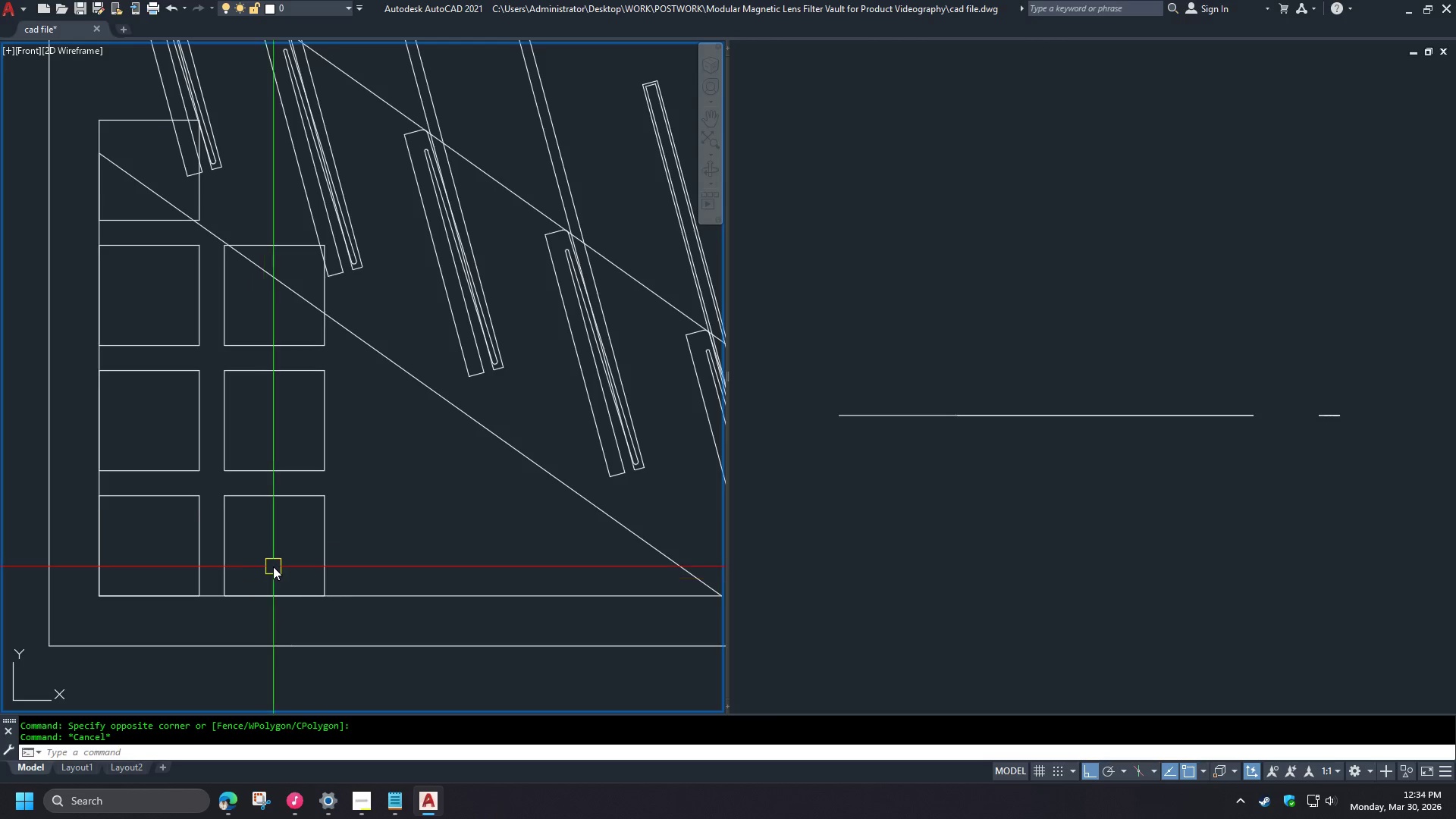 
scroll: coordinate [339, 546], scroll_direction: down, amount: 2.0
 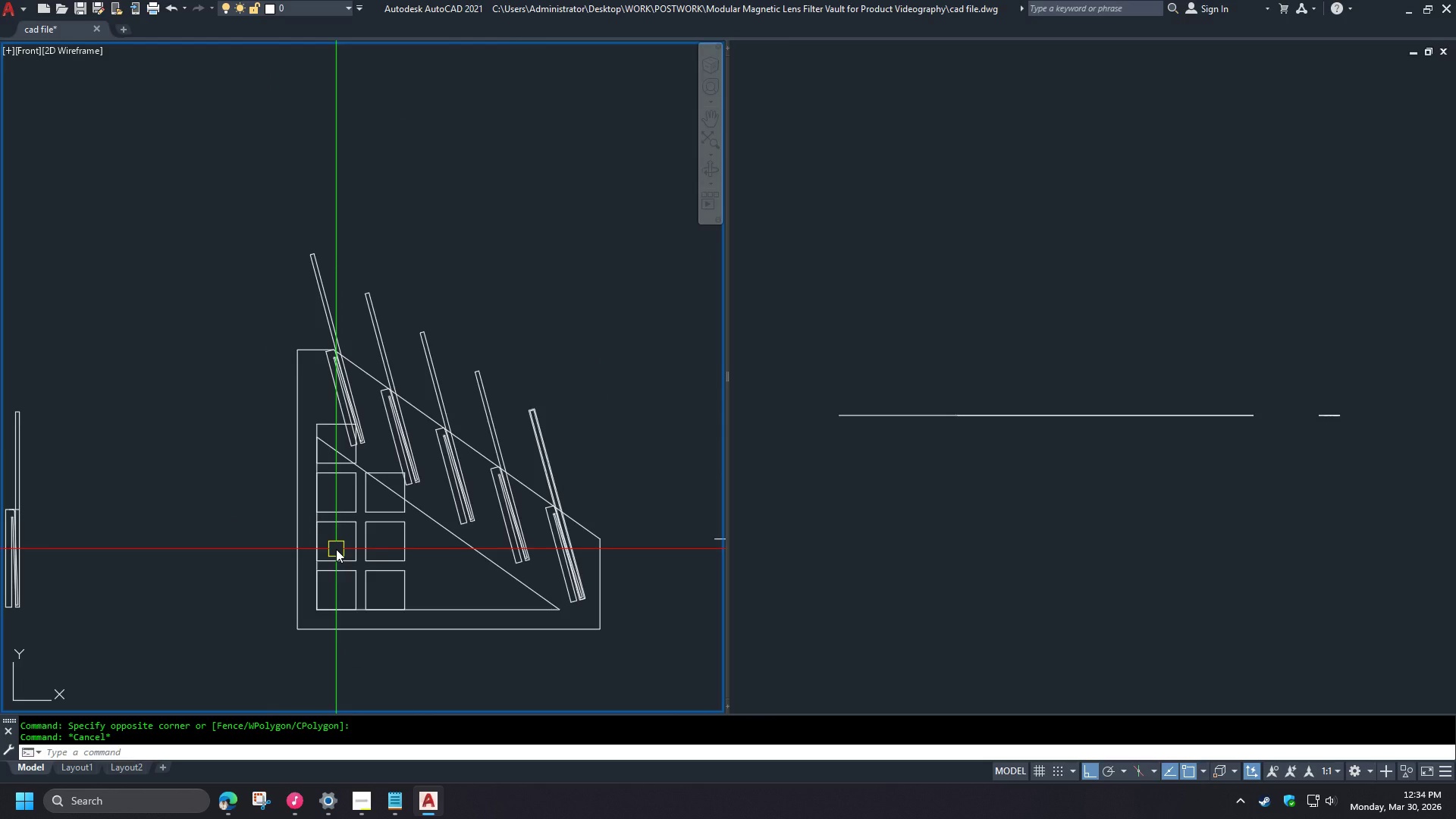 
type(dlkiu)
 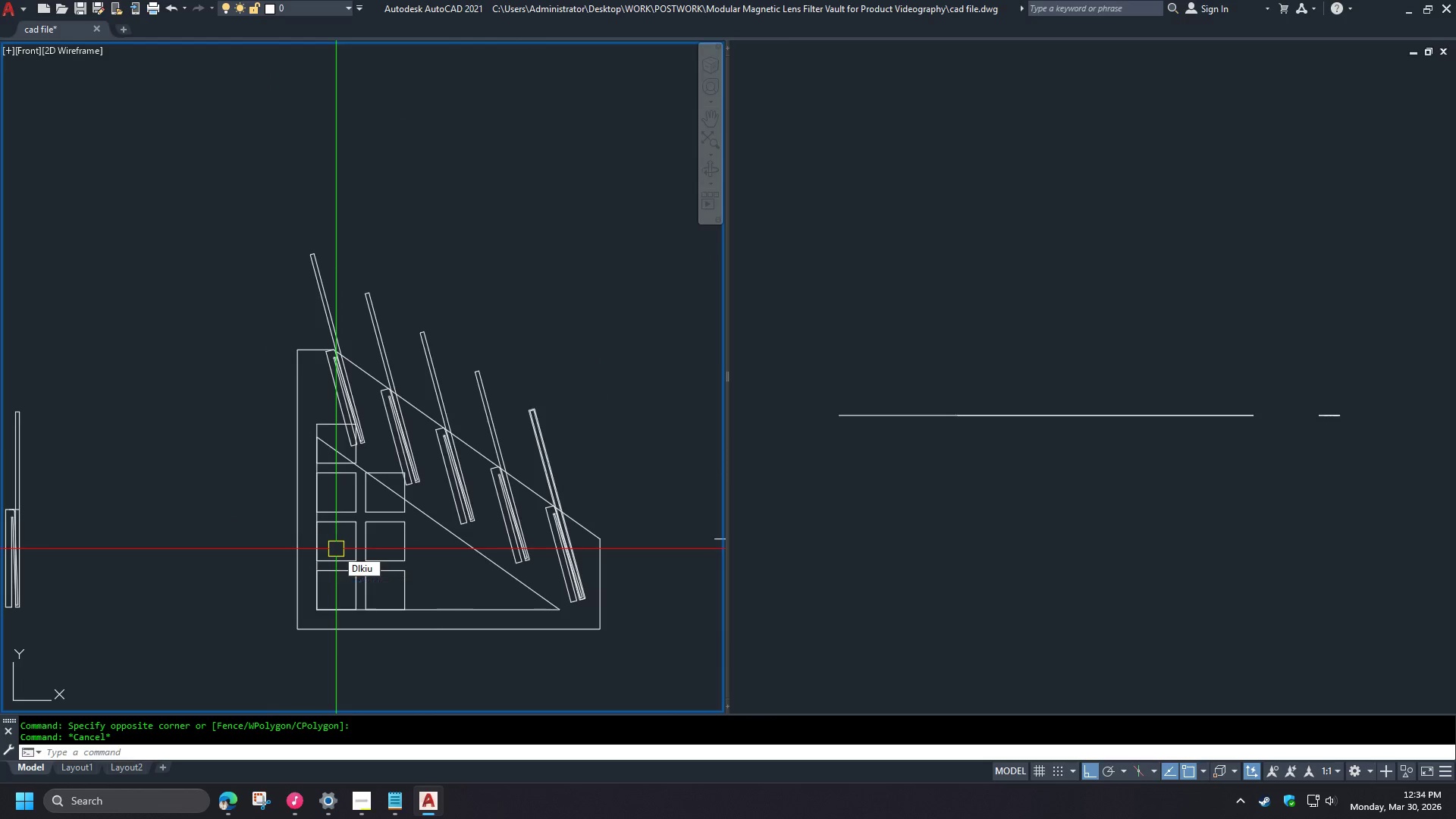 
key(Escape)
type(deli)
 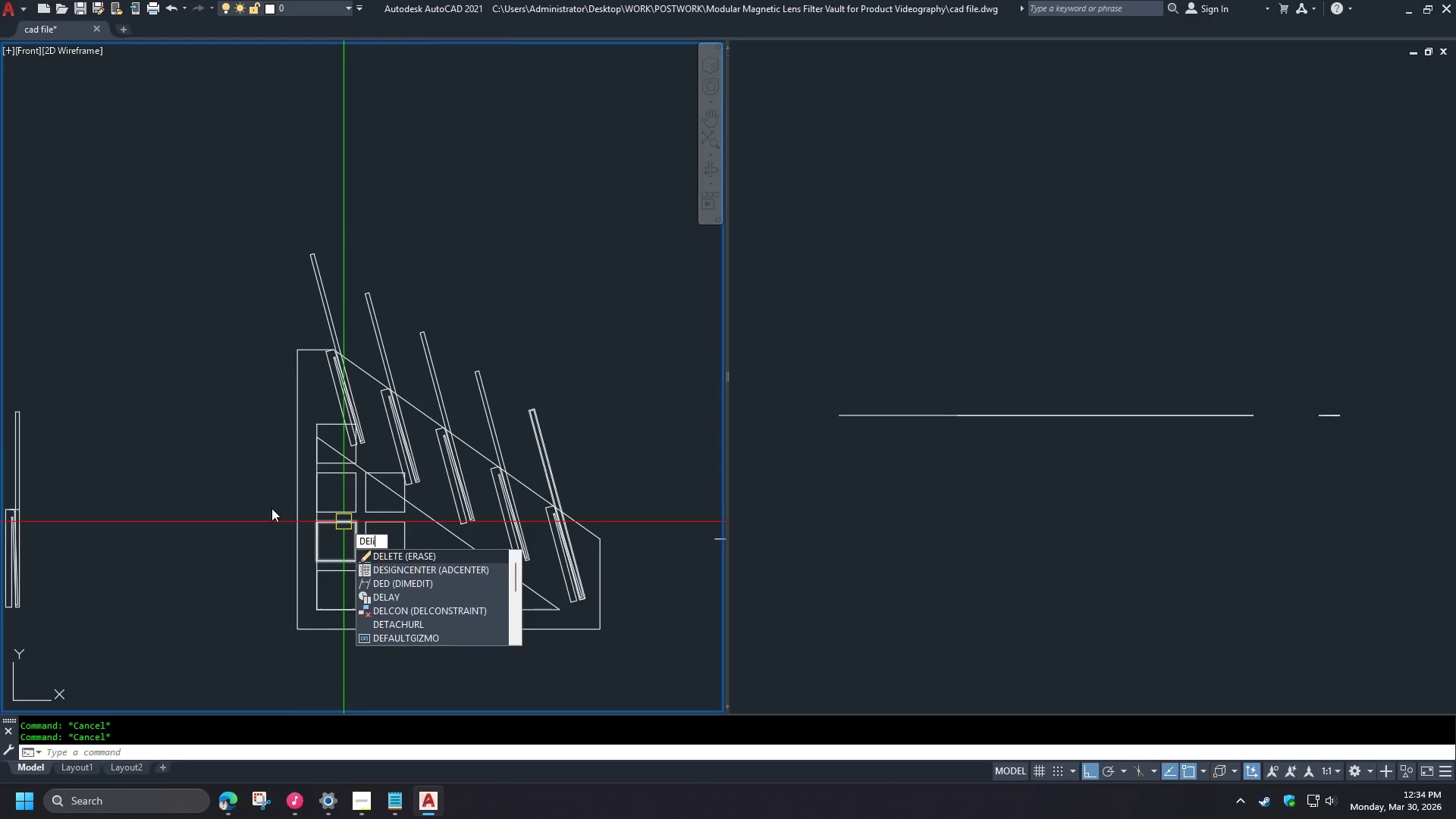 
type(  )
key(Escape)
type(dli  )
 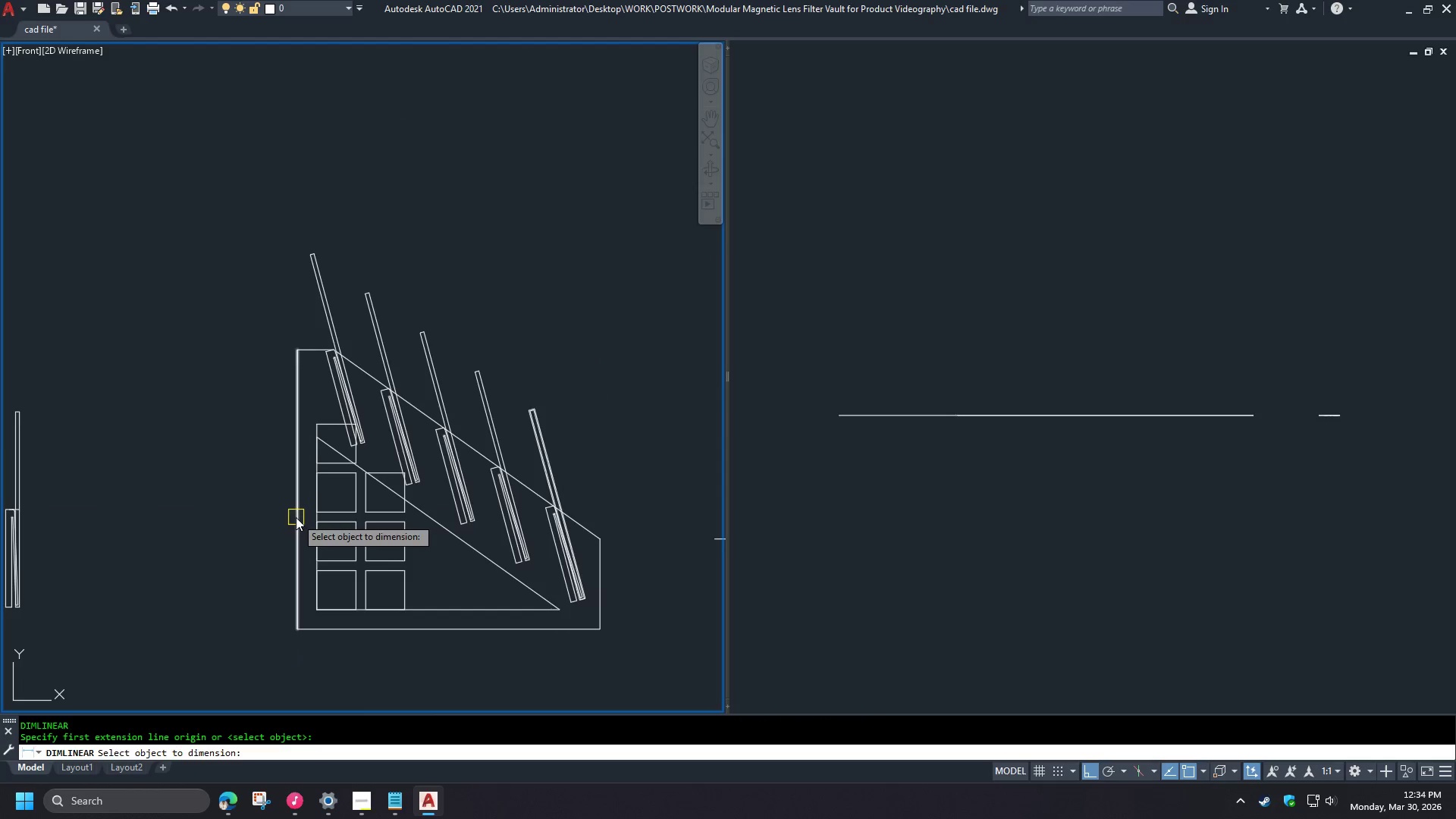 
left_click([296, 517])
 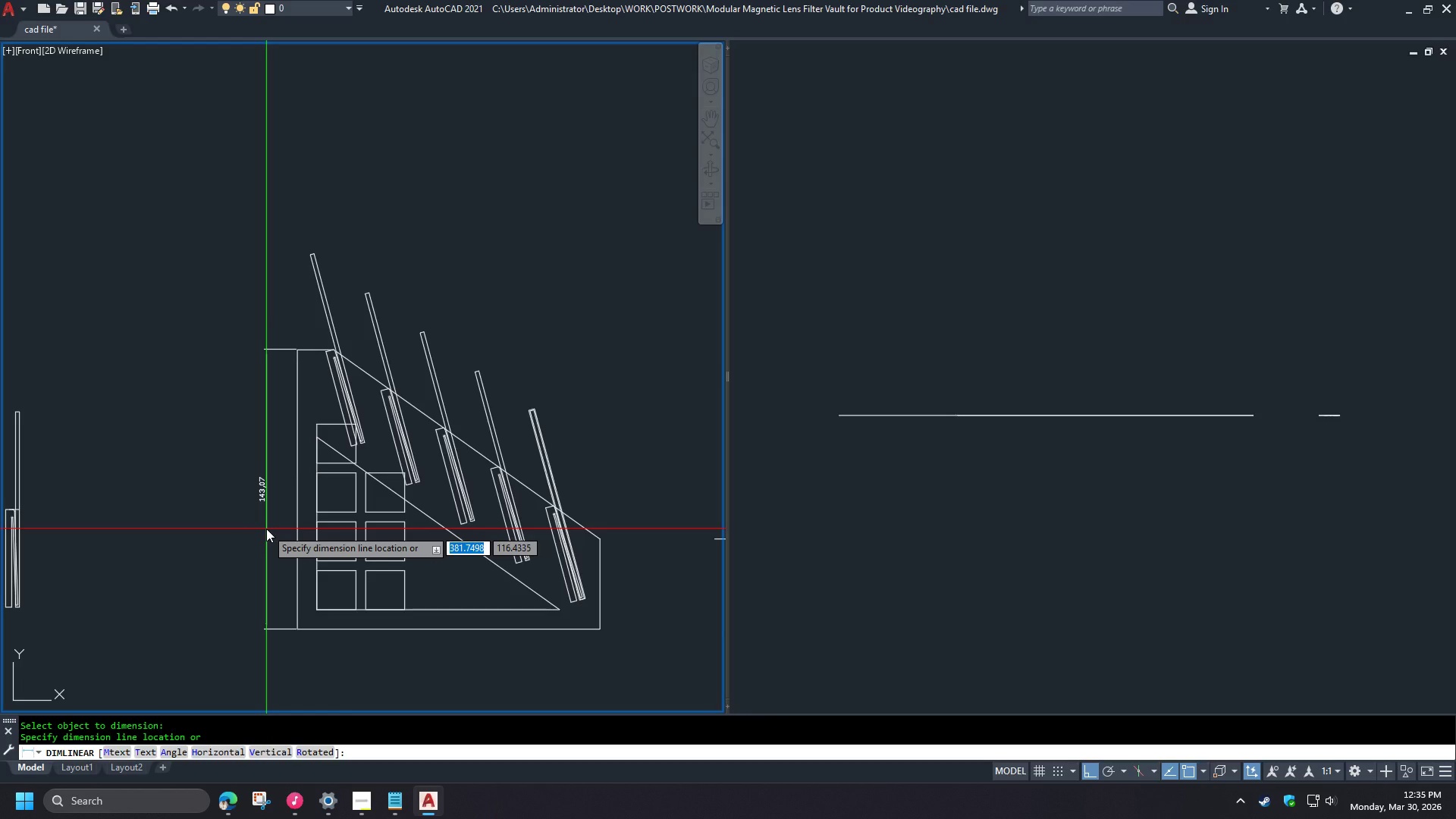 
wait(6.08)
 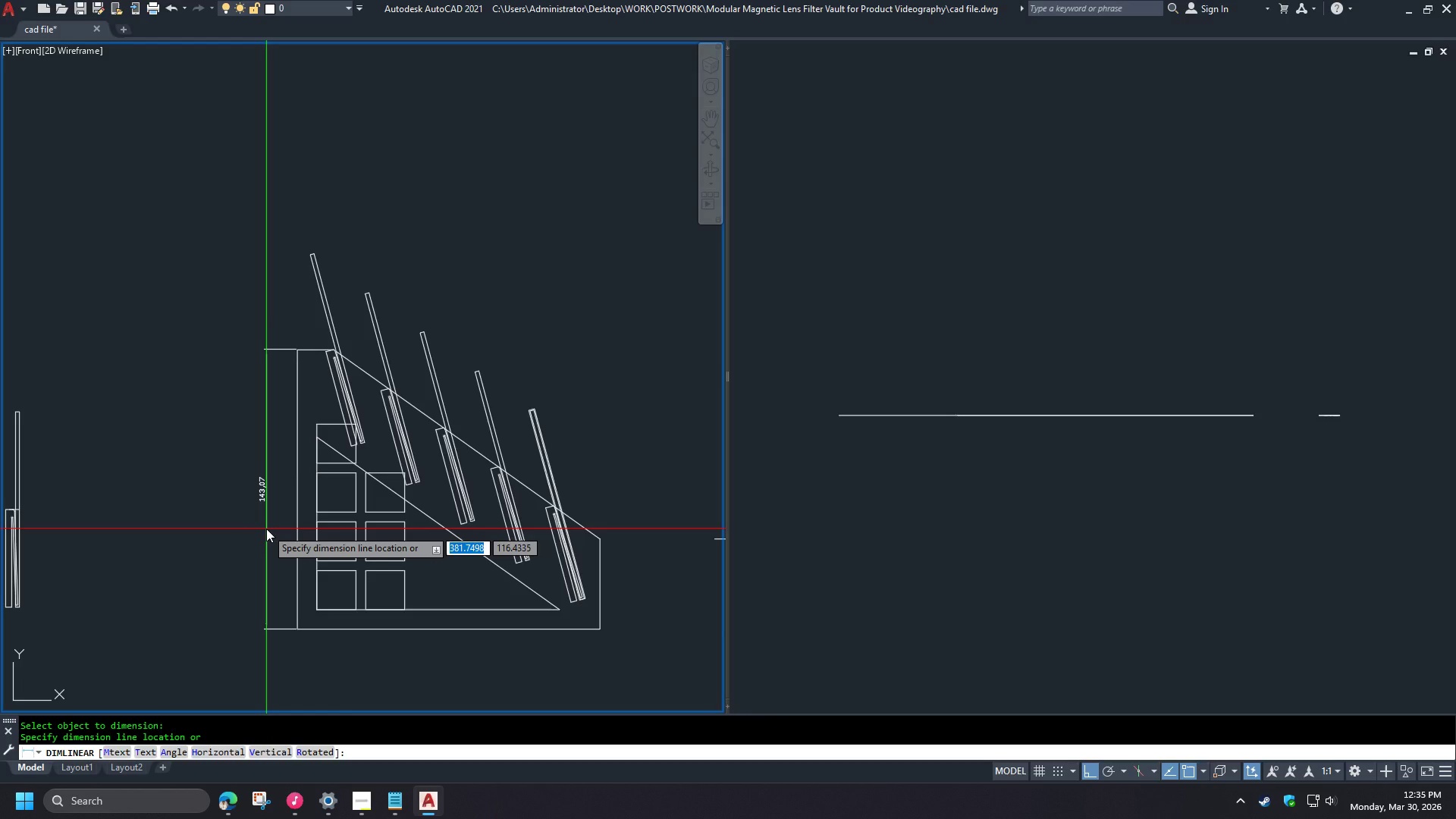 
key(Escape)
 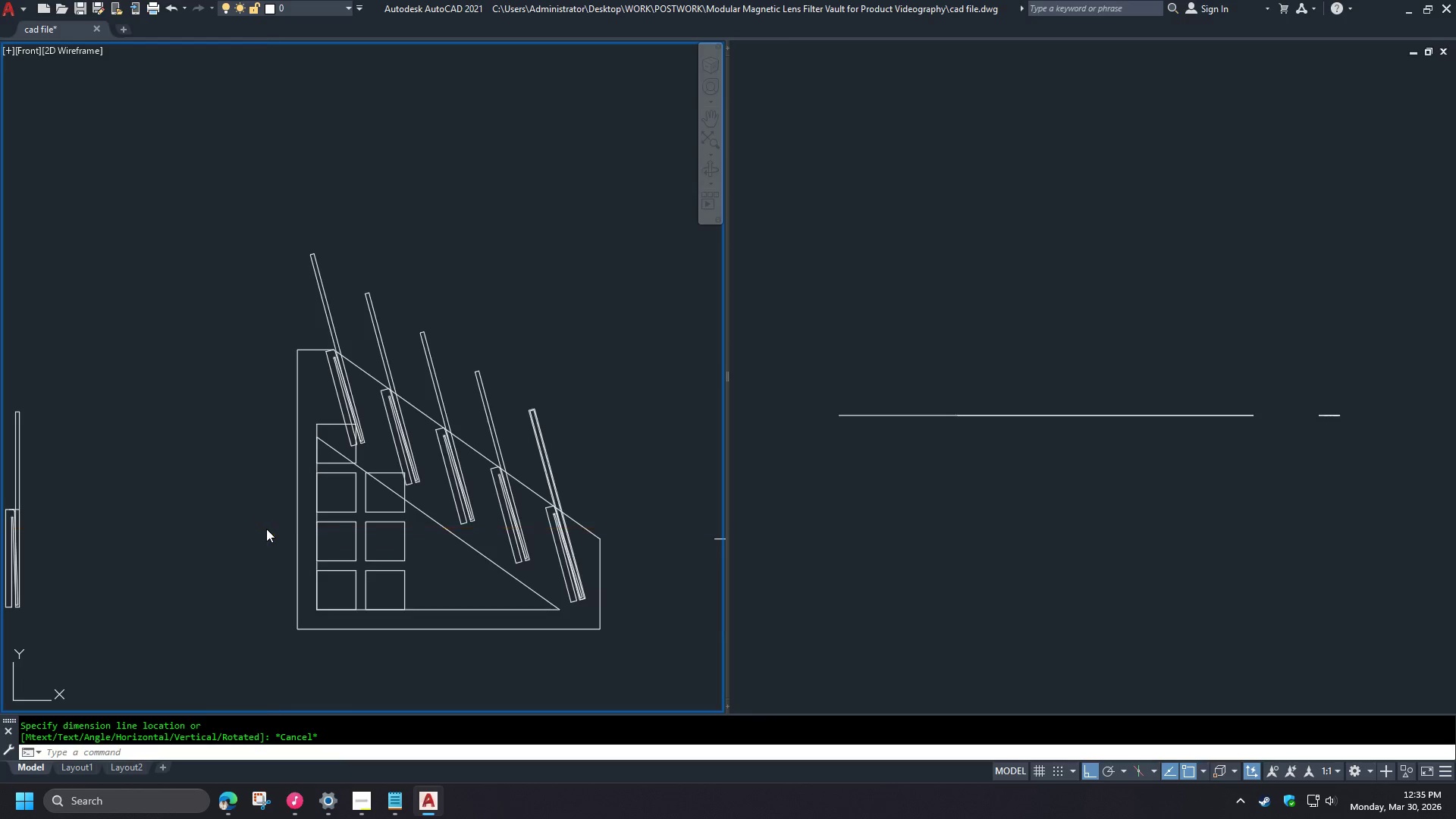 
key(Escape)
 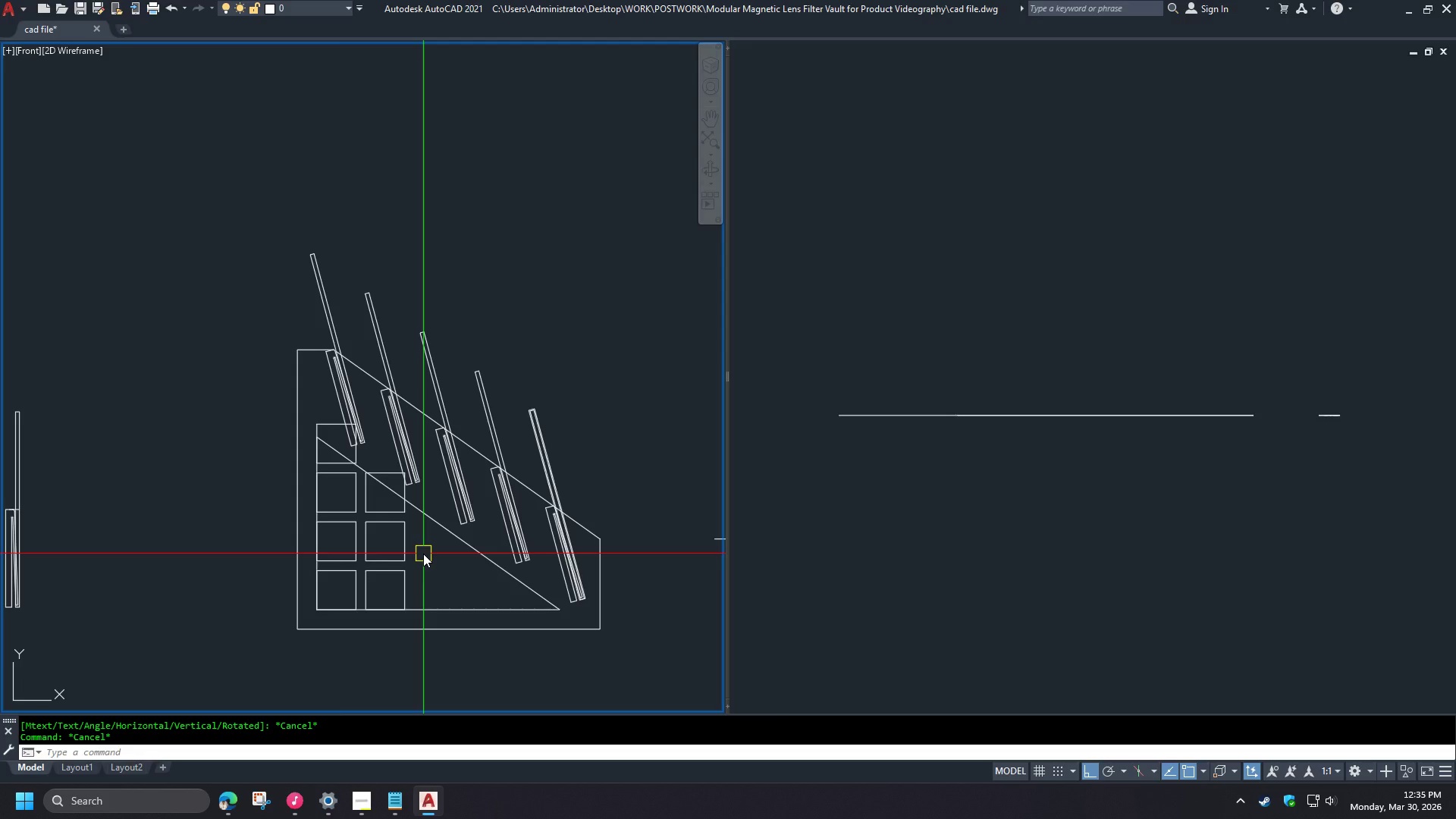 
wait(19.97)
 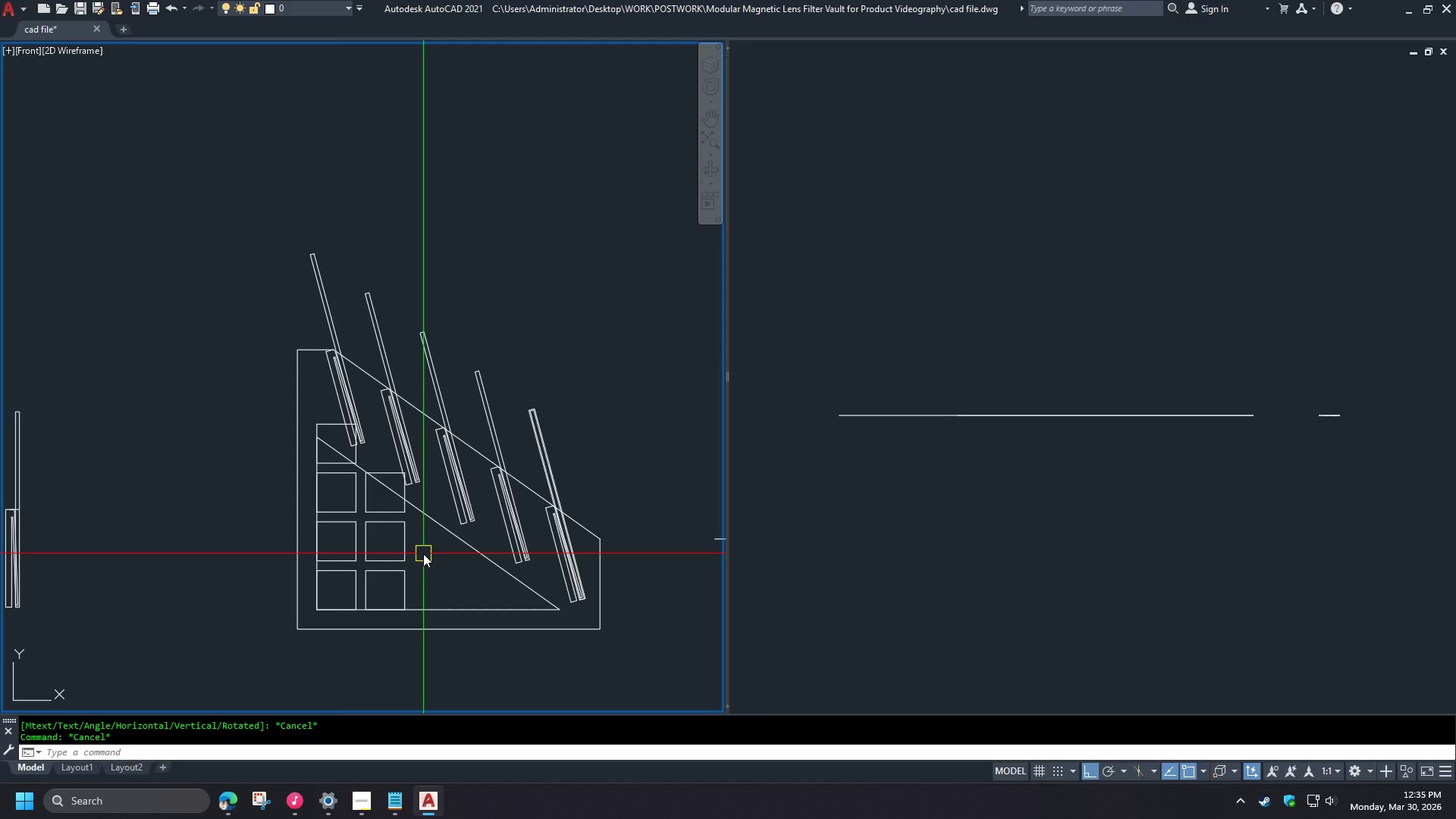 
scroll: coordinate [284, 340], scroll_direction: down, amount: 2.0
 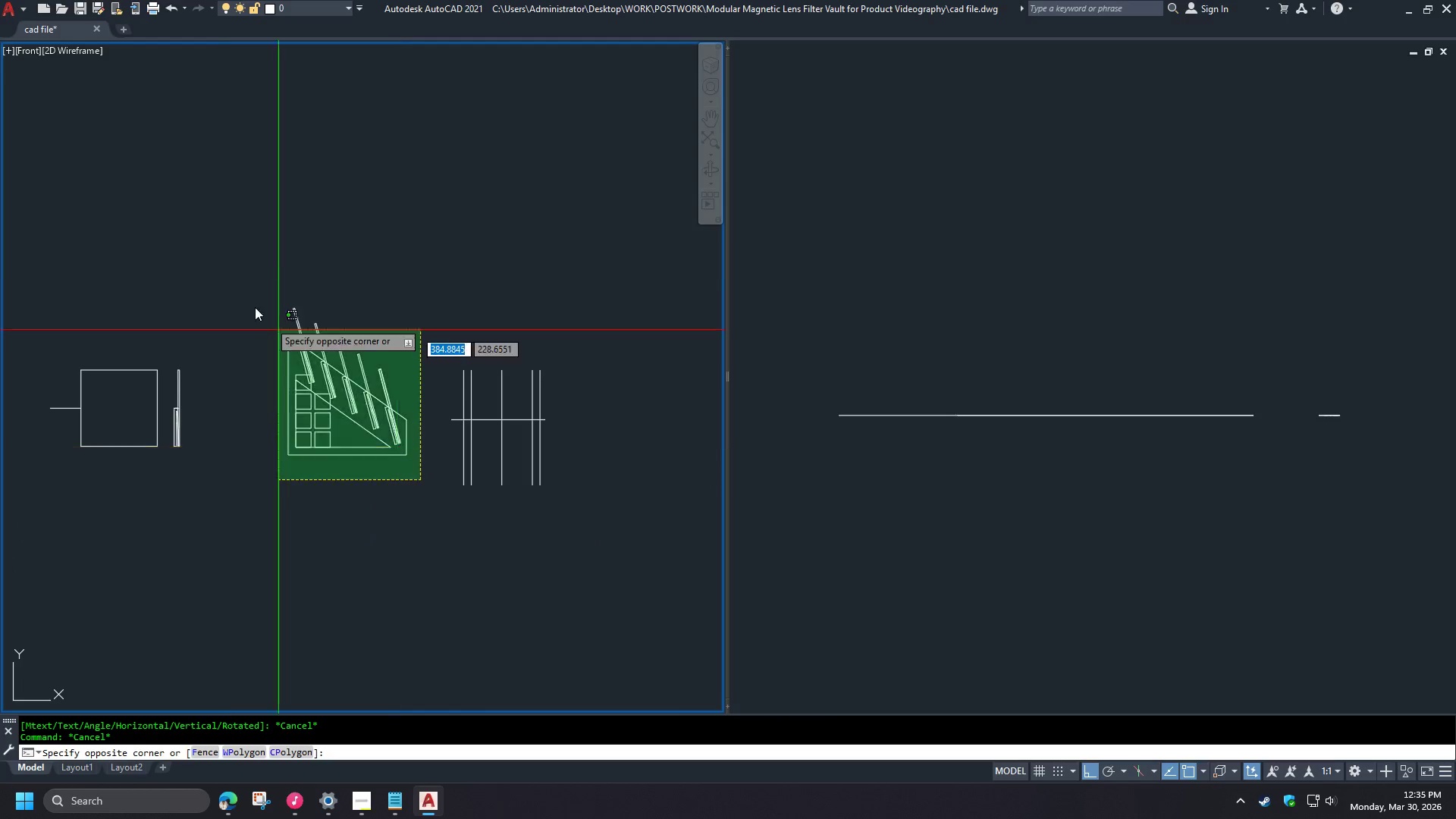 
double_click([229, 257])
 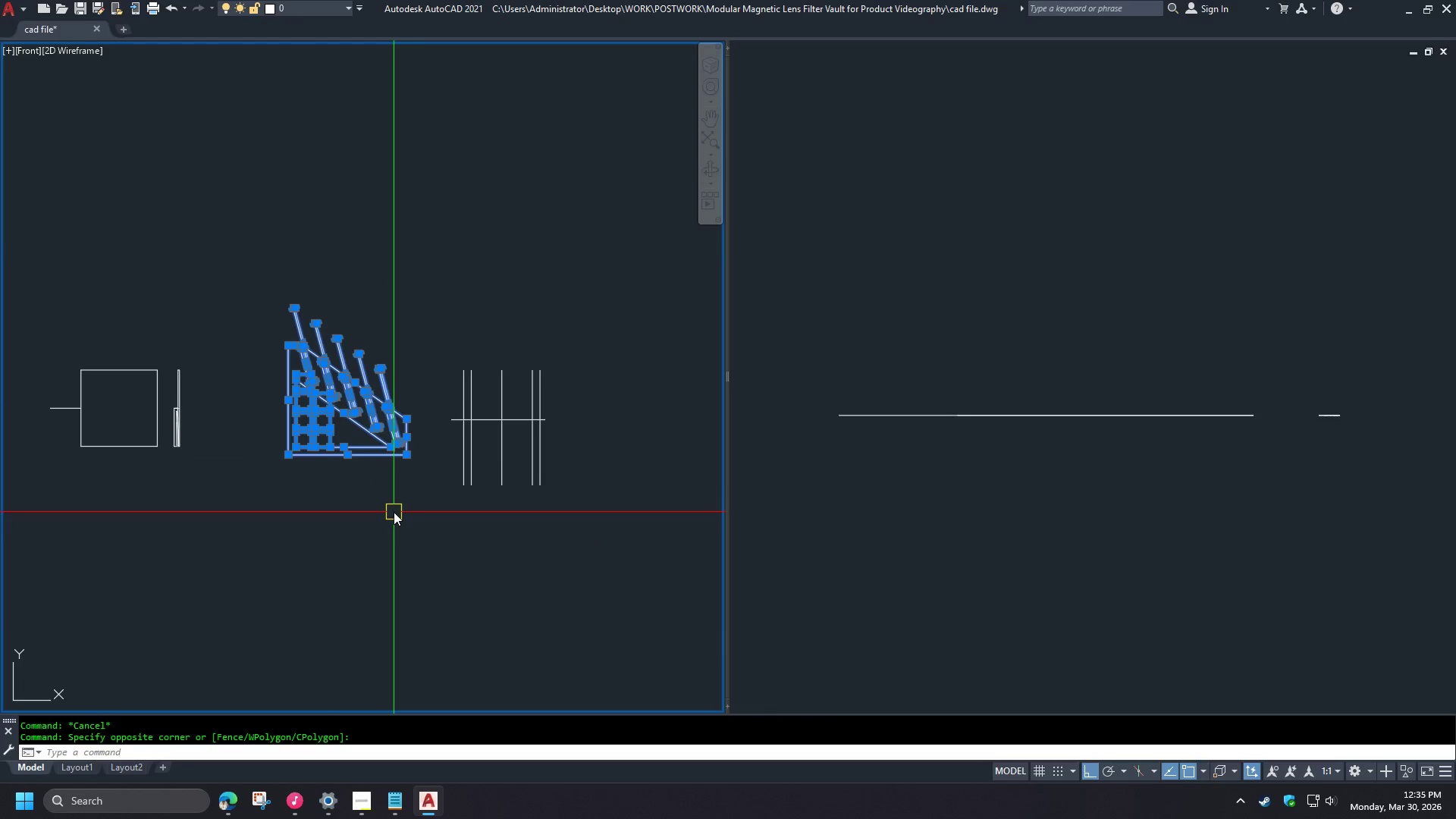 
type(co )
 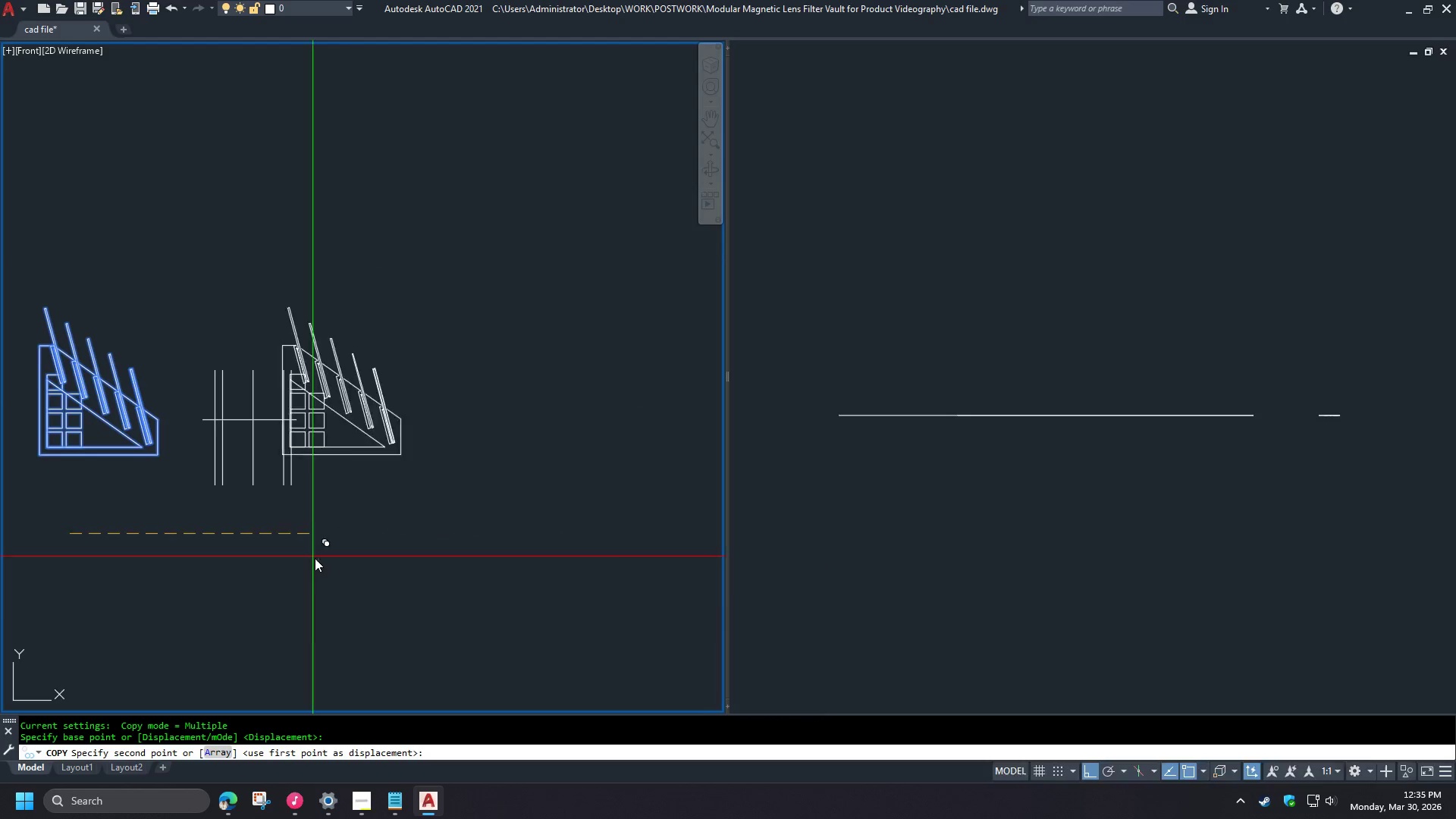 
left_click([535, 570])
 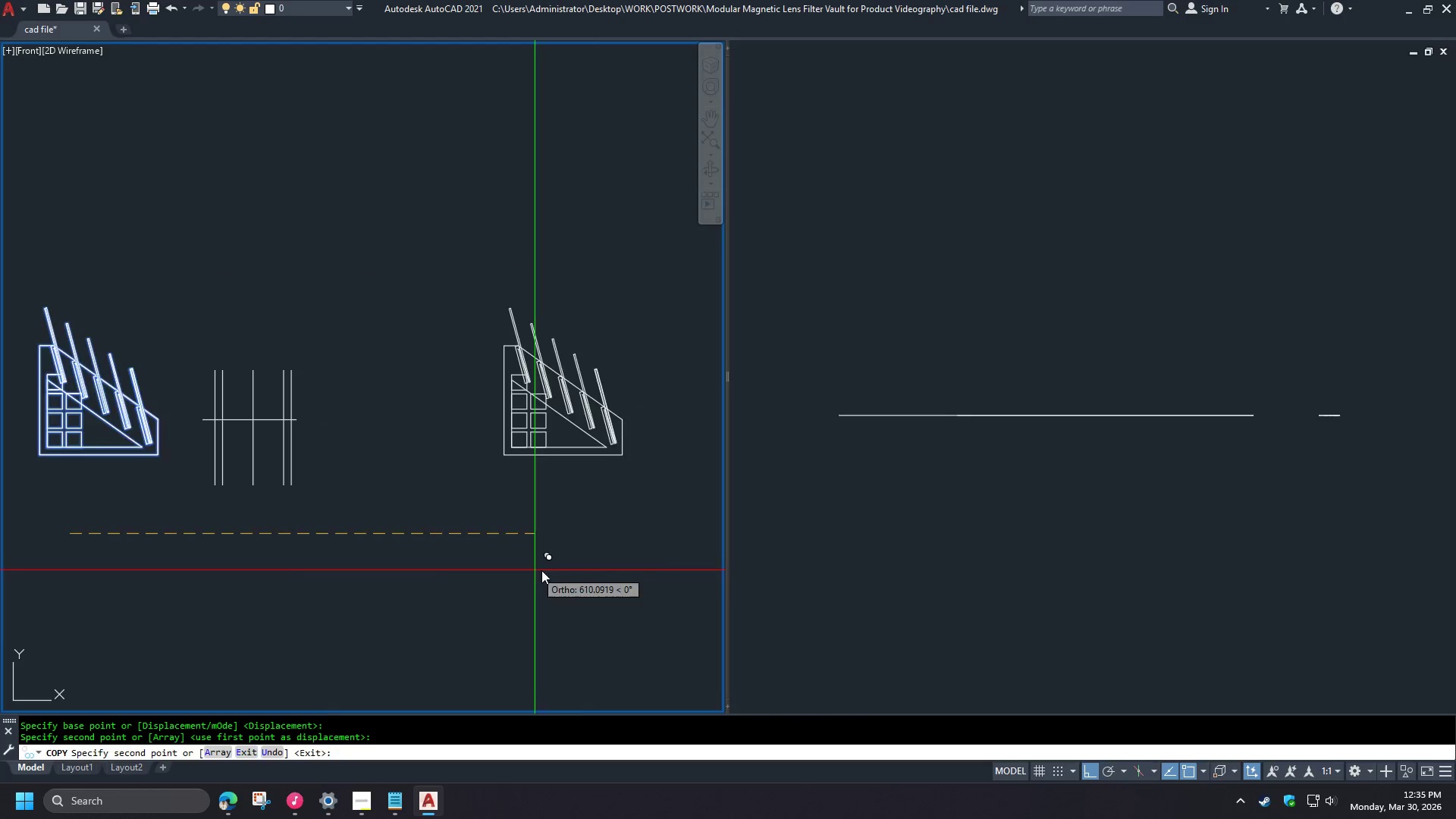 
type( ex)
 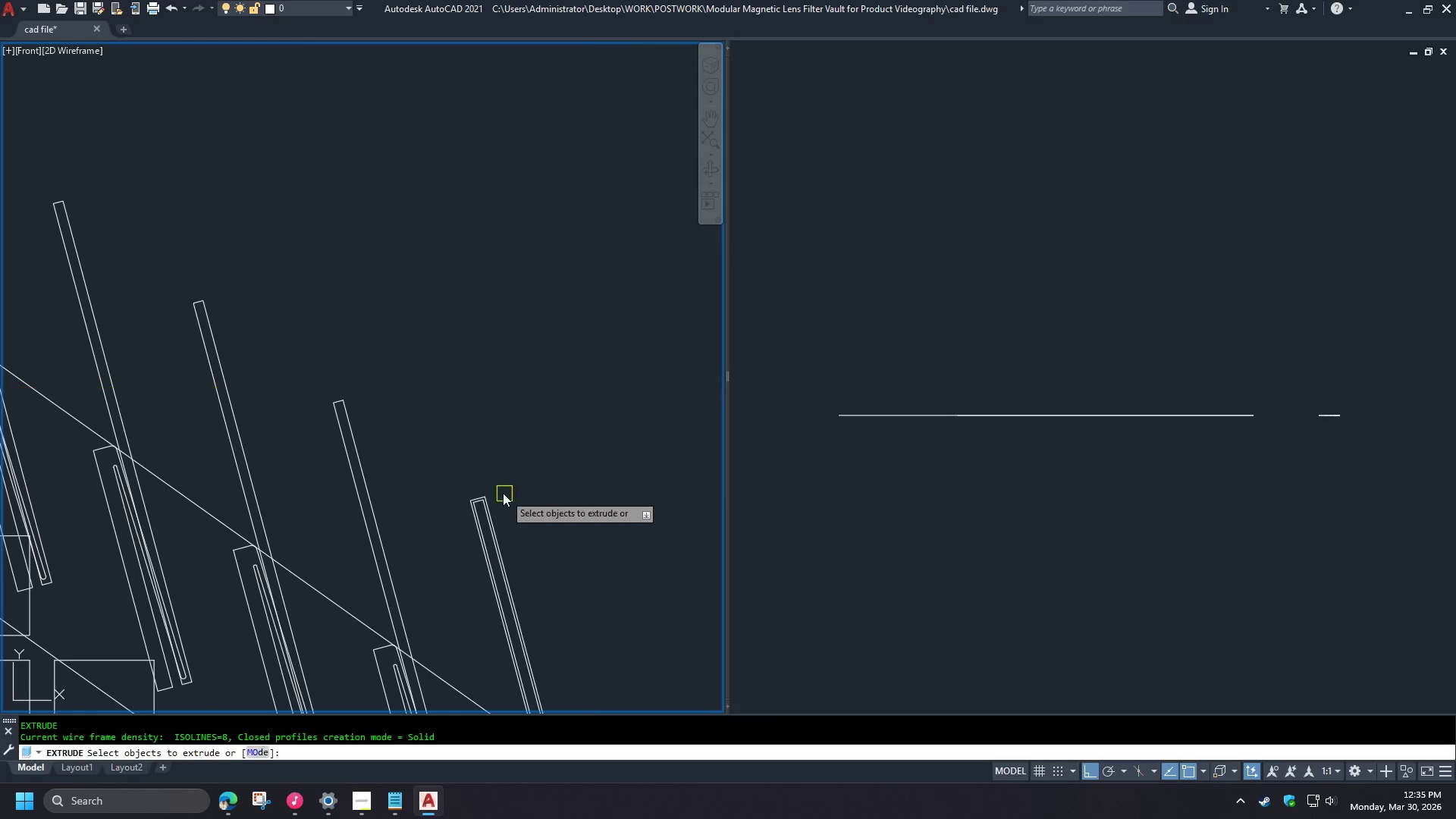 
scroll: coordinate [604, 360], scroll_direction: up, amount: 4.0
 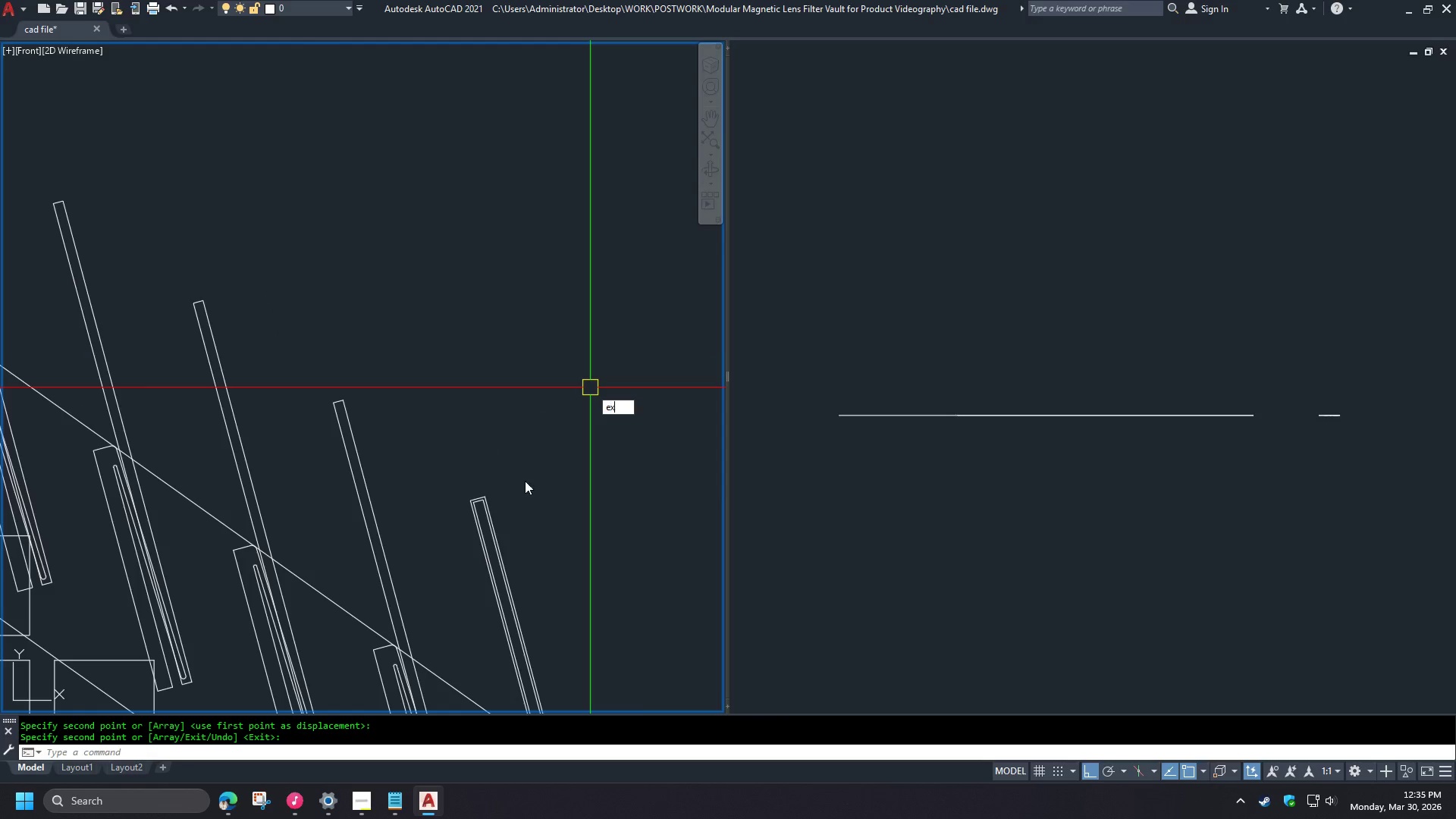 
key(T)
 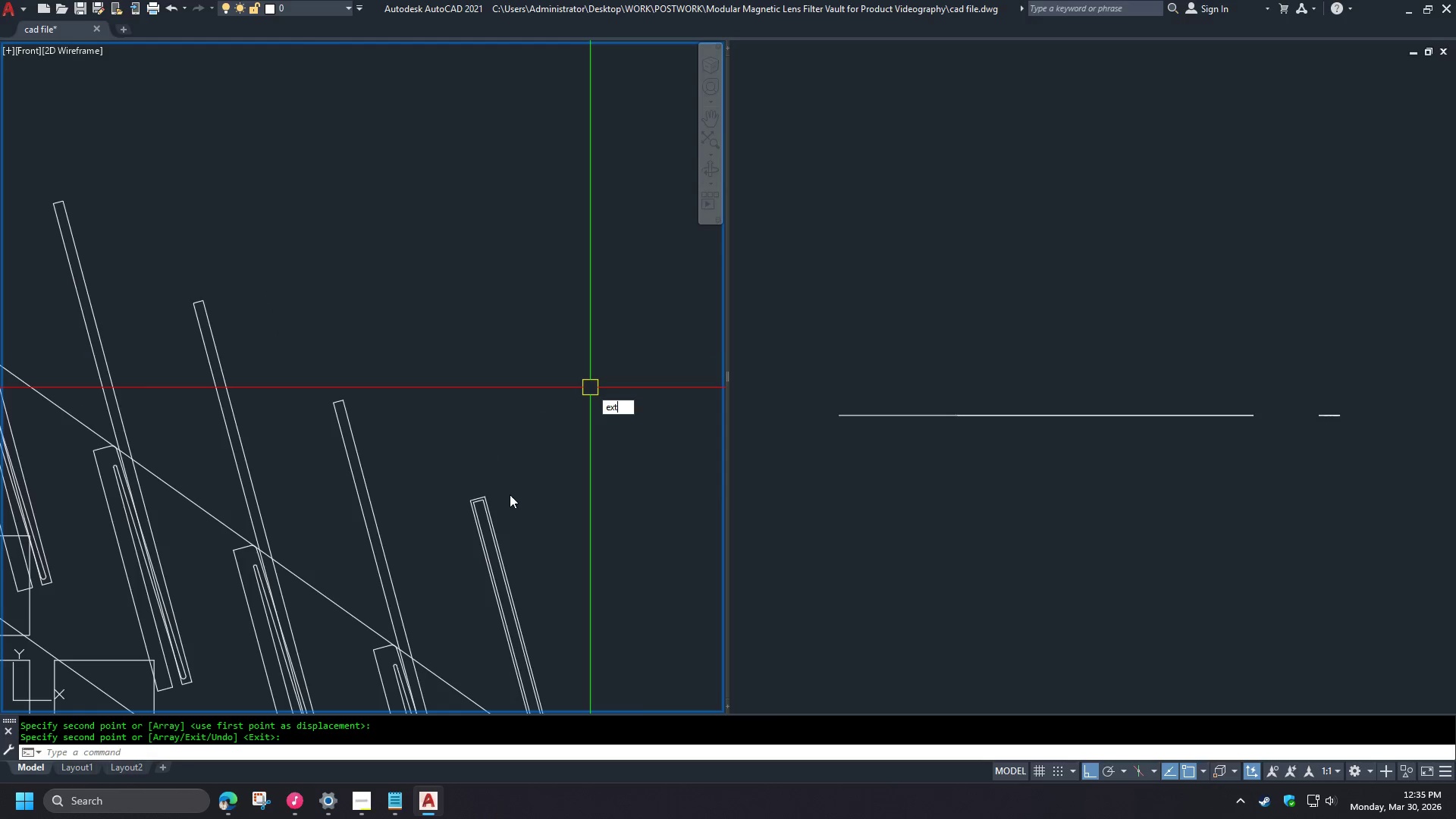 
key(Space)
 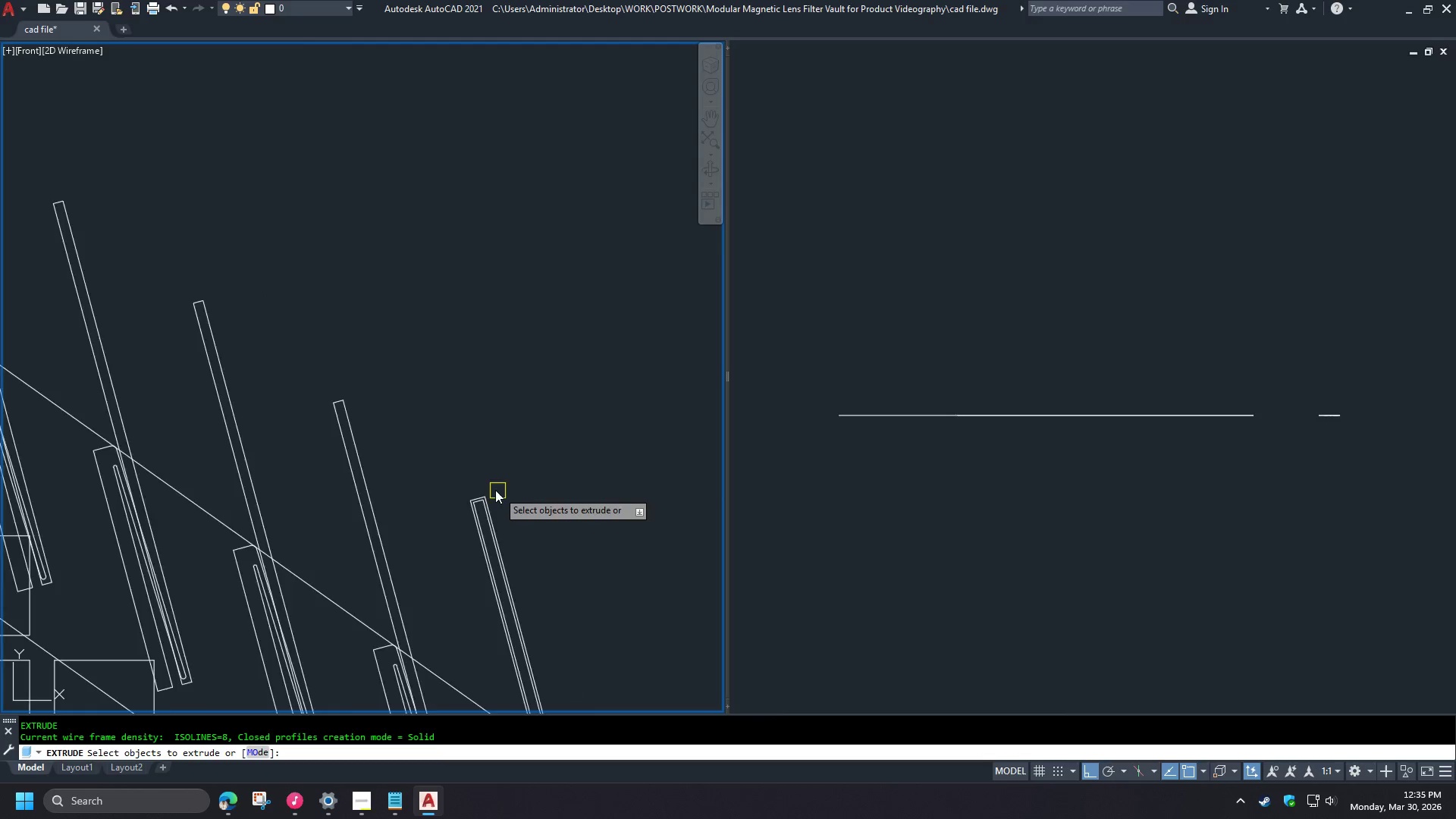 
key(Escape)
 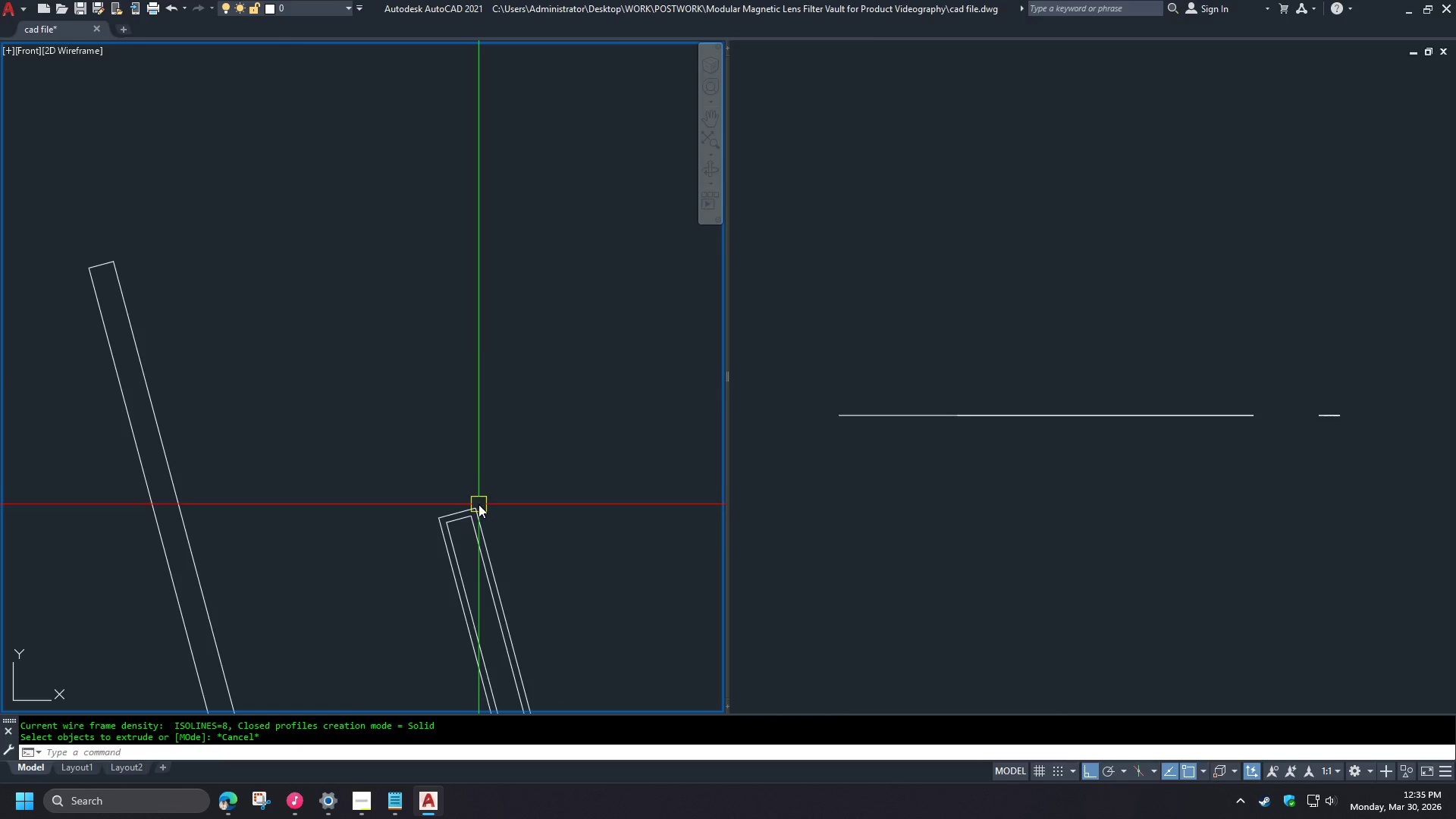 
scroll: coordinate [488, 491], scroll_direction: up, amount: 2.0
 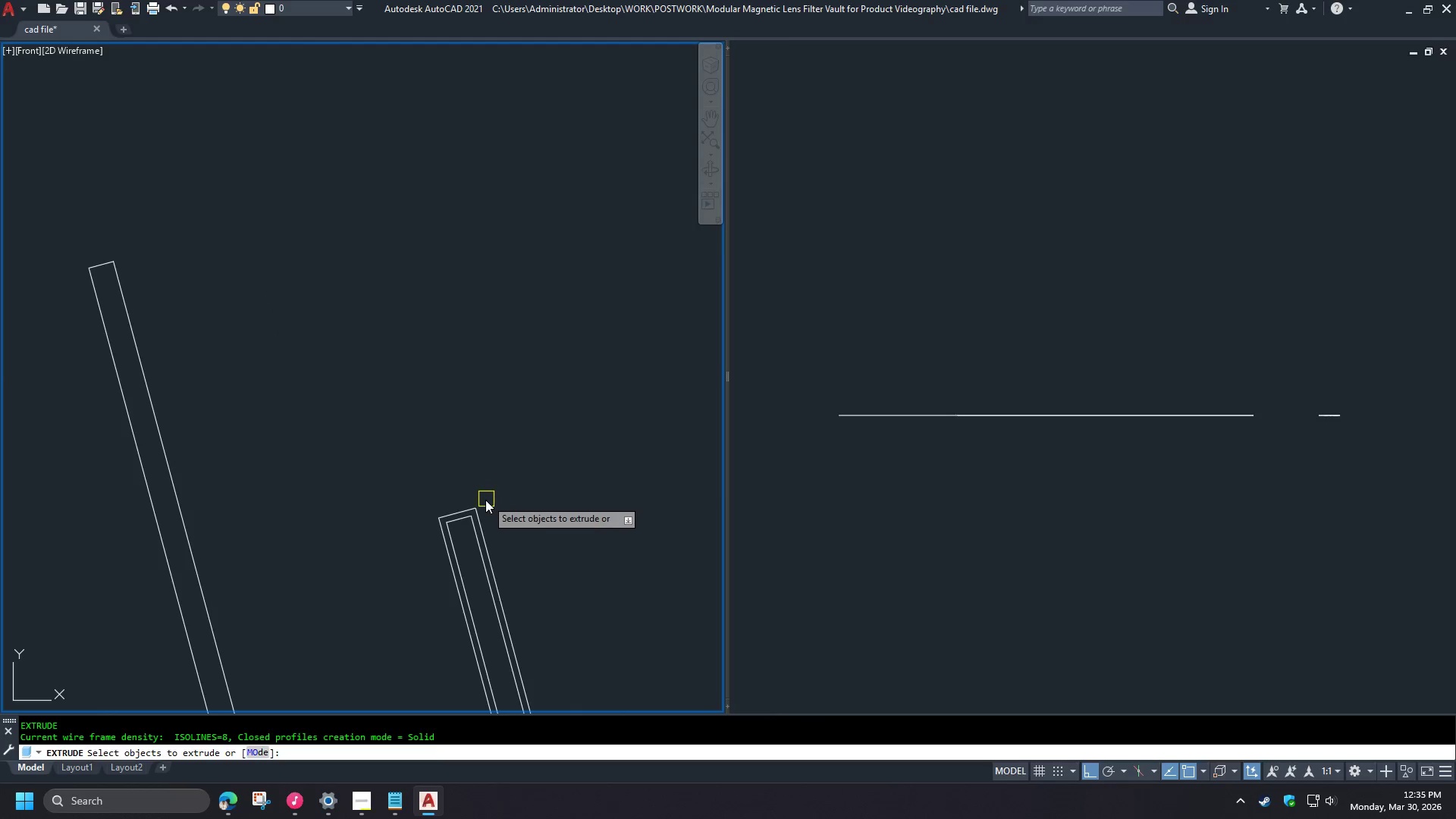 
left_click([478, 505])
 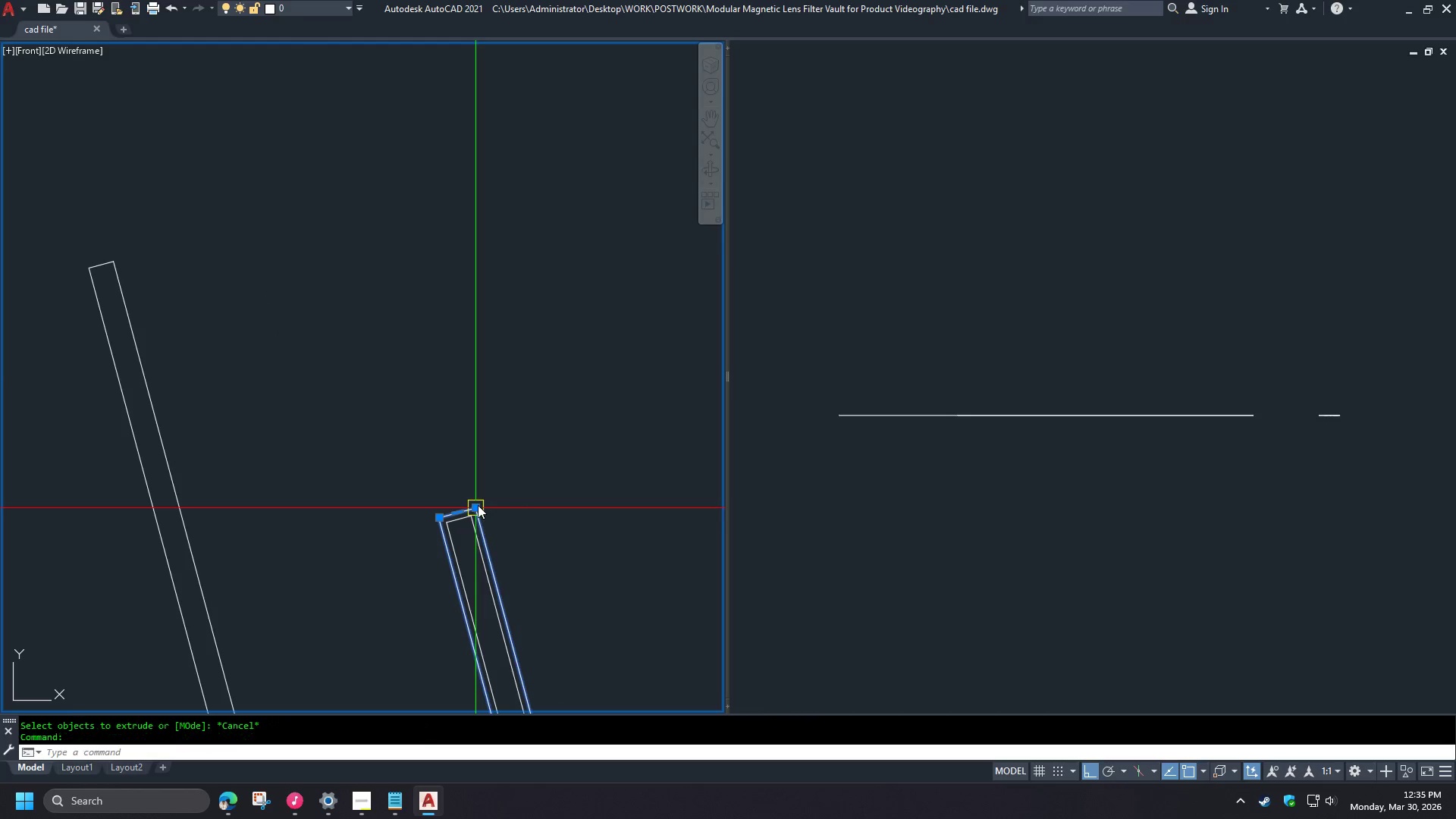 
key(E)
 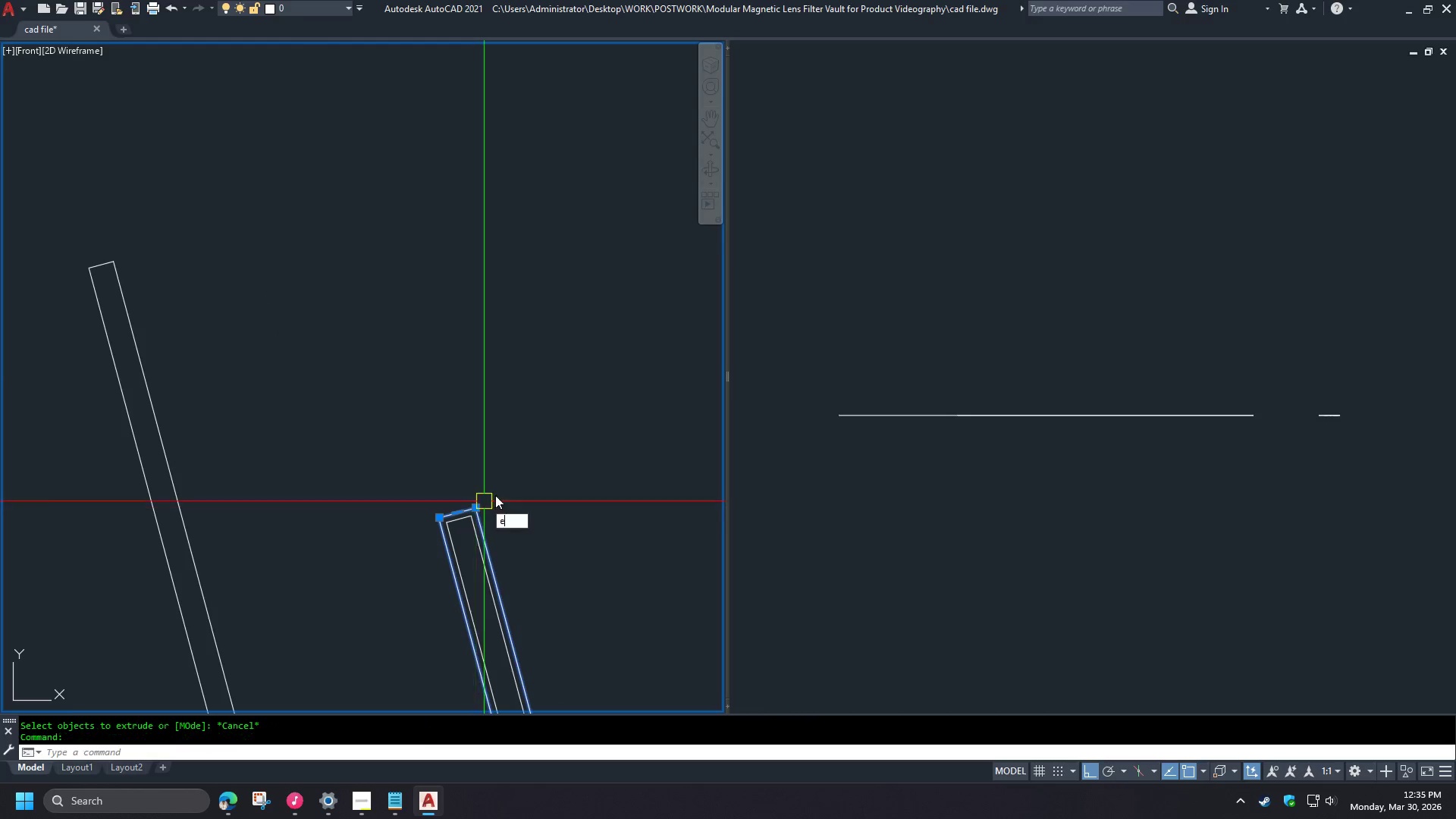 
key(Space)
 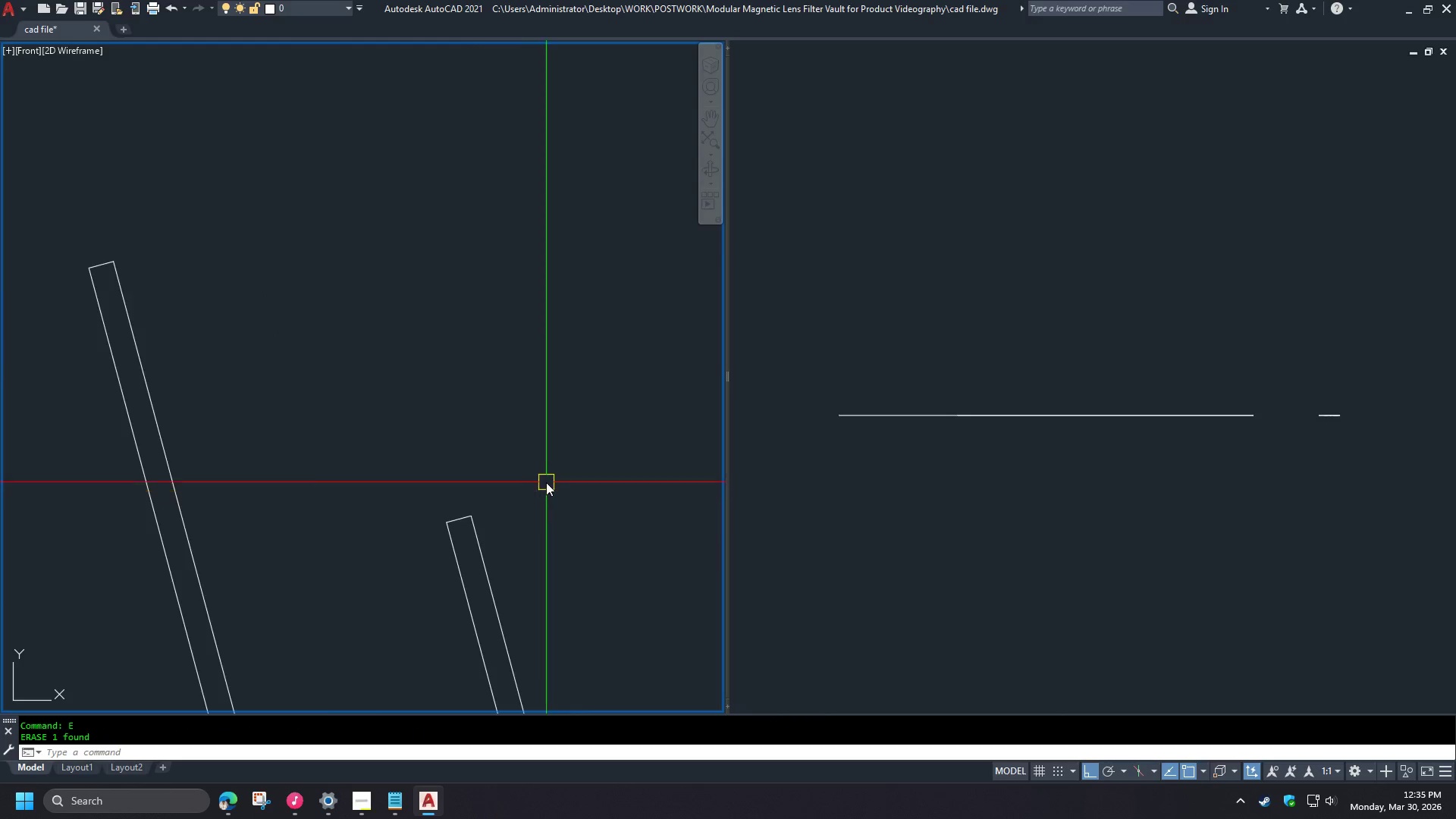 
scroll: coordinate [550, 472], scroll_direction: down, amount: 4.0
 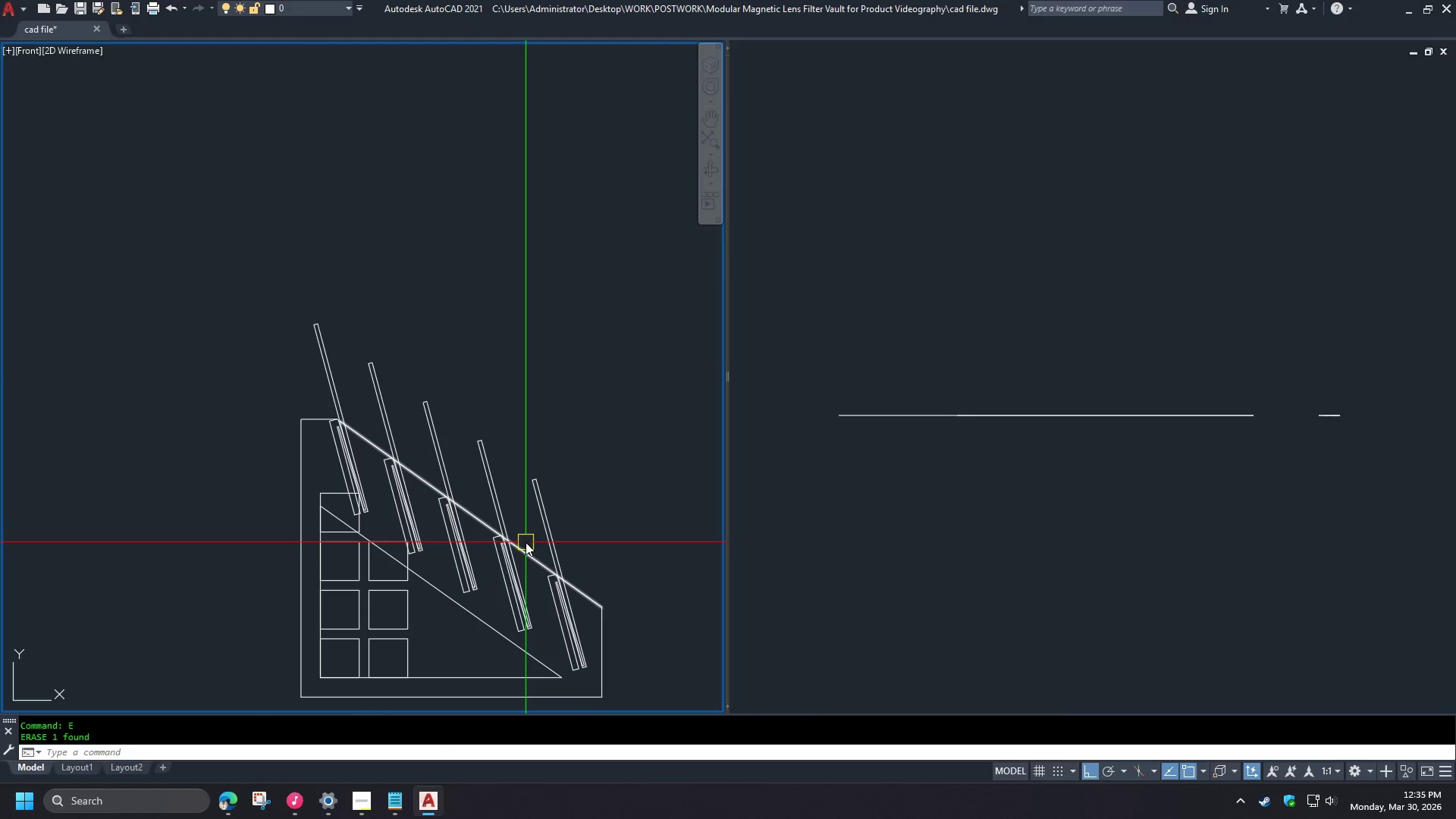 
scroll: coordinate [526, 551], scroll_direction: up, amount: 1.0
 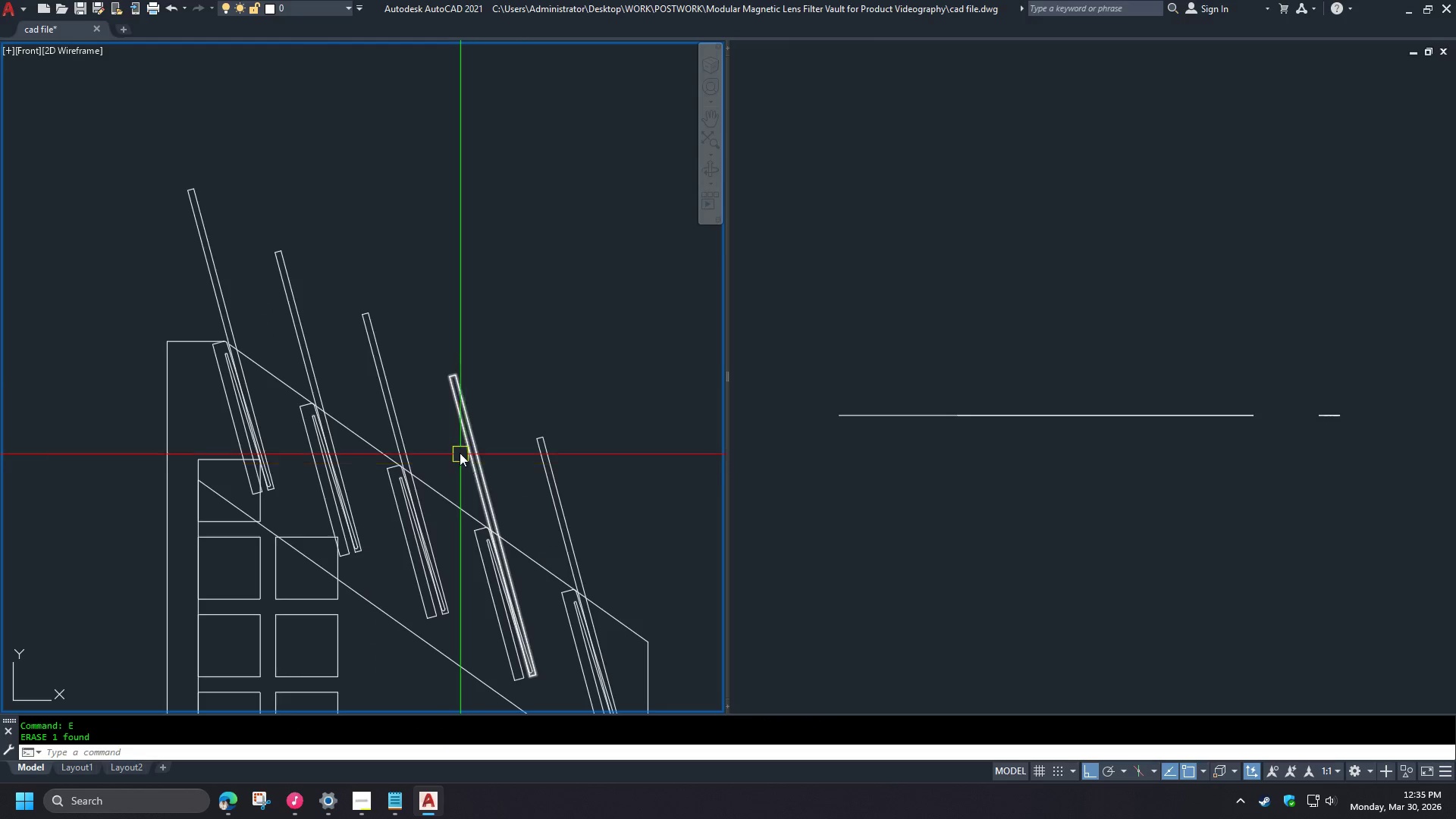 
scroll: coordinate [460, 450], scroll_direction: down, amount: 2.0
 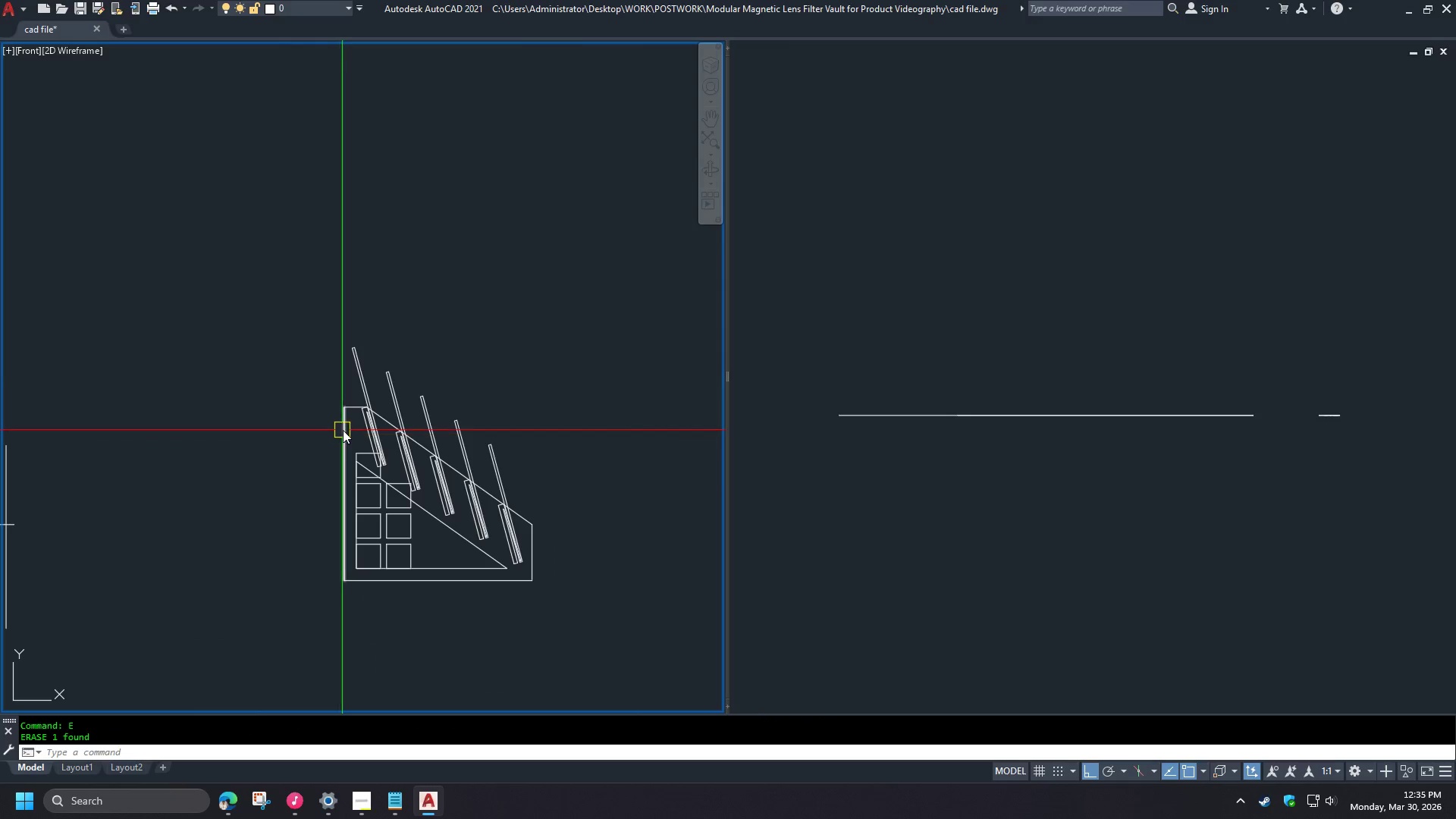 
left_click([343, 430])
 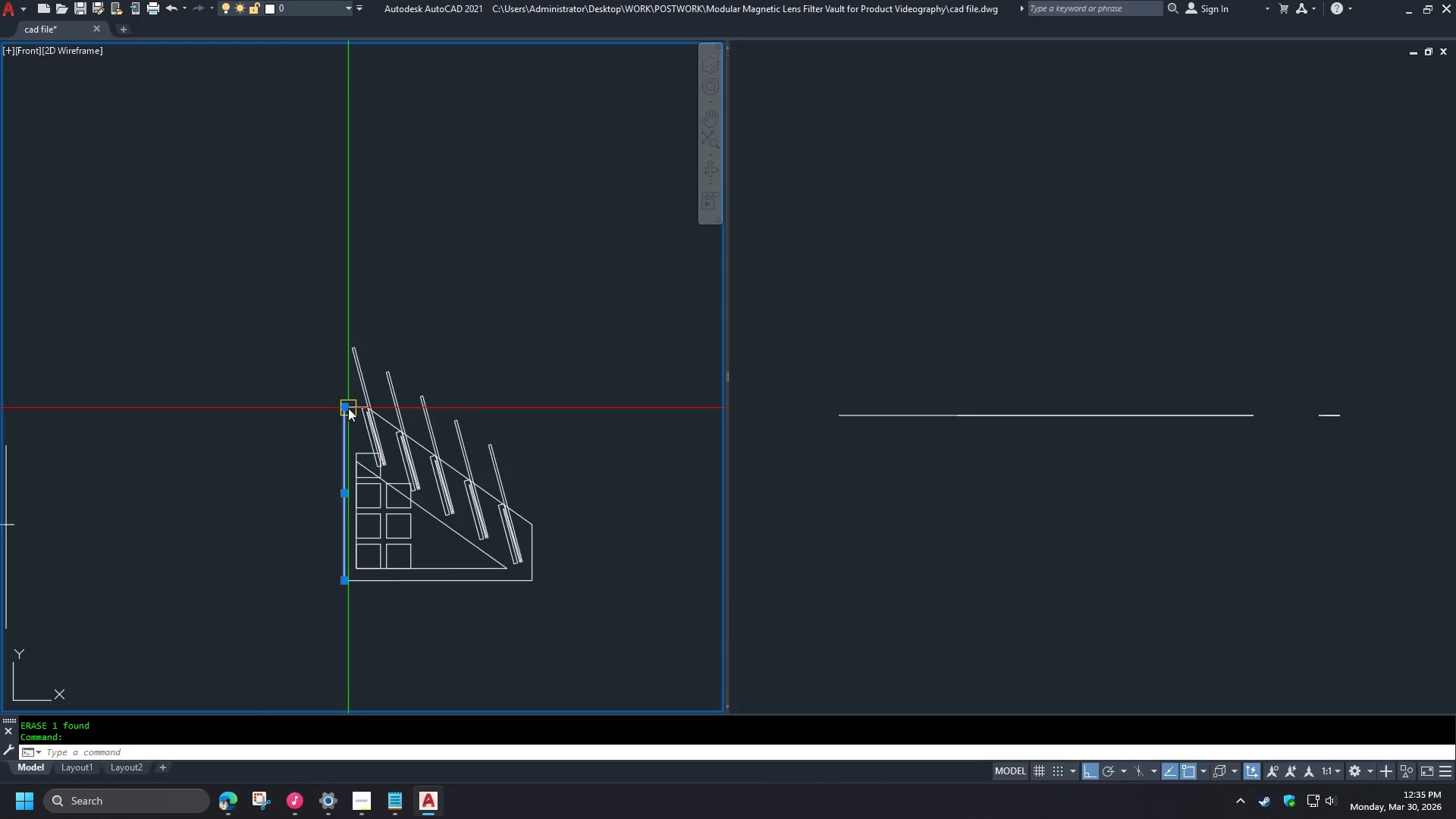 
scroll: coordinate [349, 406], scroll_direction: up, amount: 2.0
 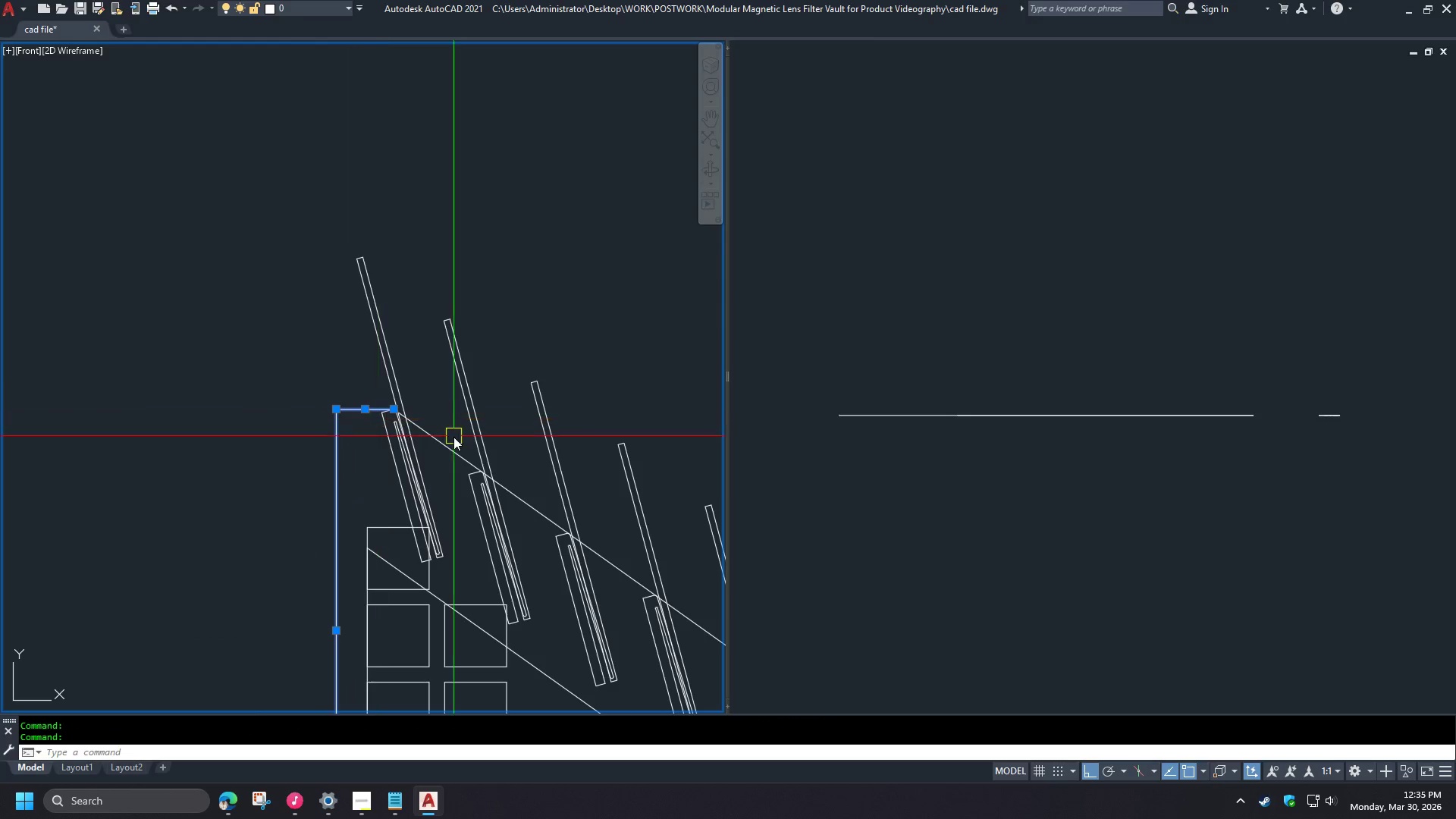 
double_click([450, 445])
 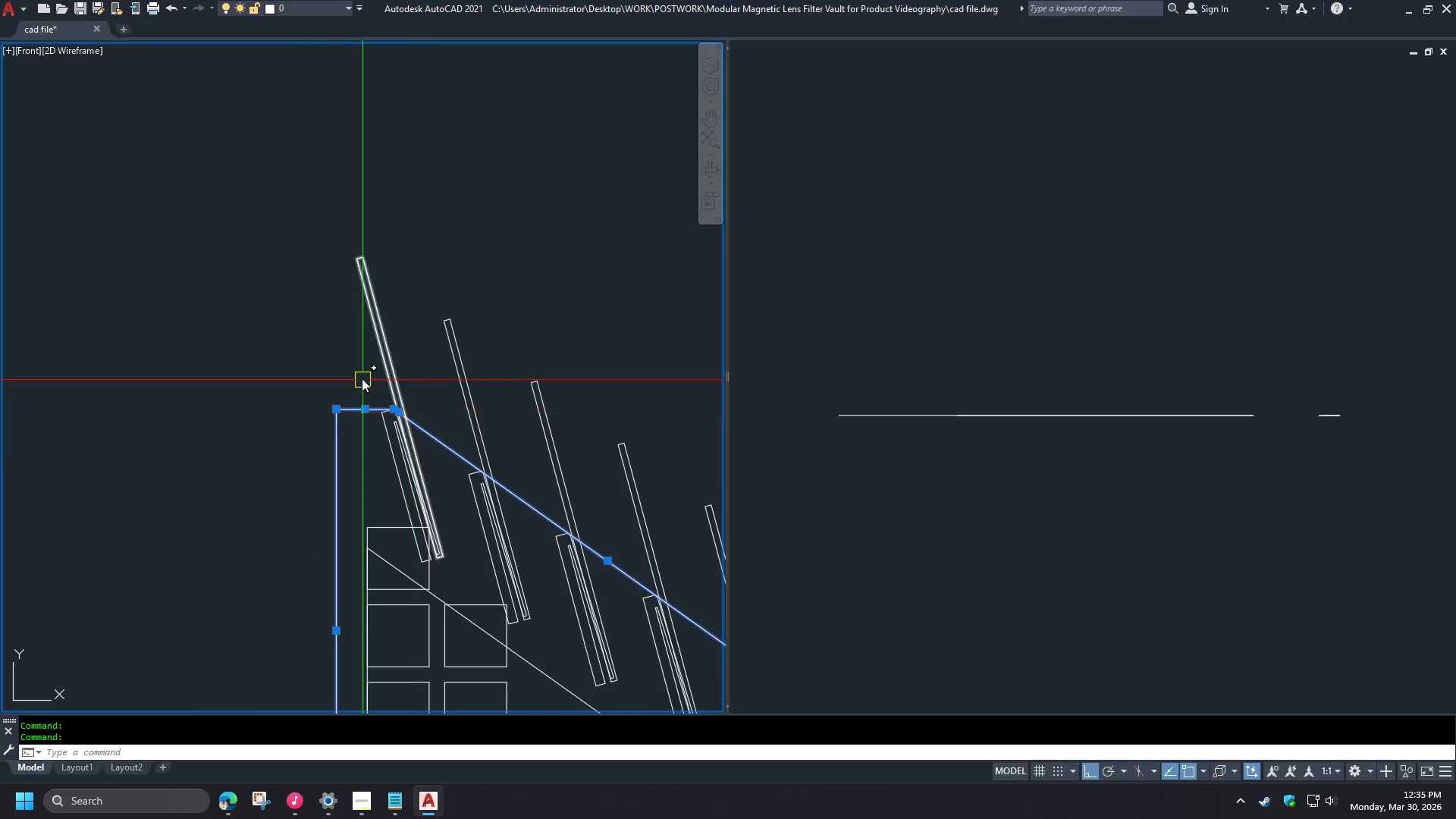 
scroll: coordinate [369, 381], scroll_direction: down, amount: 2.0
 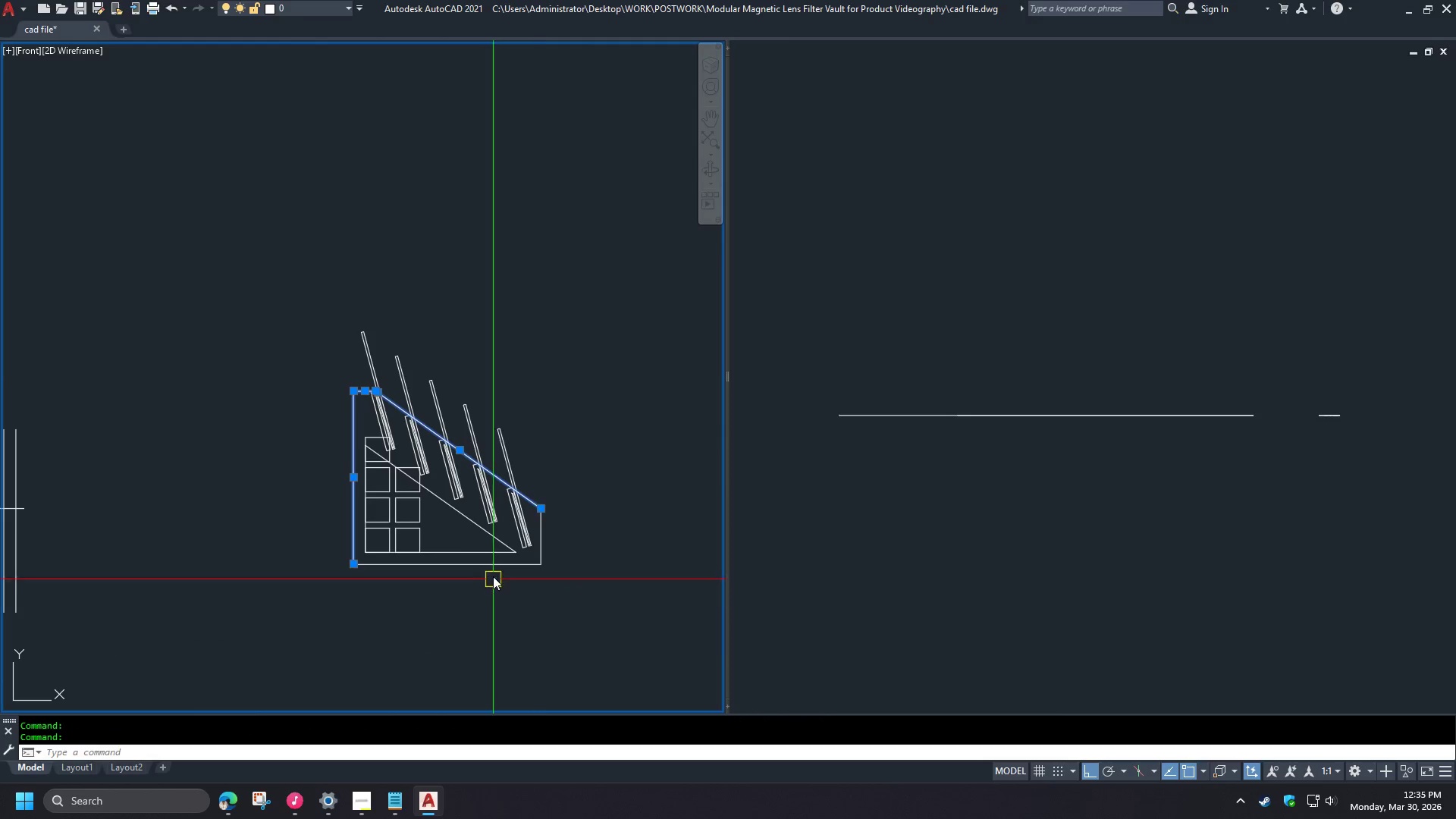 
left_click([491, 567])
 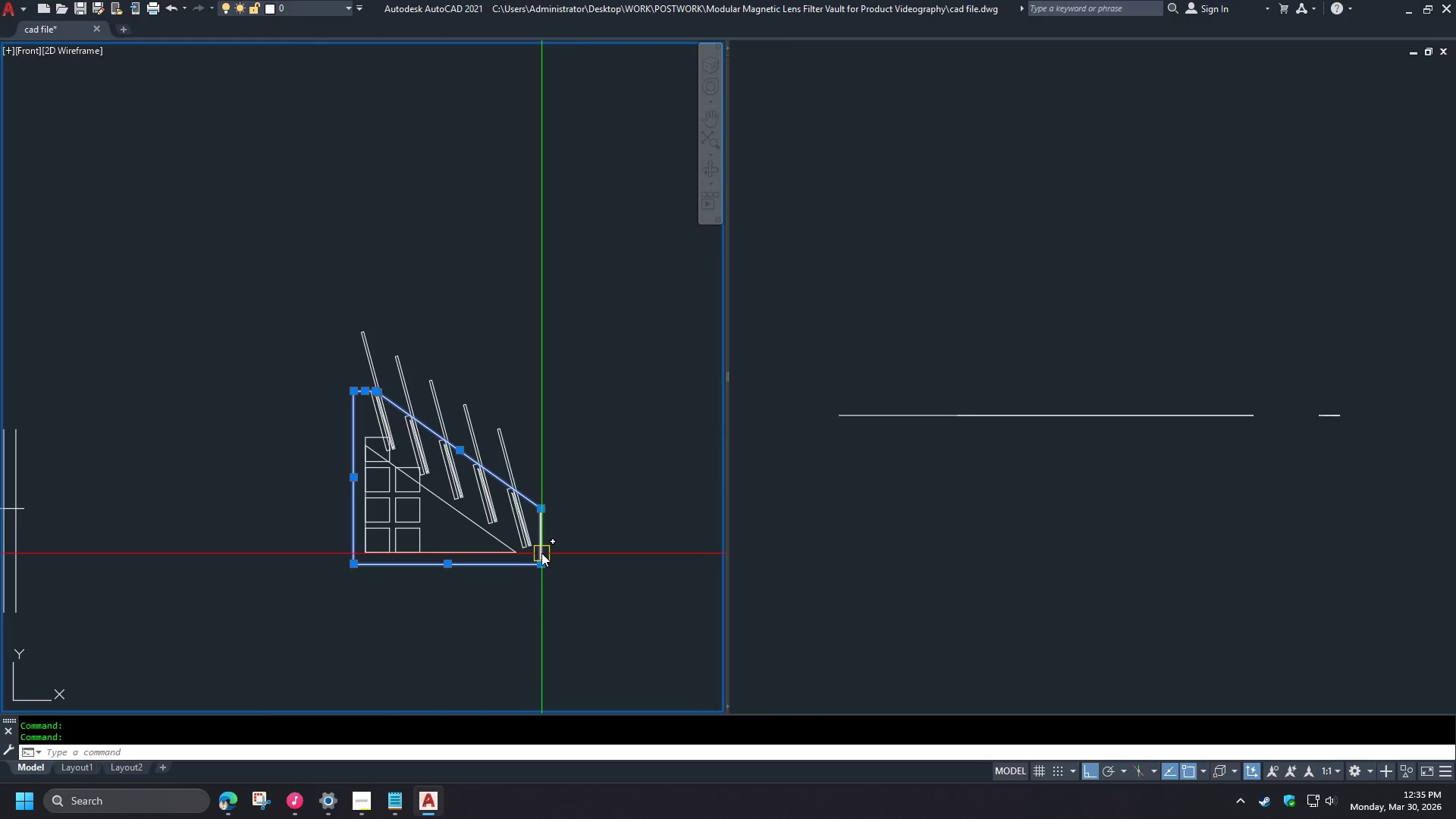 
left_click([542, 550])
 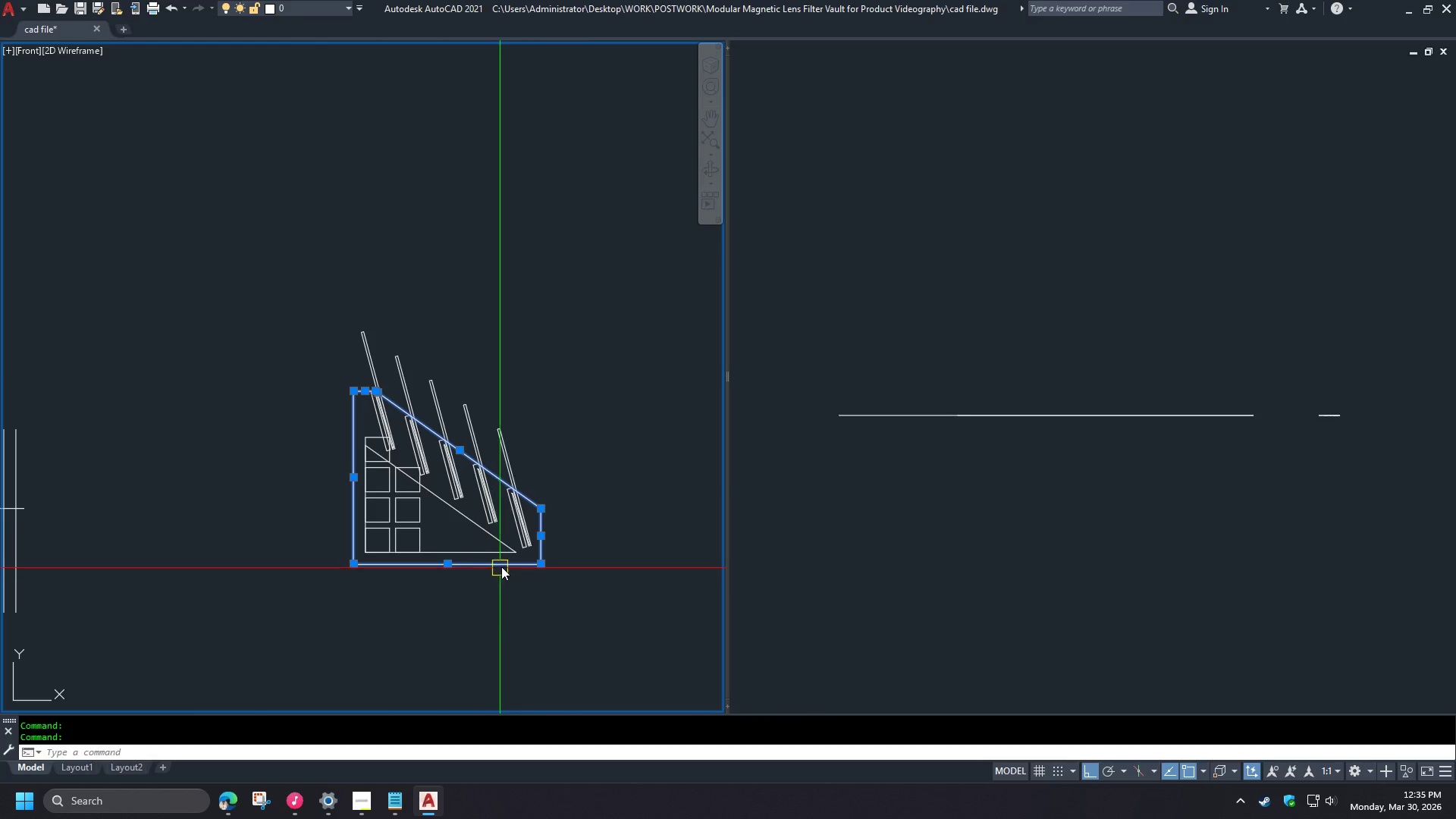 
key(J)
 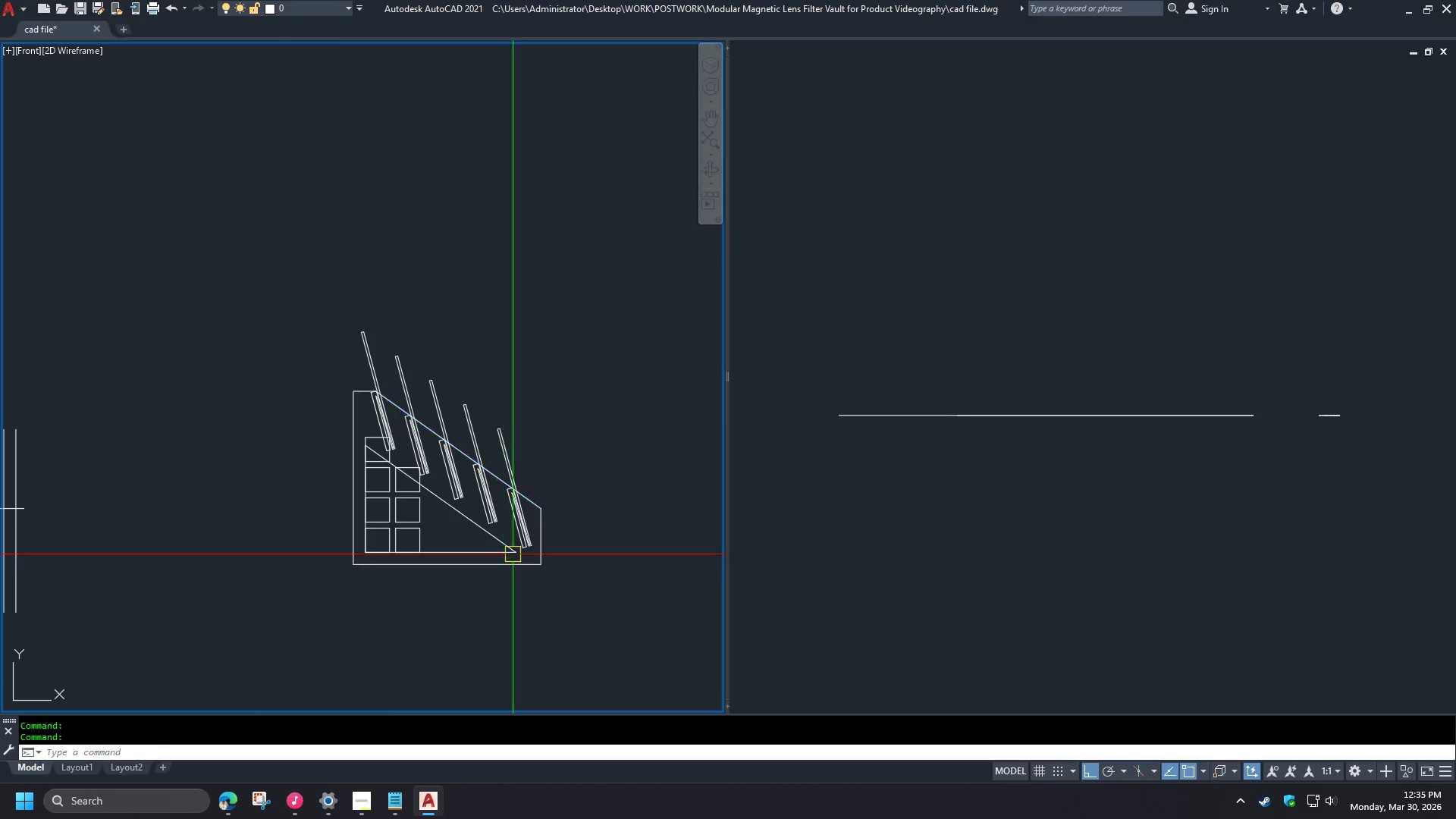 
key(Space)
 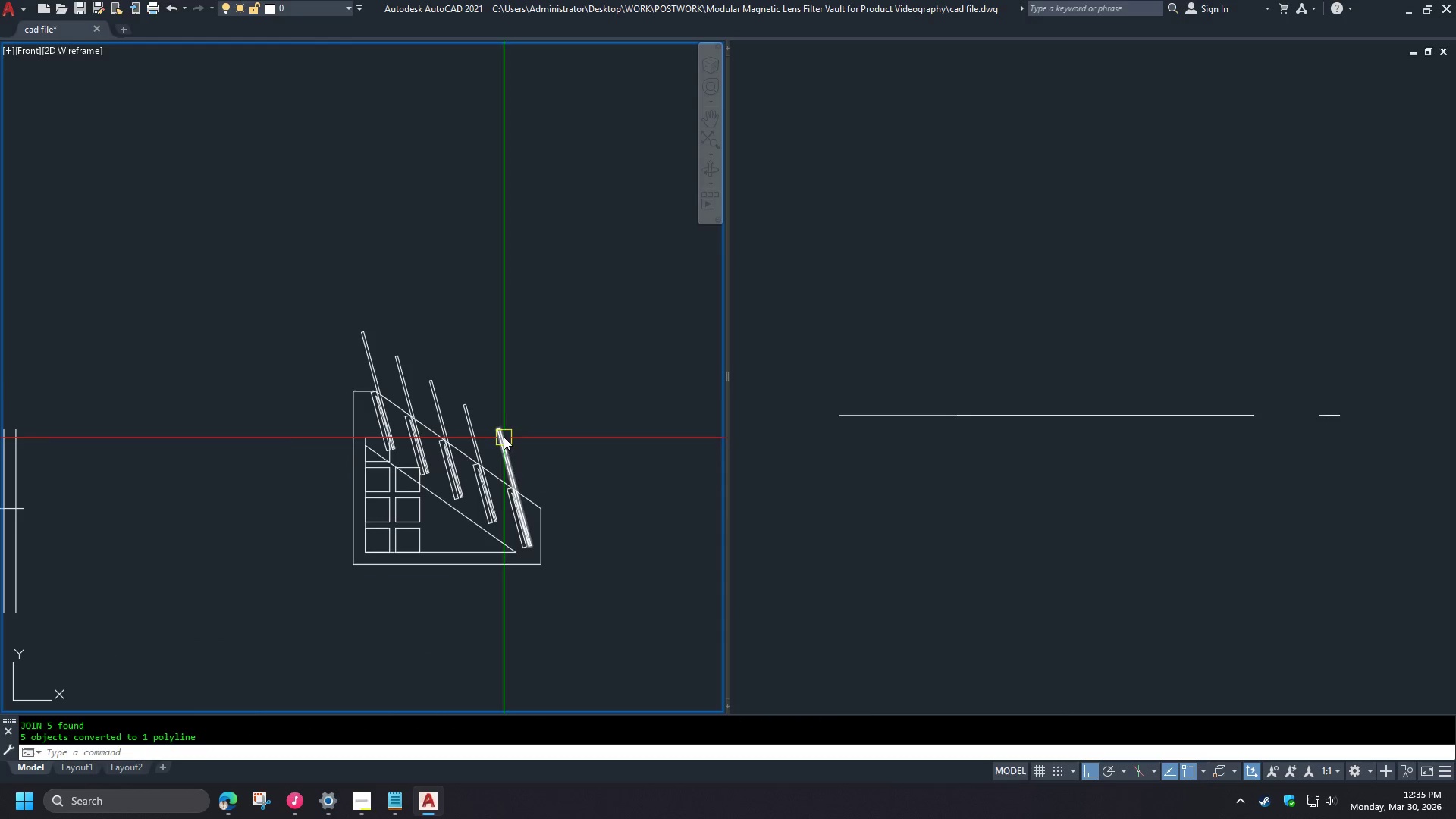 
scroll: coordinate [476, 400], scroll_direction: up, amount: 1.0
 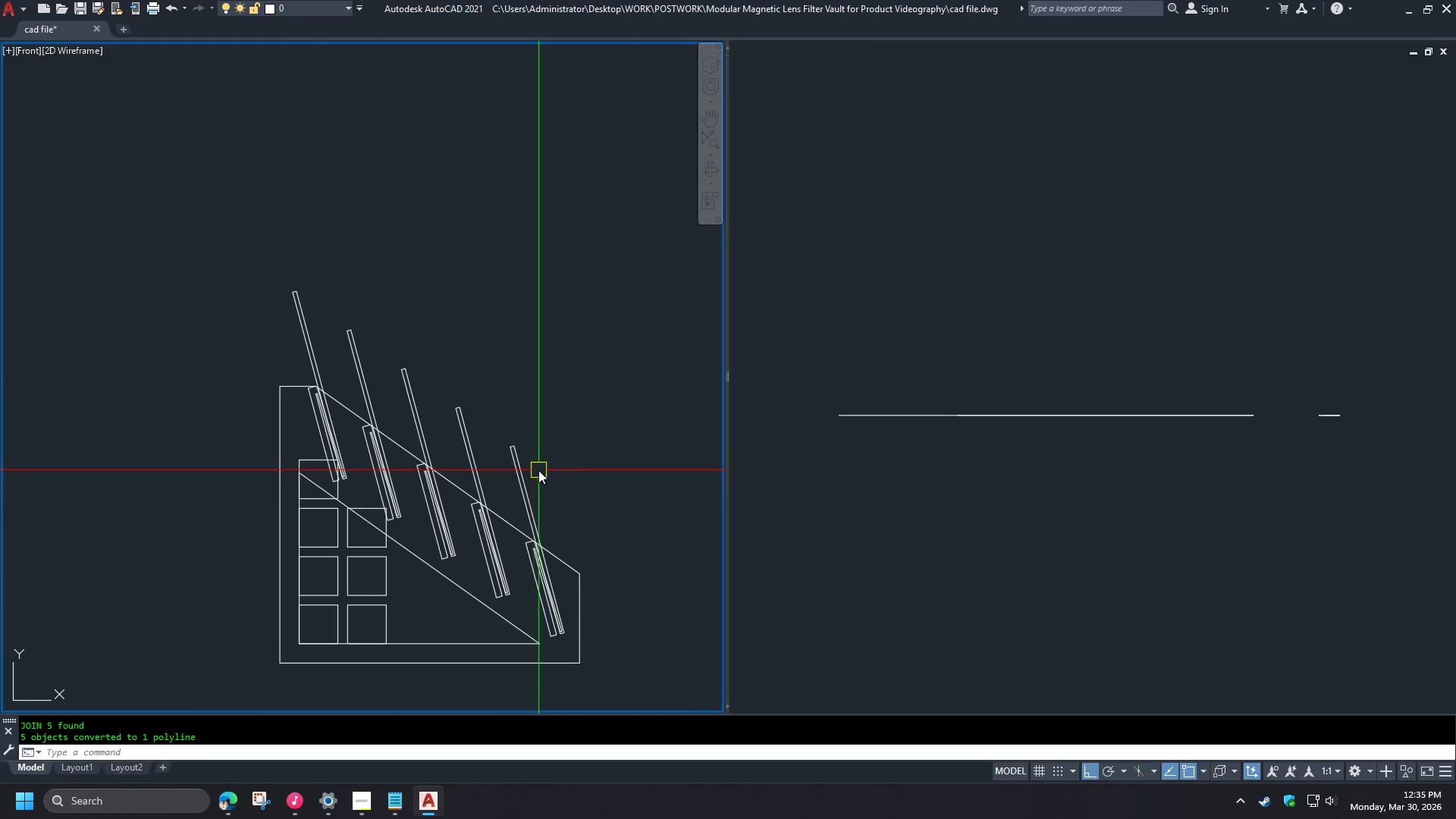 
type(ext )
 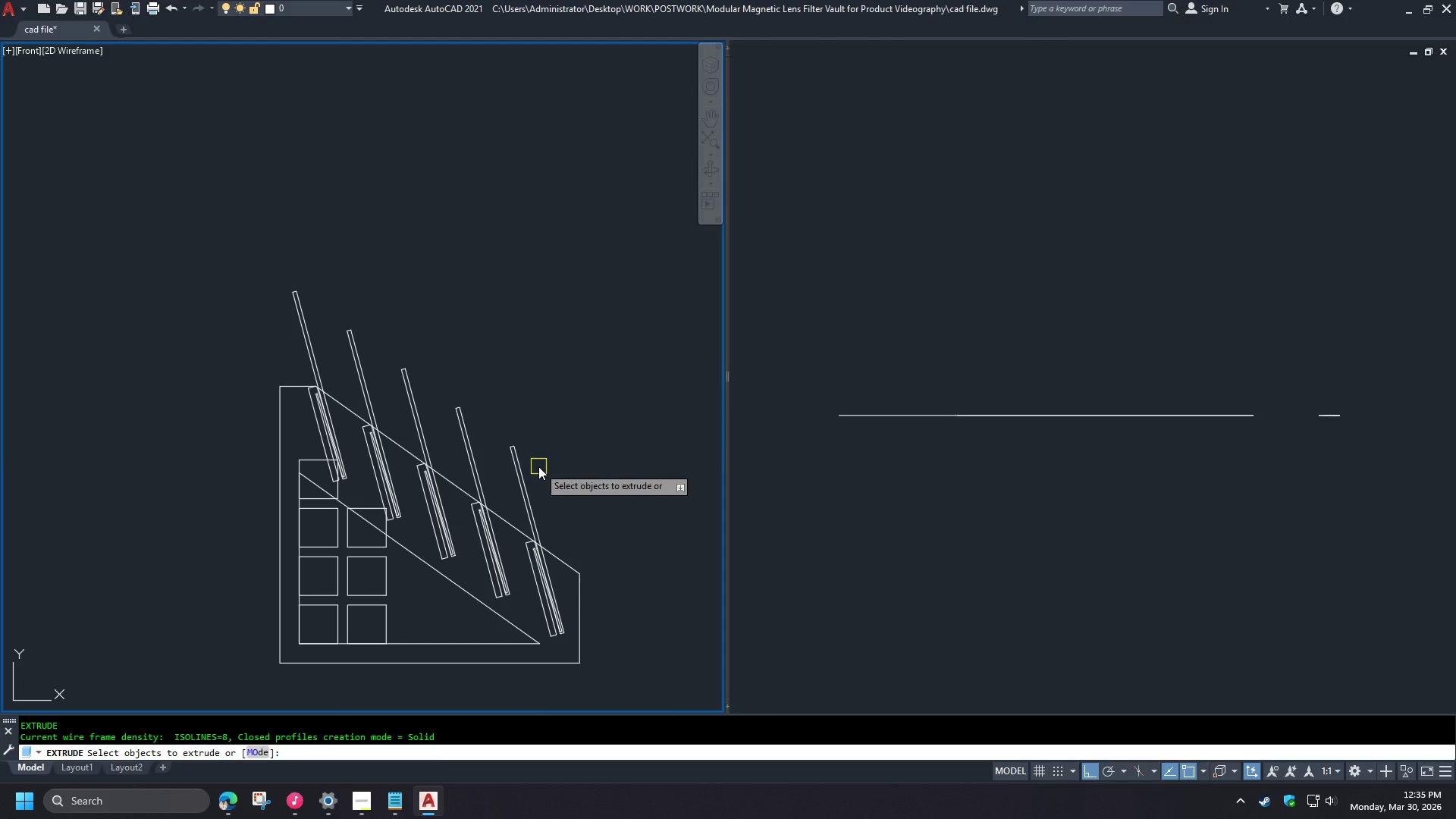 
left_click([538, 466])
 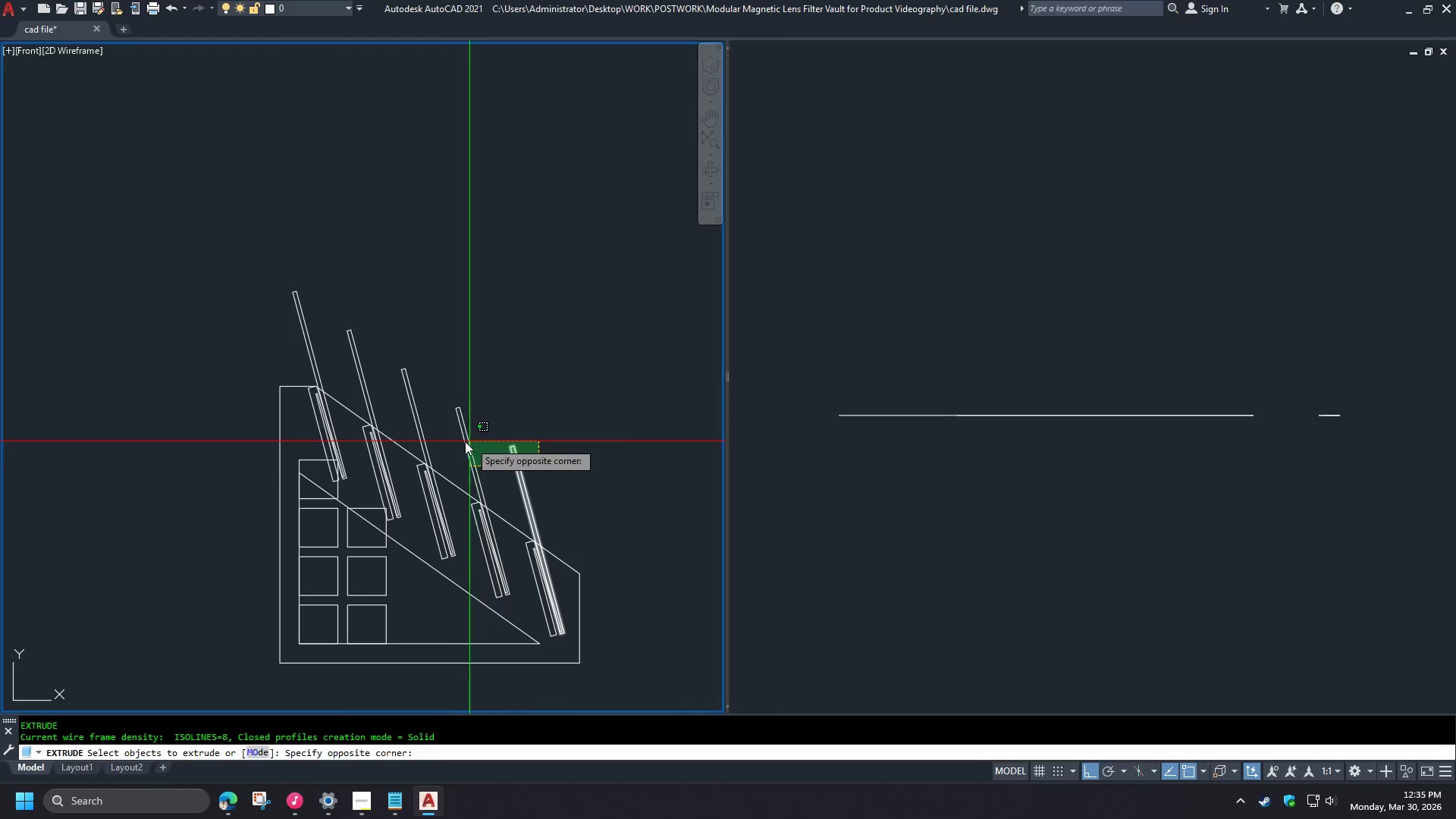 
double_click([460, 439])
 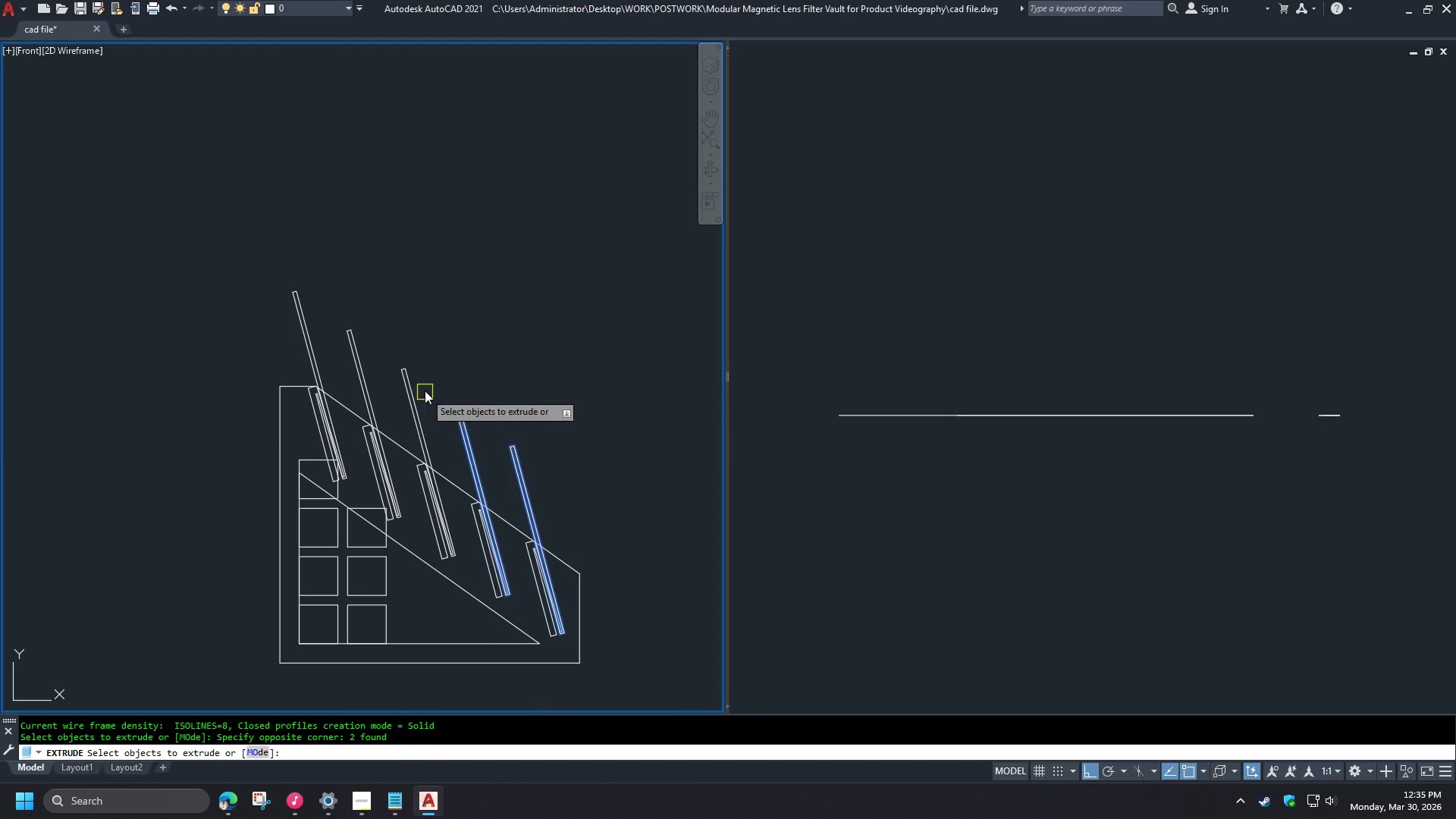 
left_click_drag(start_coordinate=[425, 386], to_coordinate=[419, 381])
 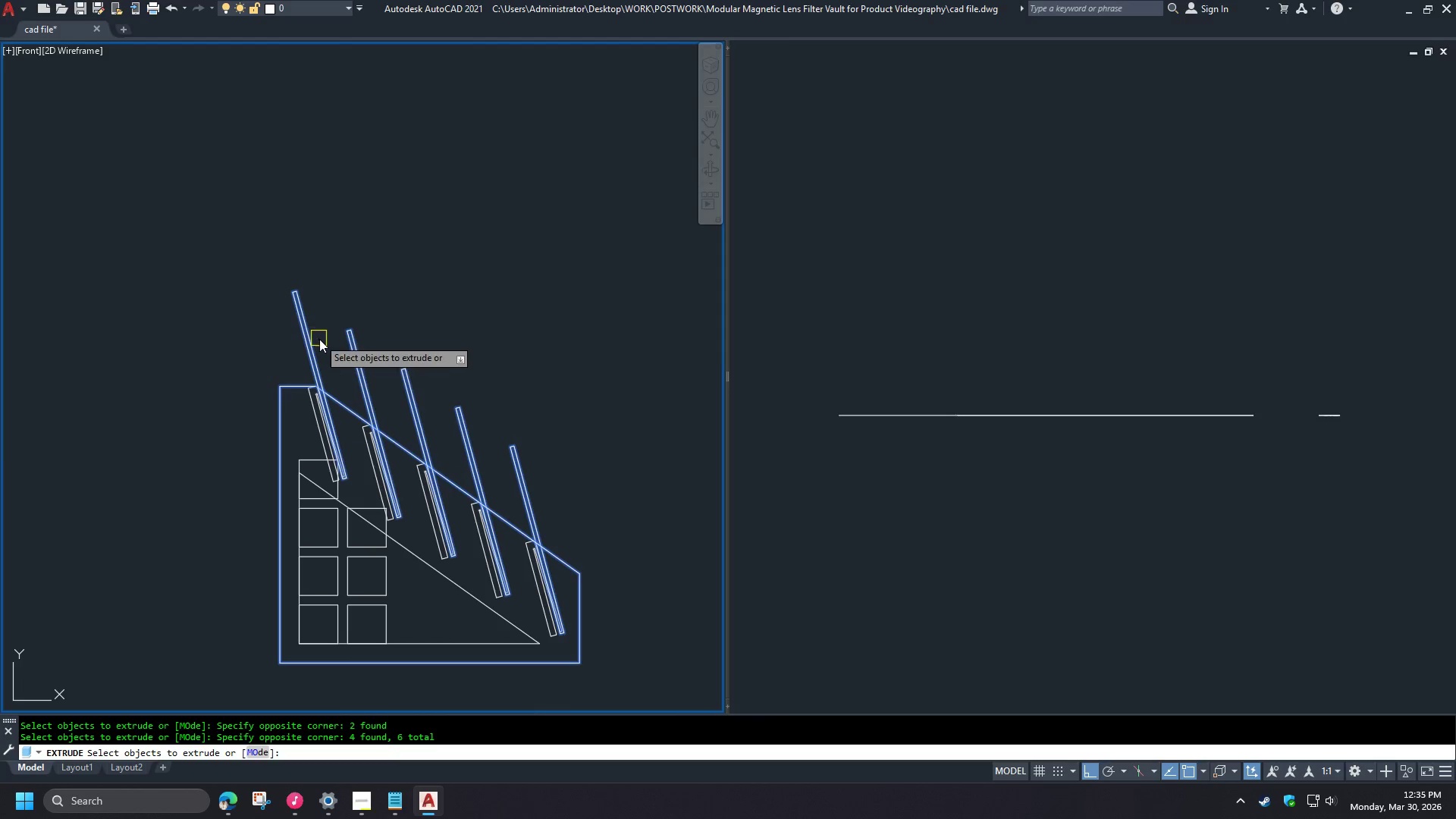 
hold_key(key=ShiftLeft, duration=0.56)
left_click([346, 403])
 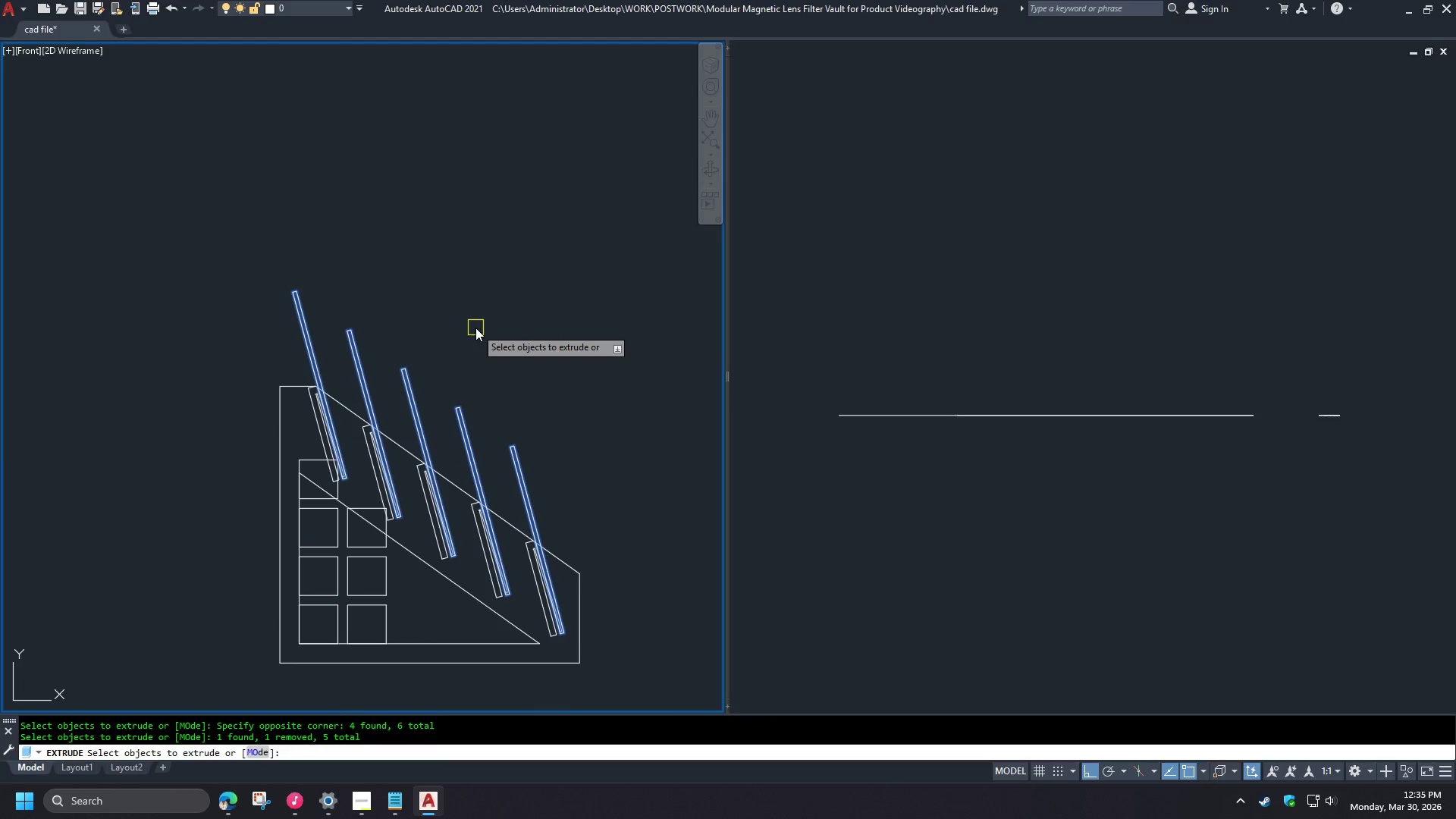 
key(Space)
 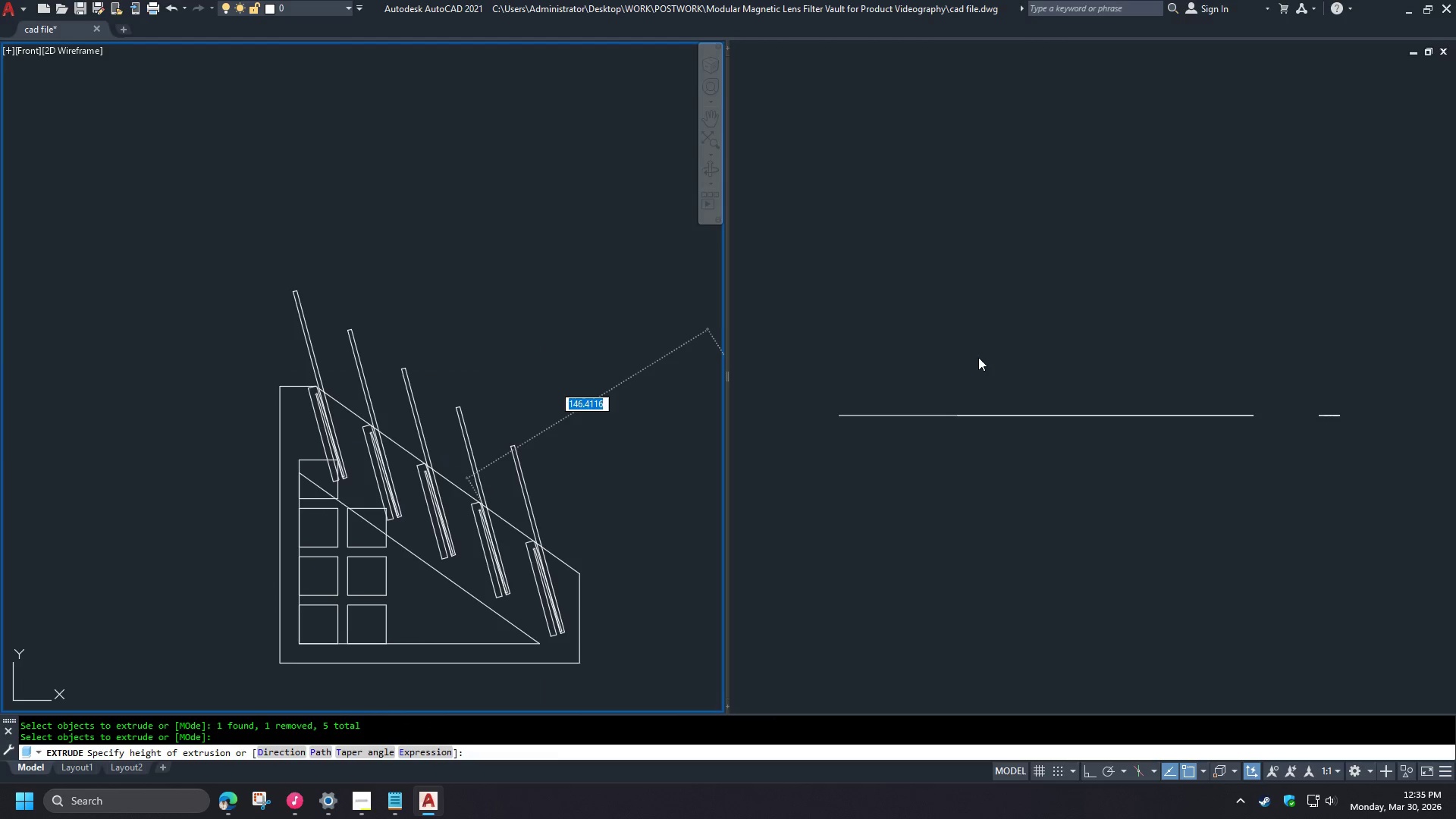 
left_click([982, 359])
 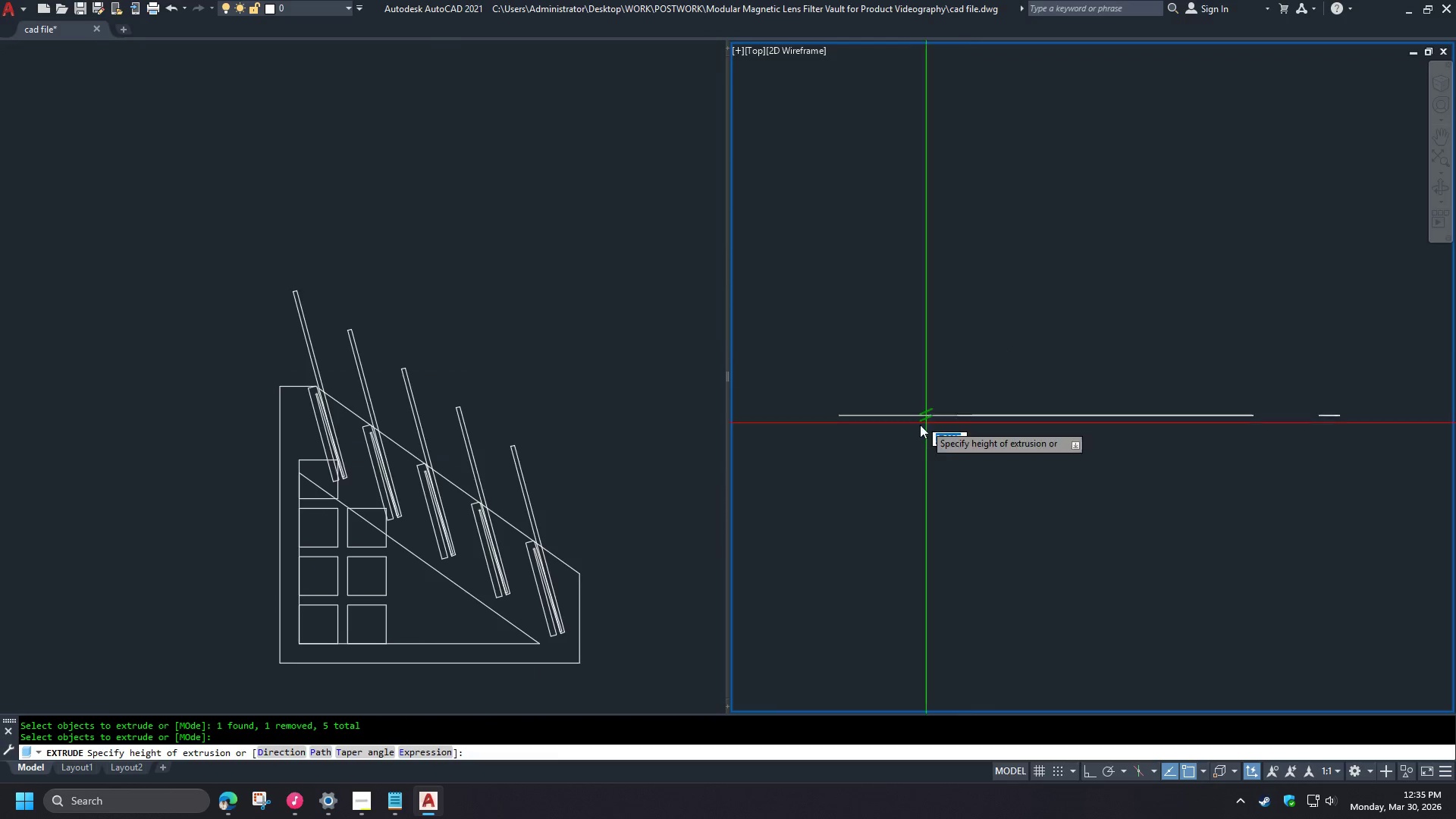 
scroll: coordinate [932, 356], scroll_direction: down, amount: 4.0
 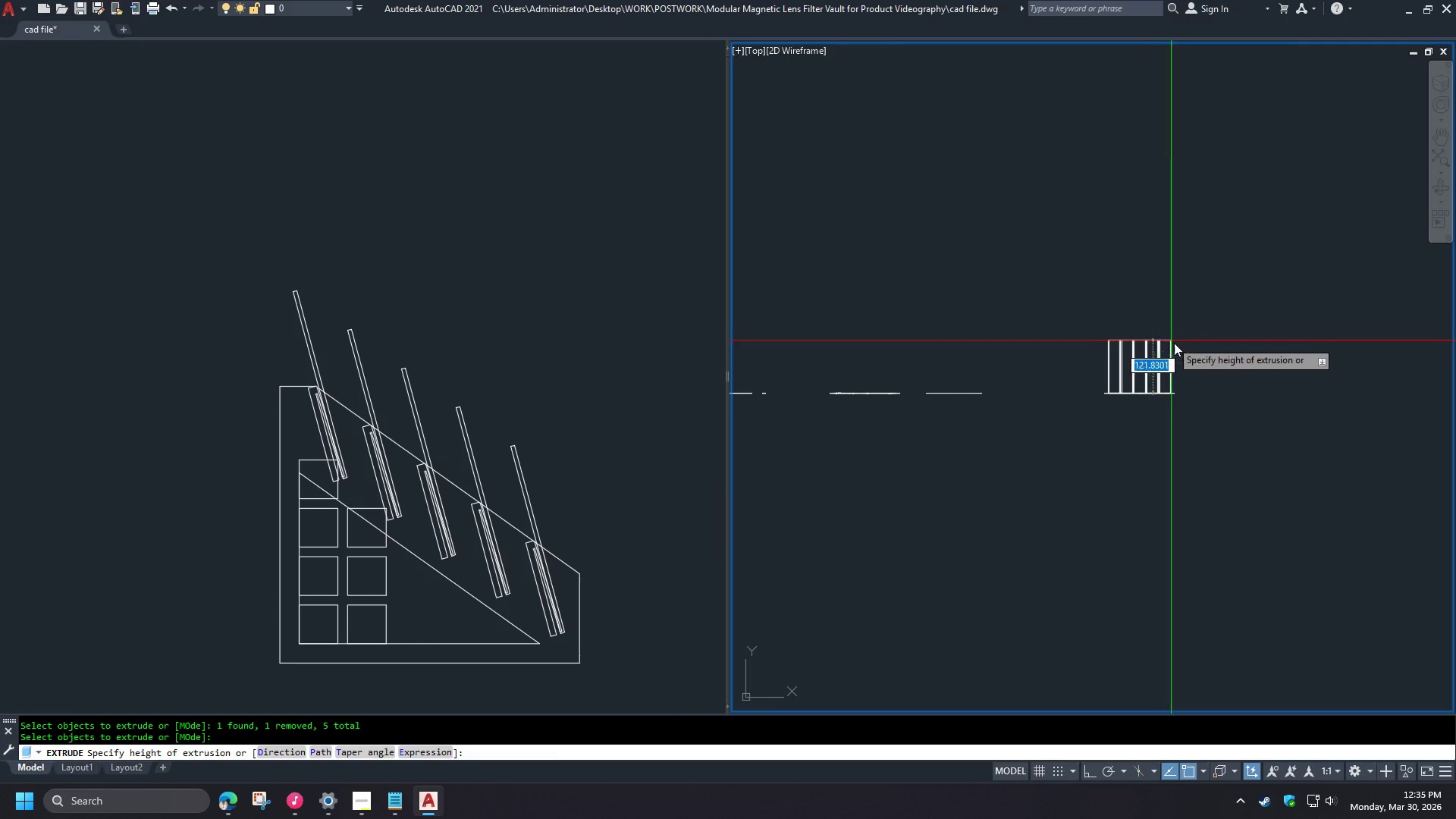 
scroll: coordinate [1144, 372], scroll_direction: up, amount: 3.0
 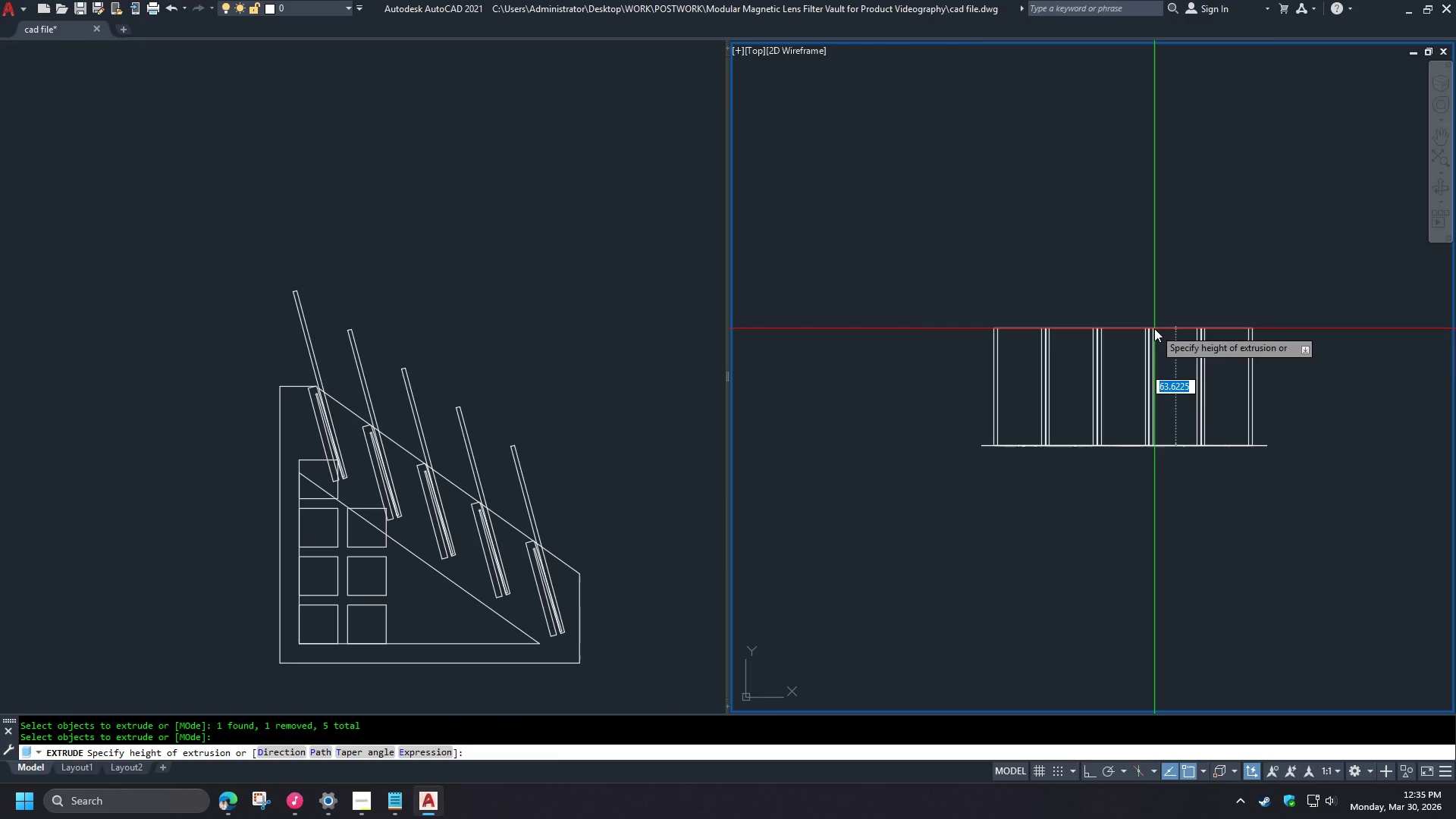 
key(Numpad1)
 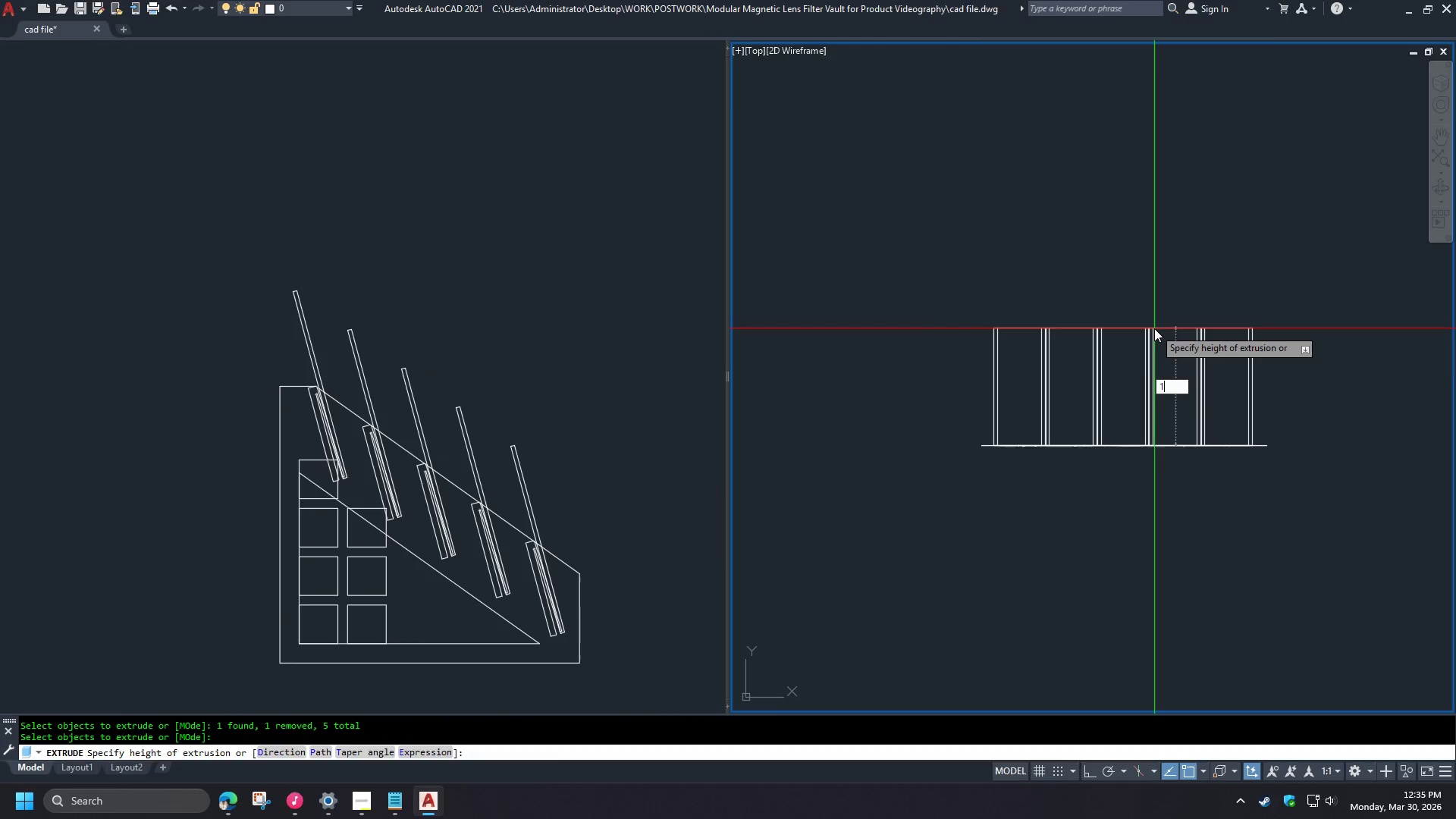 
key(Numpad0)
 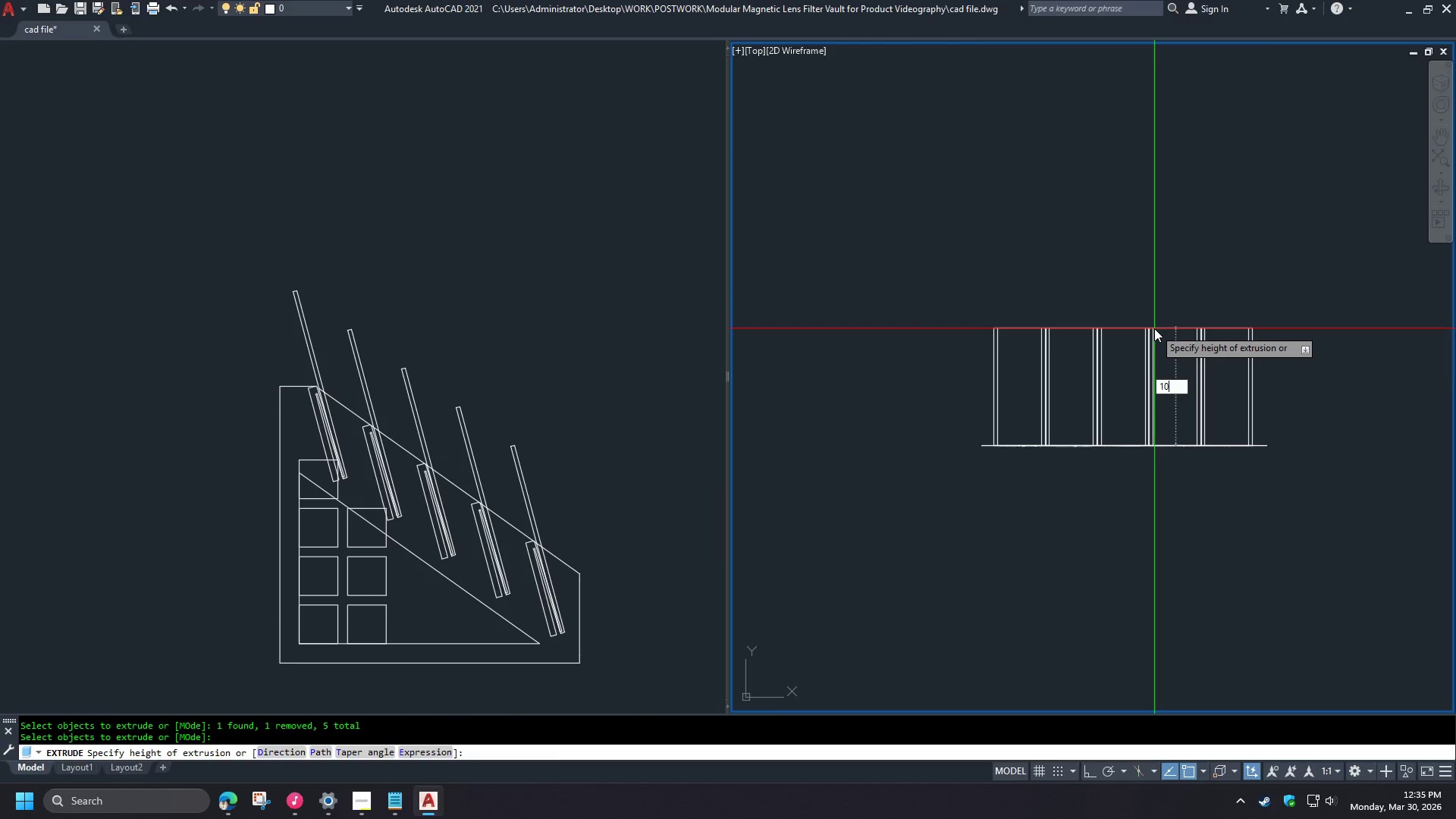 
key(Numpad0)
 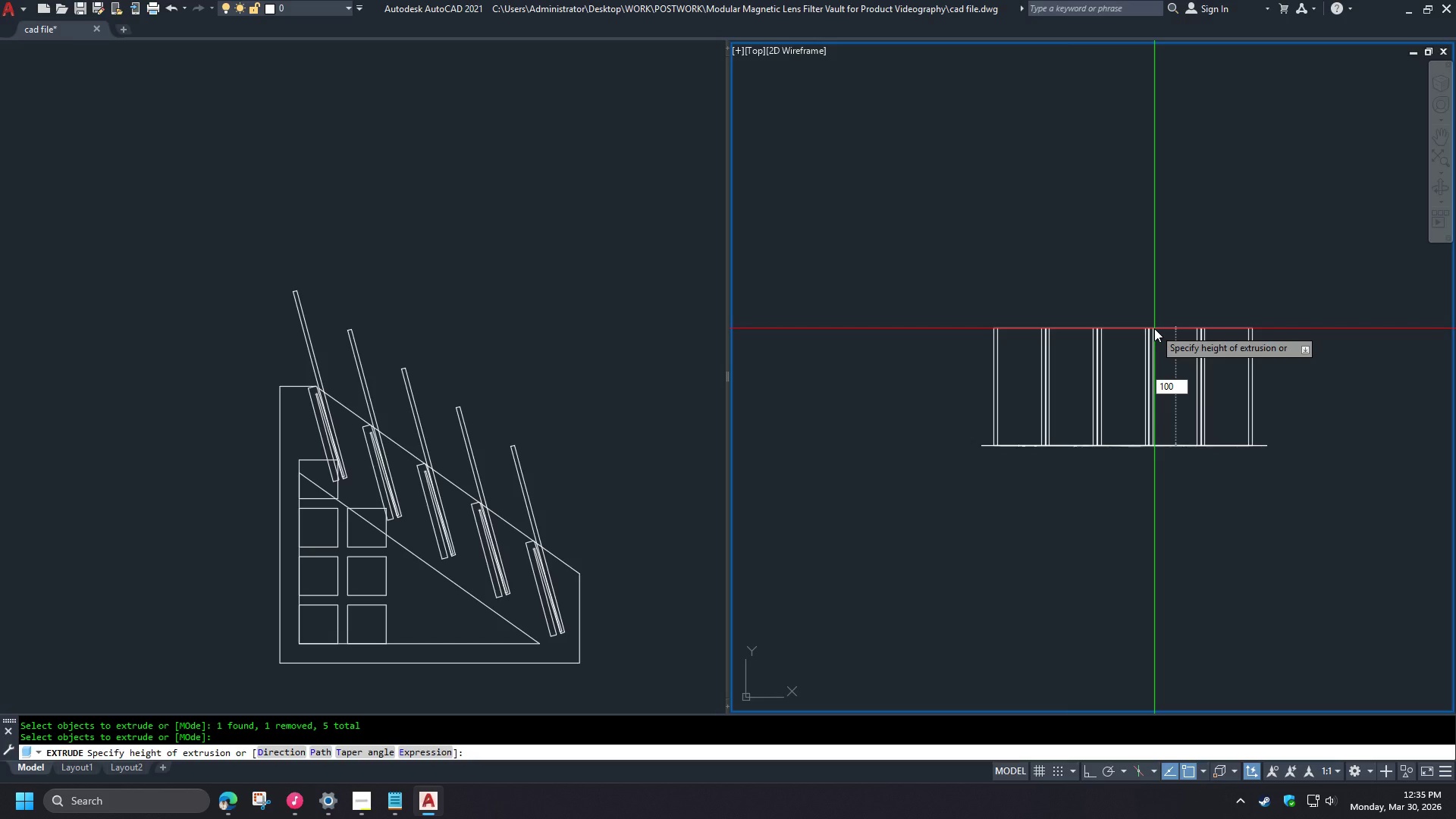 
key(Space)
 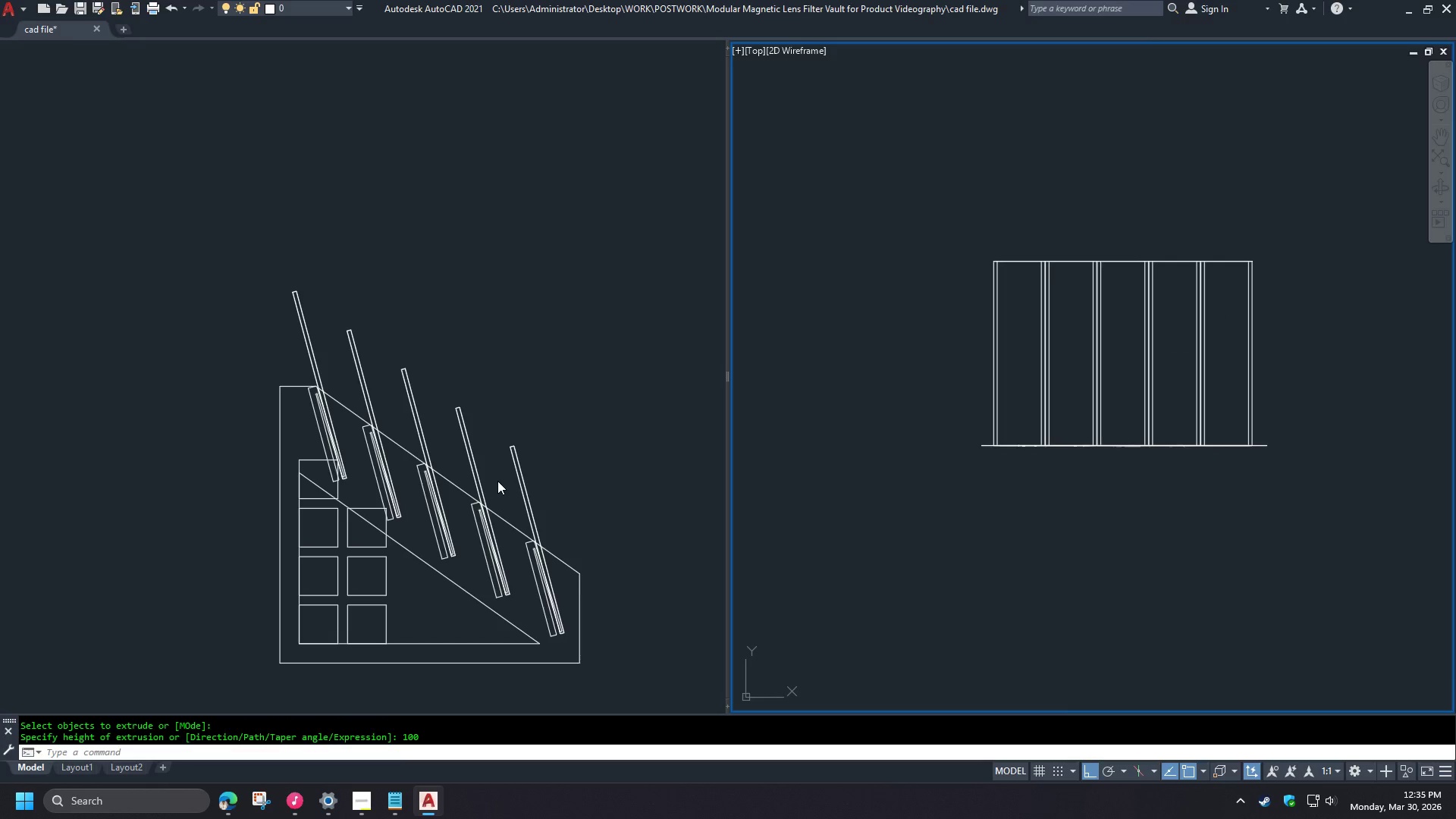 
left_click([554, 494])
 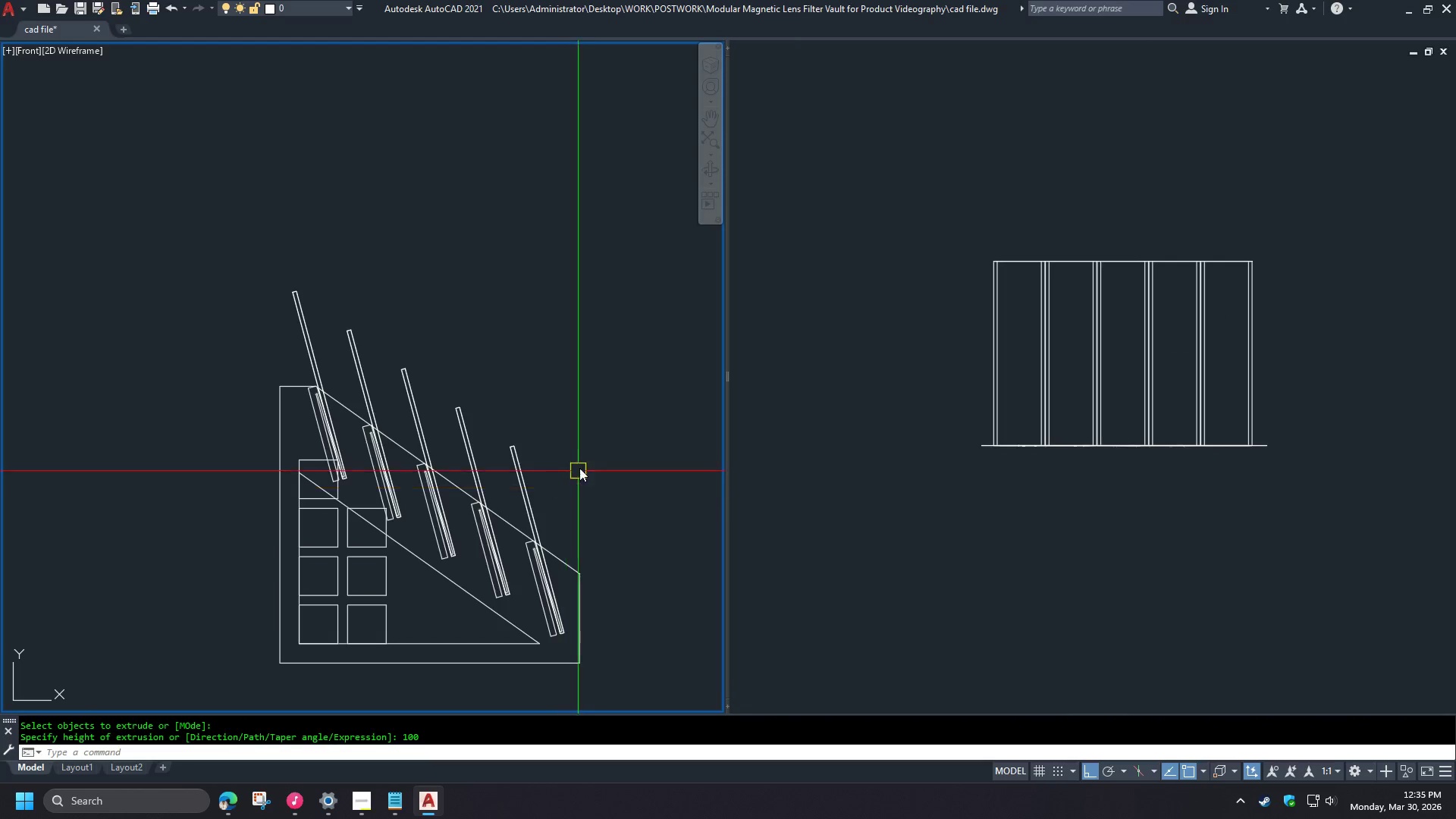 
scroll: coordinate [595, 447], scroll_direction: down, amount: 2.0
 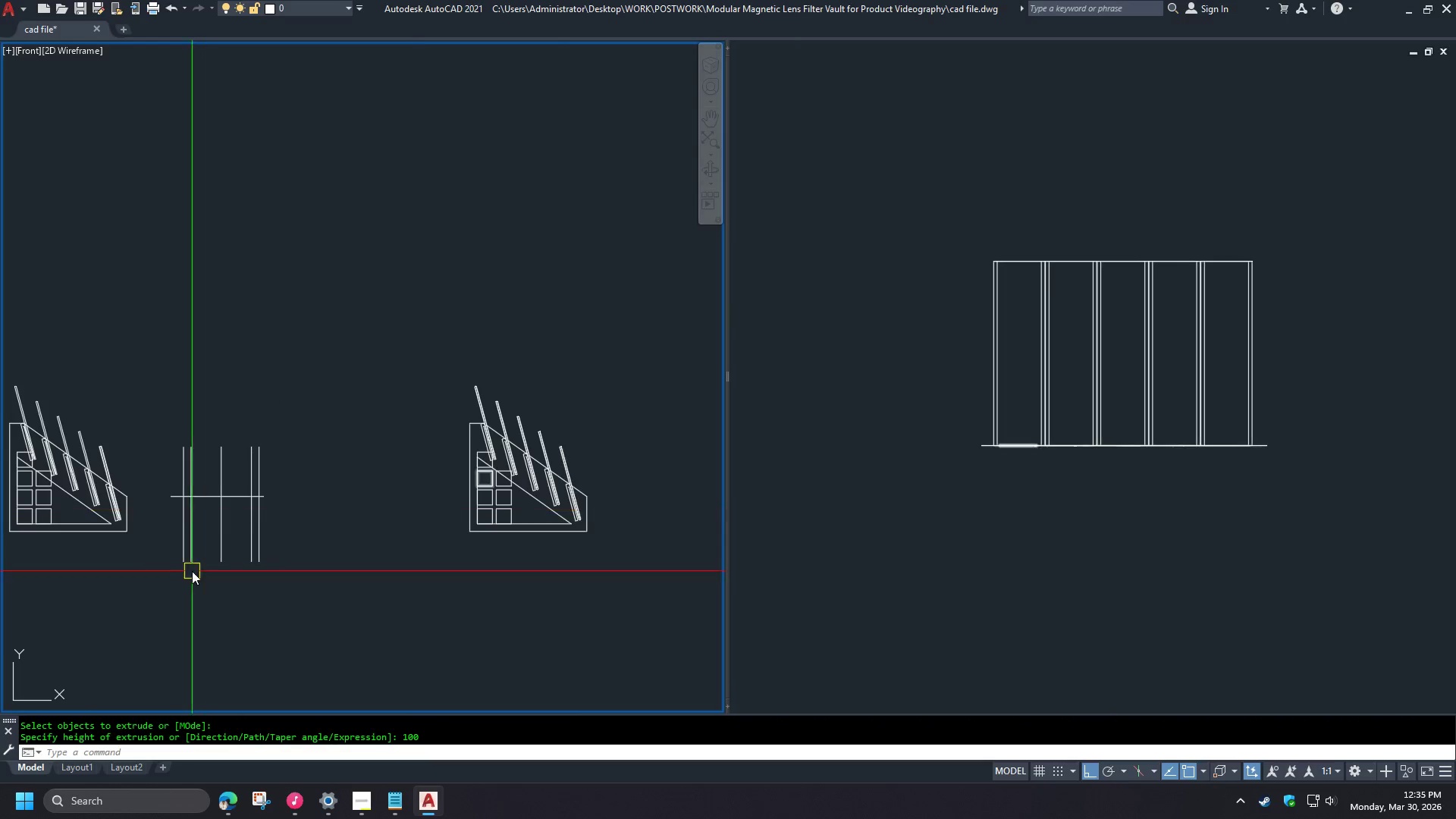 
scroll: coordinate [207, 530], scroll_direction: up, amount: 2.0
 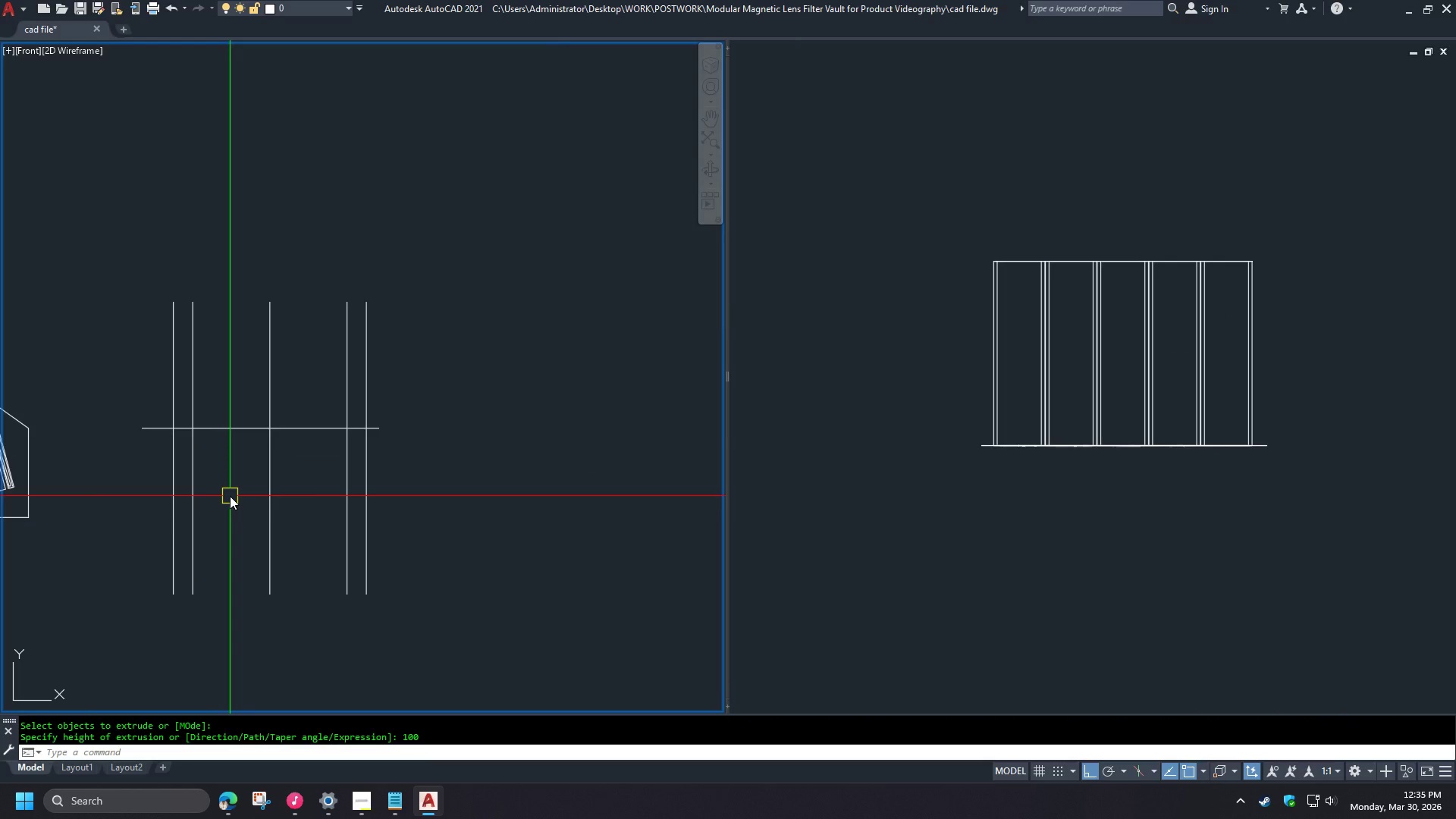 
scroll: coordinate [226, 497], scroll_direction: down, amount: 2.0
 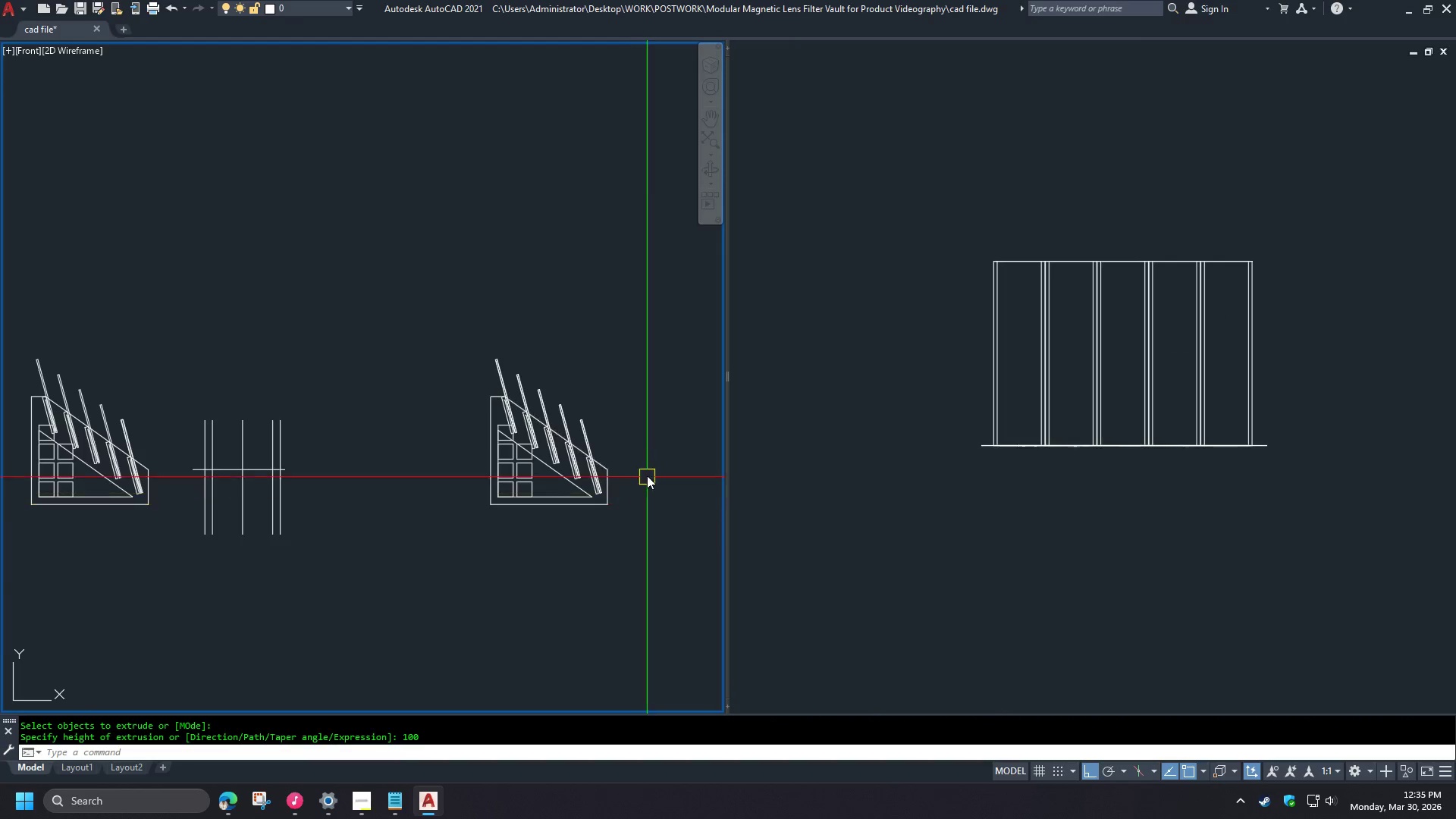 
type(ex)
 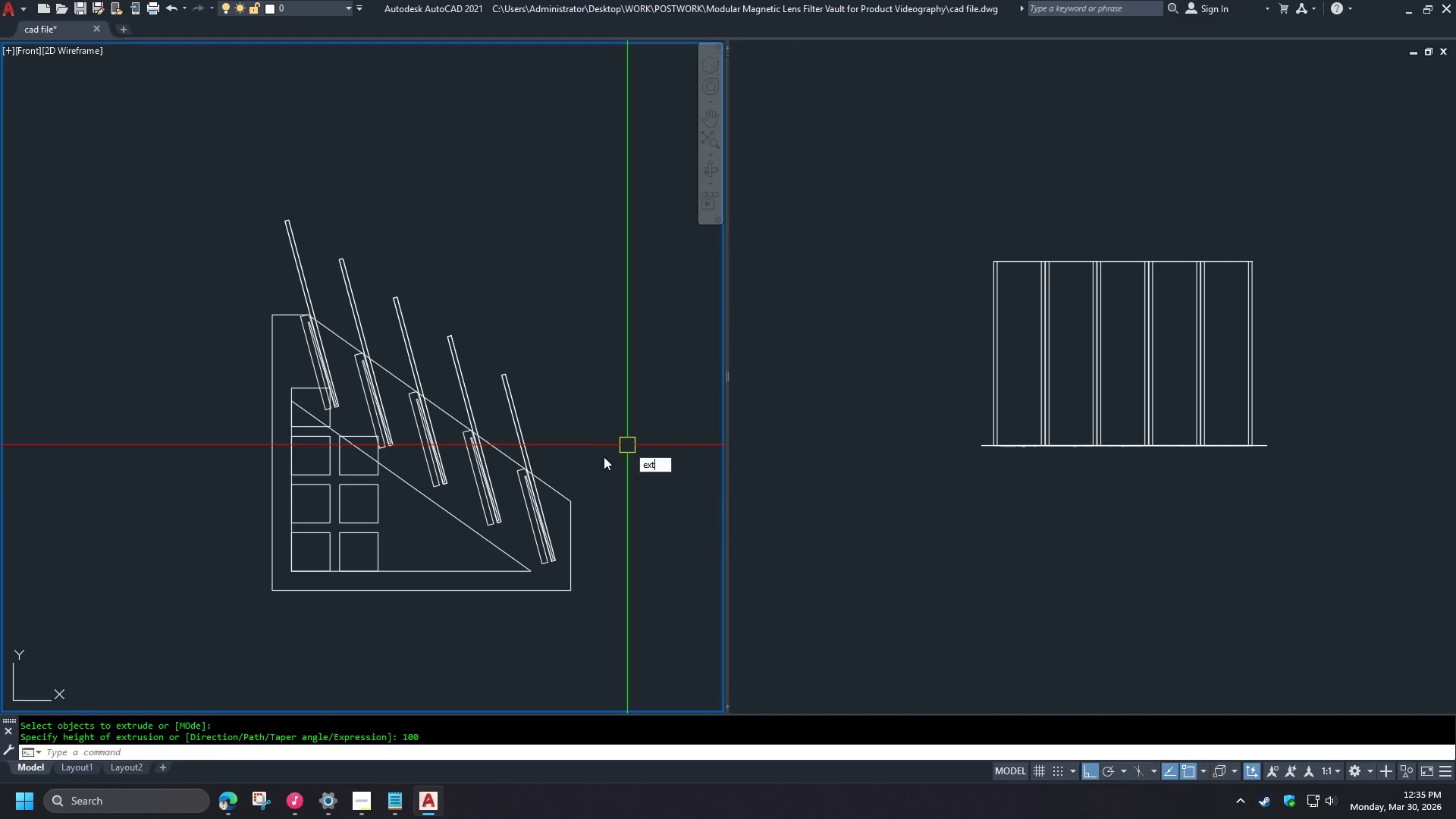 
scroll: coordinate [627, 445], scroll_direction: up, amount: 2.0
 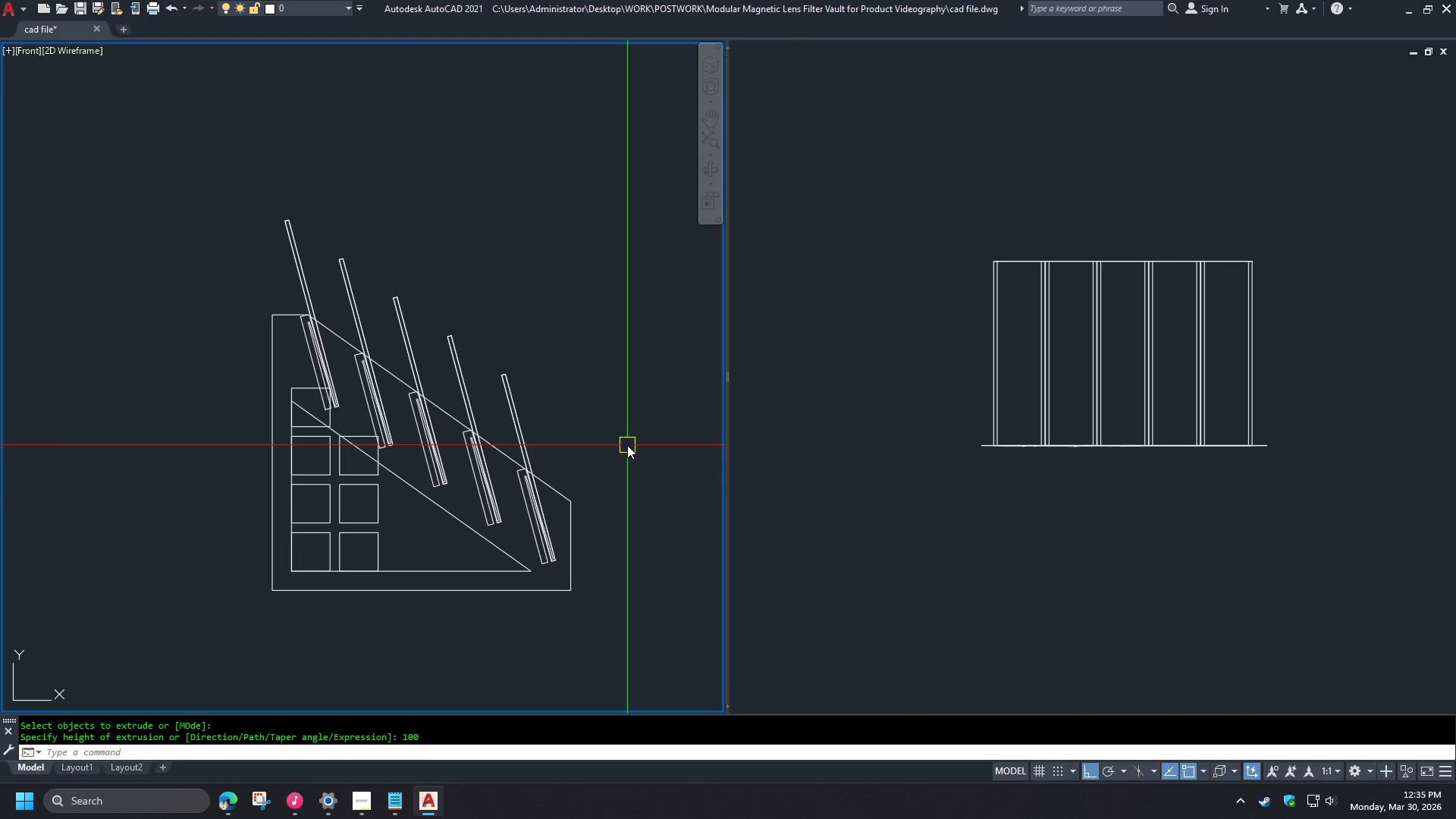 
key(T)
 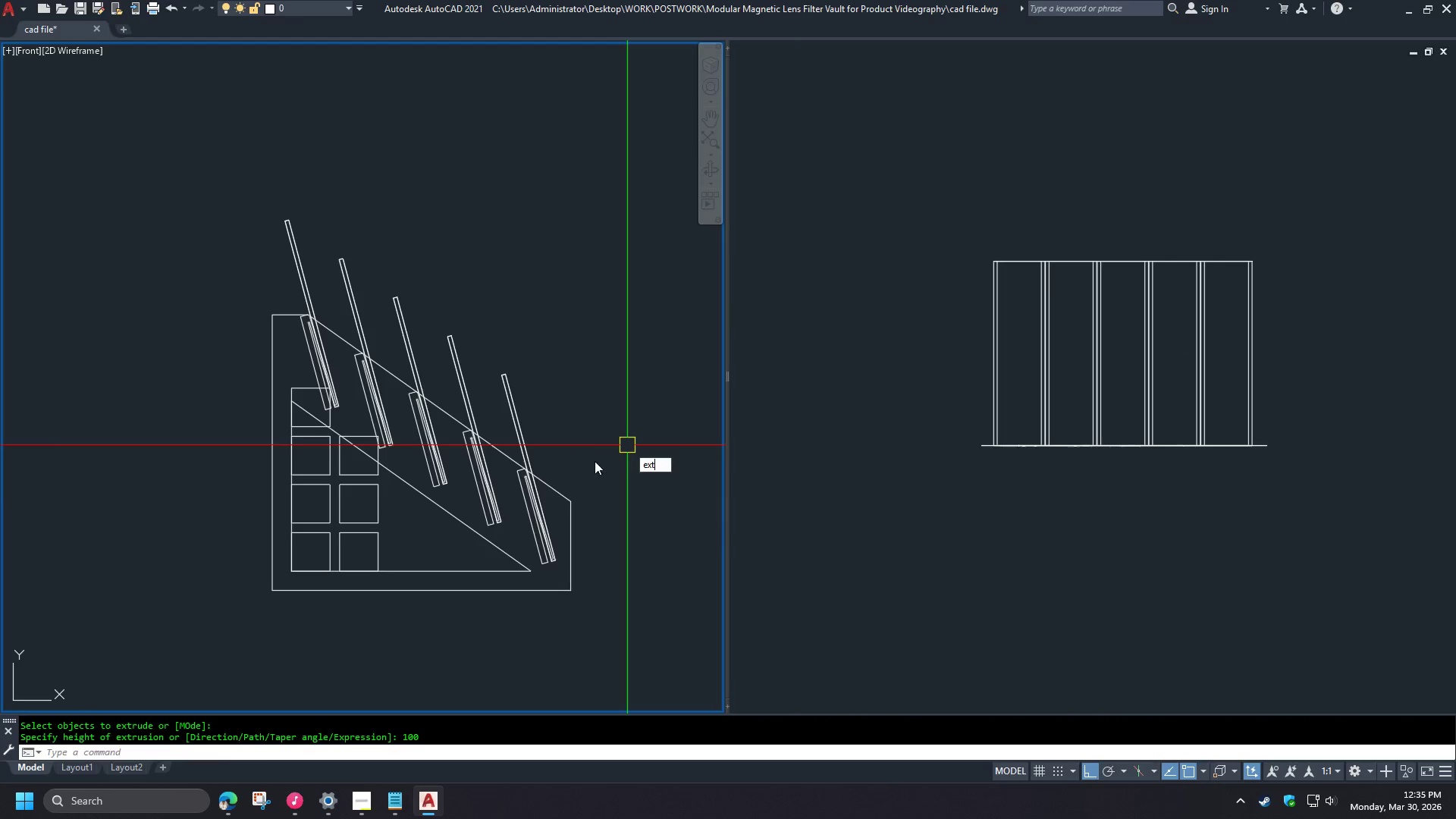 
key(Space)
 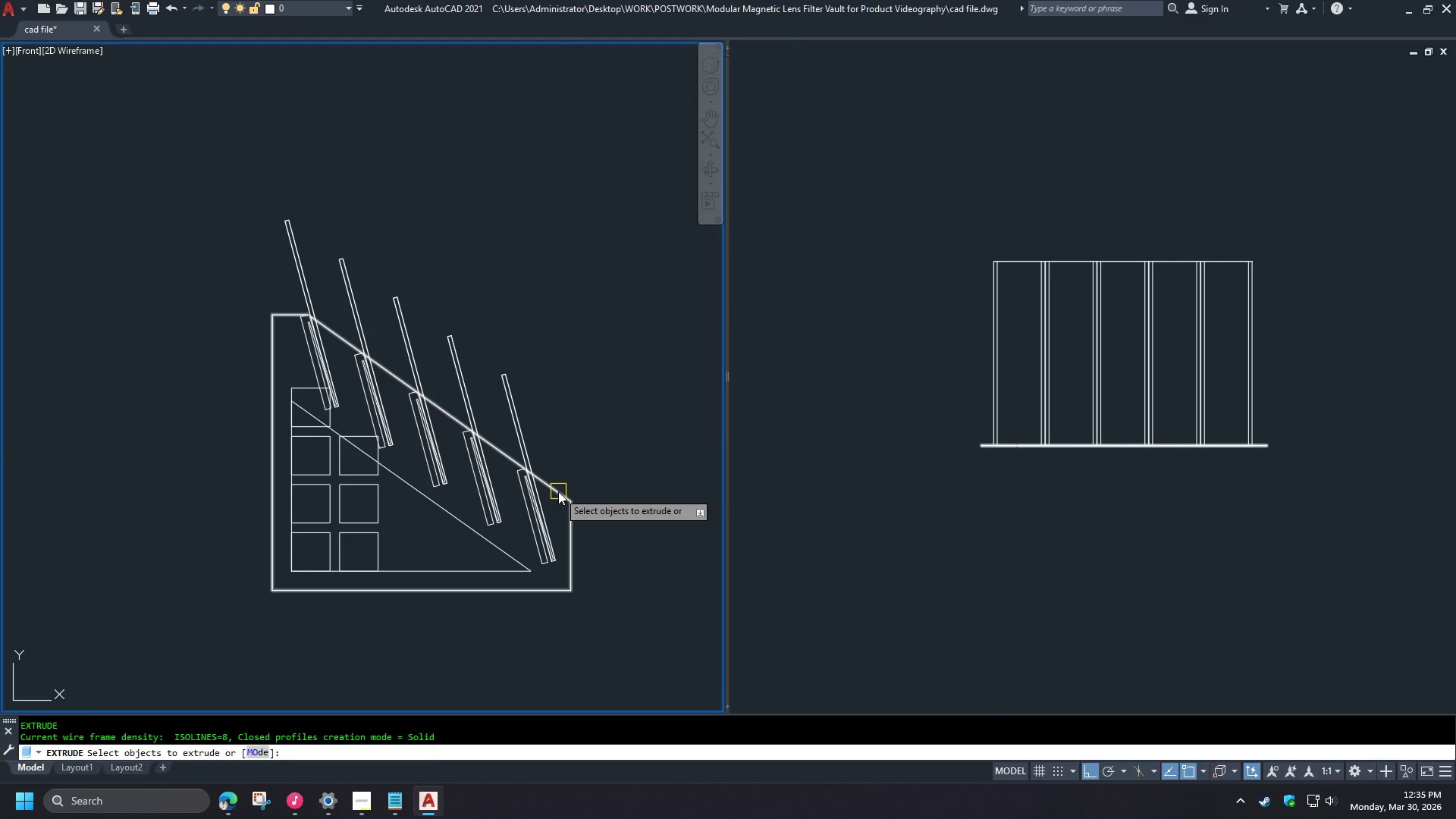 
left_click([558, 491])
 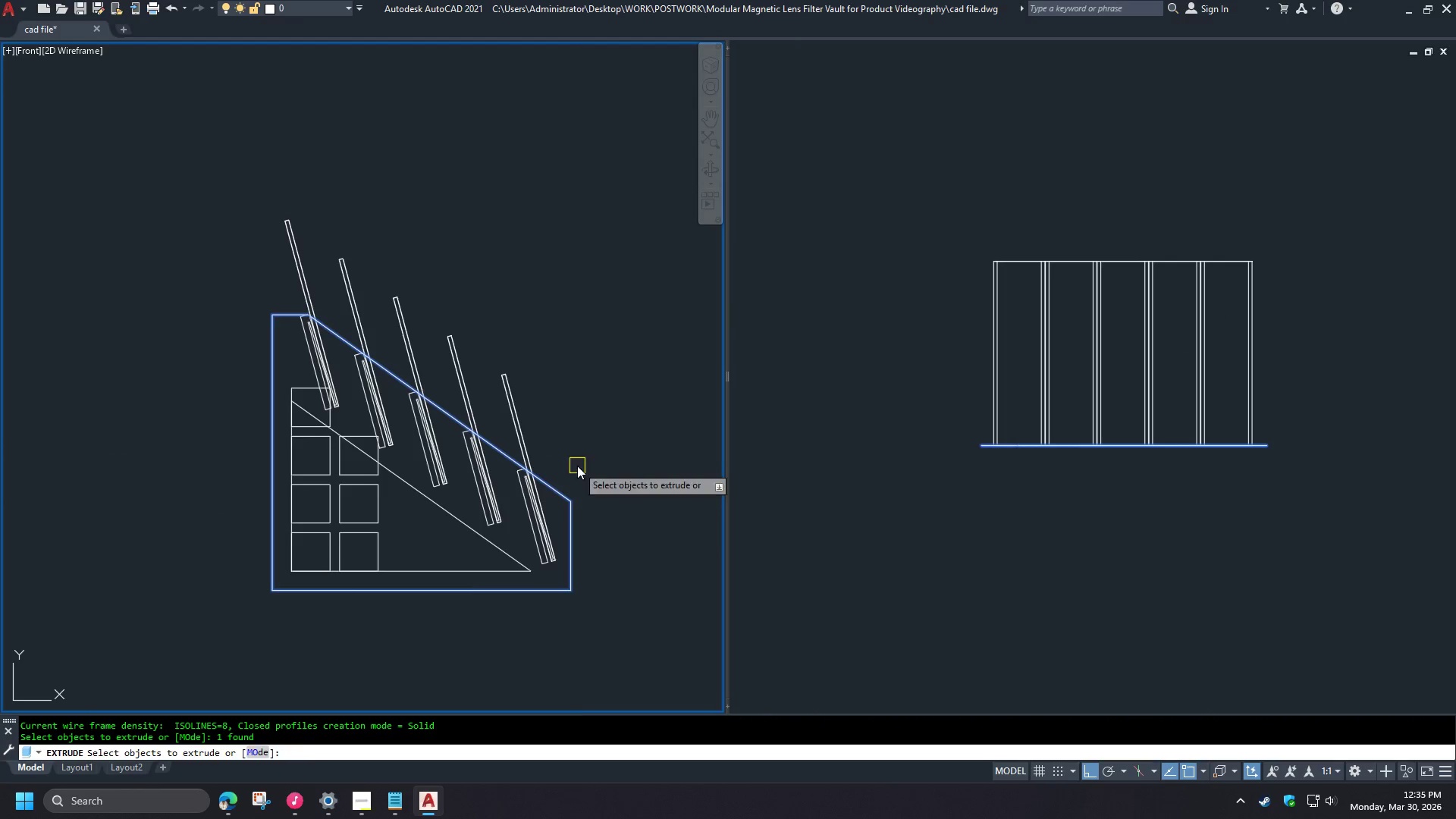 
key(Space)
 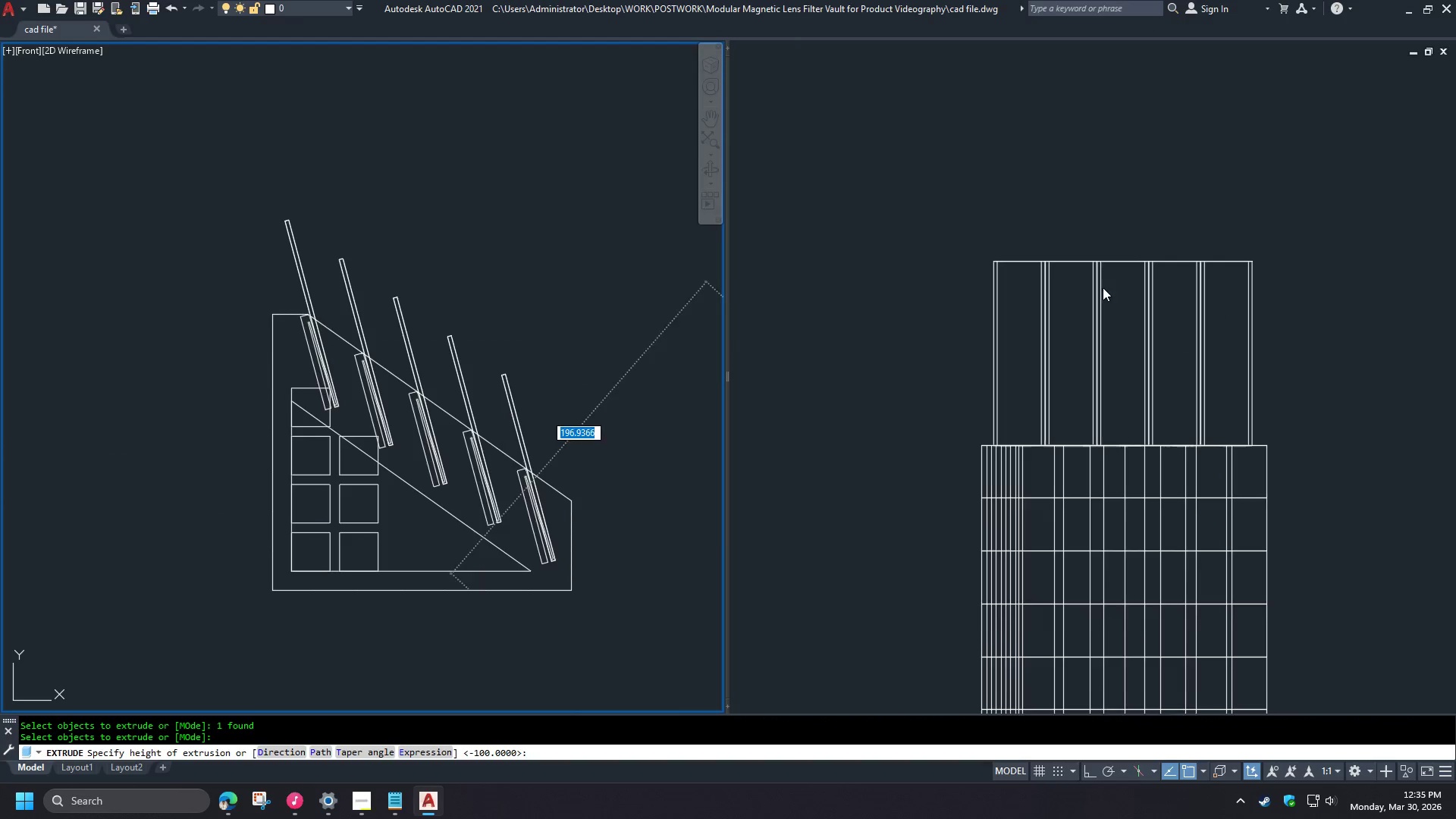 
left_click([1128, 180])
 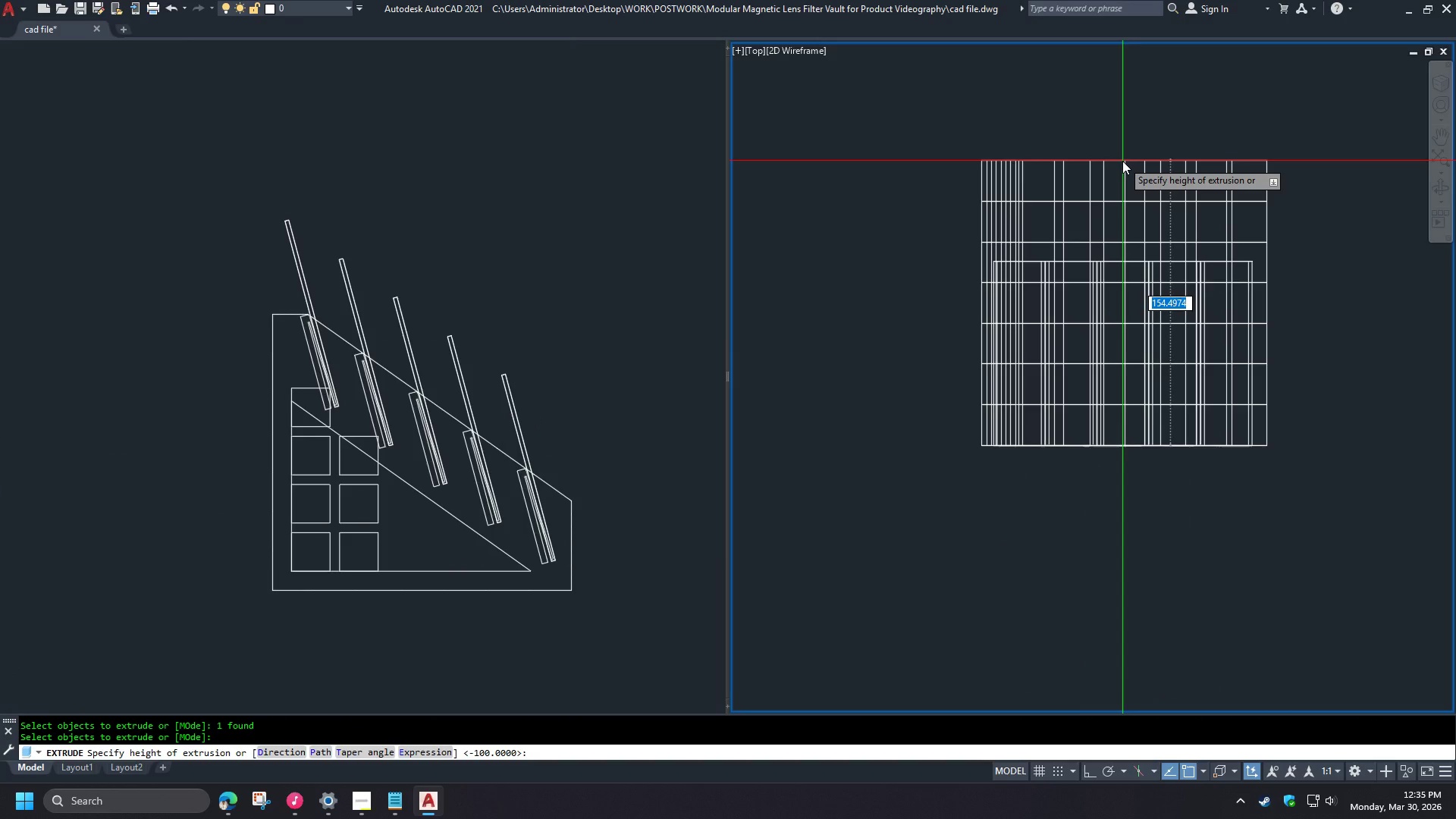 
type(100 vs s )
 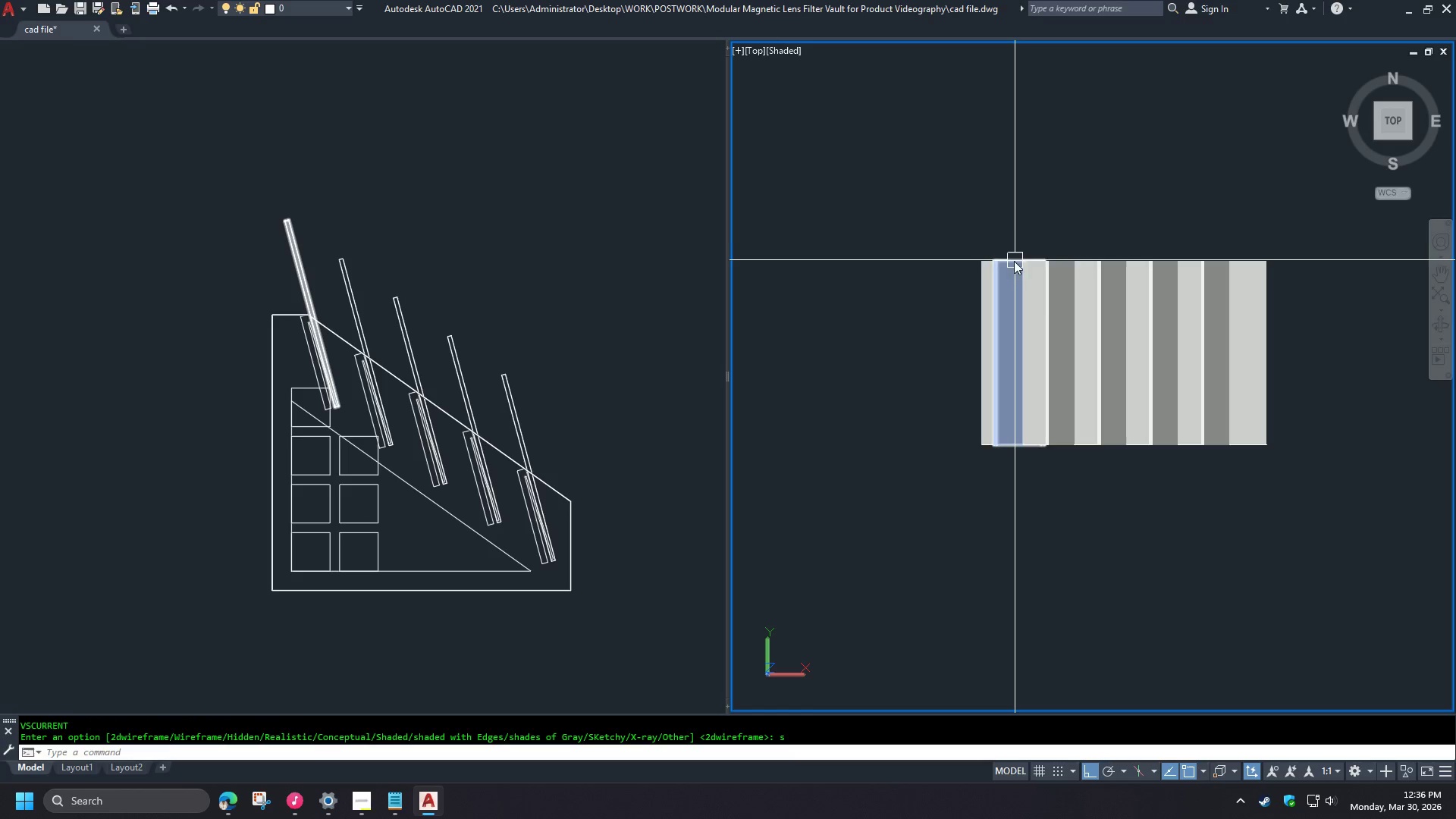 
hold_key(key=ShiftLeft, duration=1.5)
 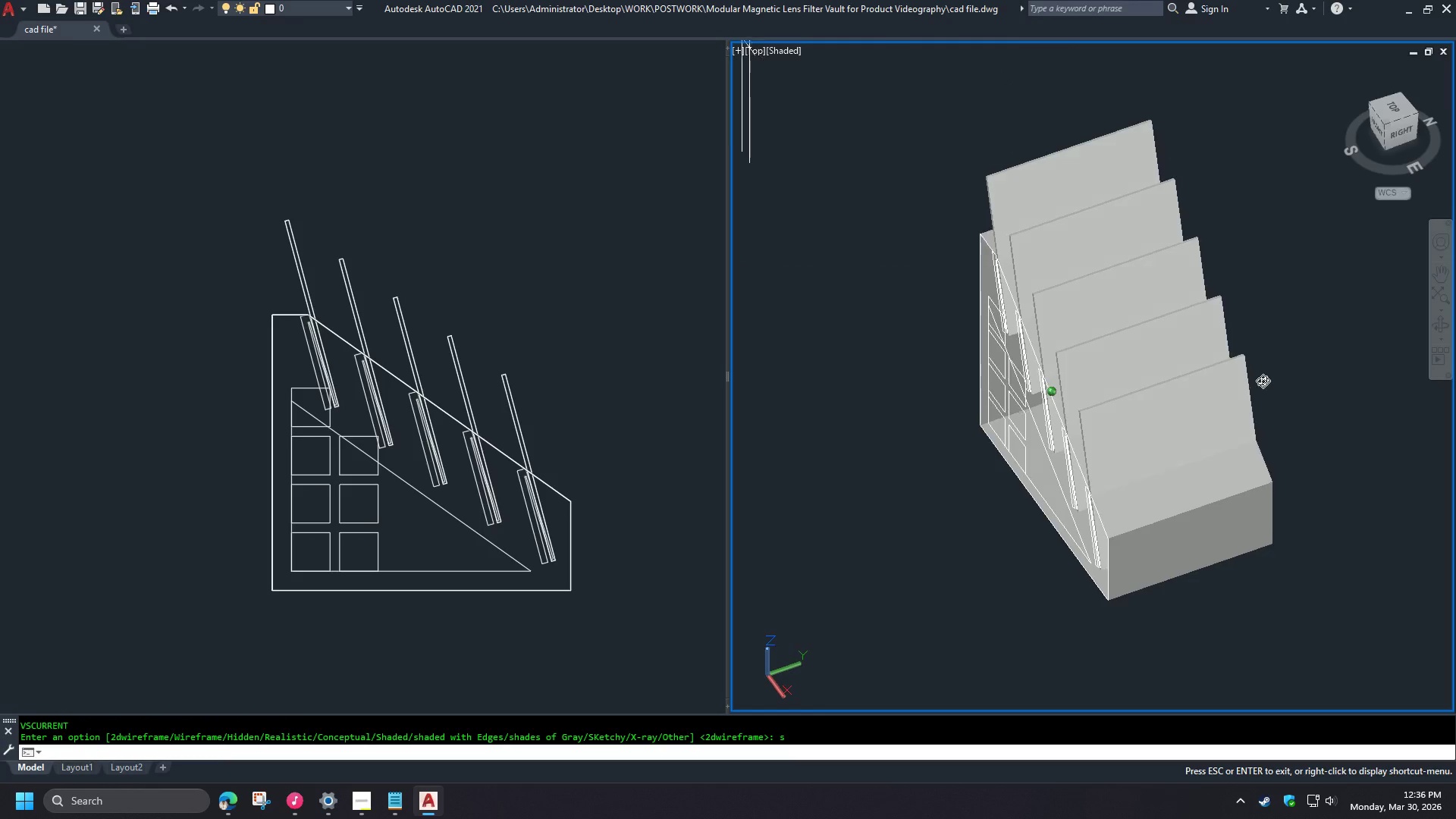 
hold_key(key=ShiftLeft, duration=1.52)
 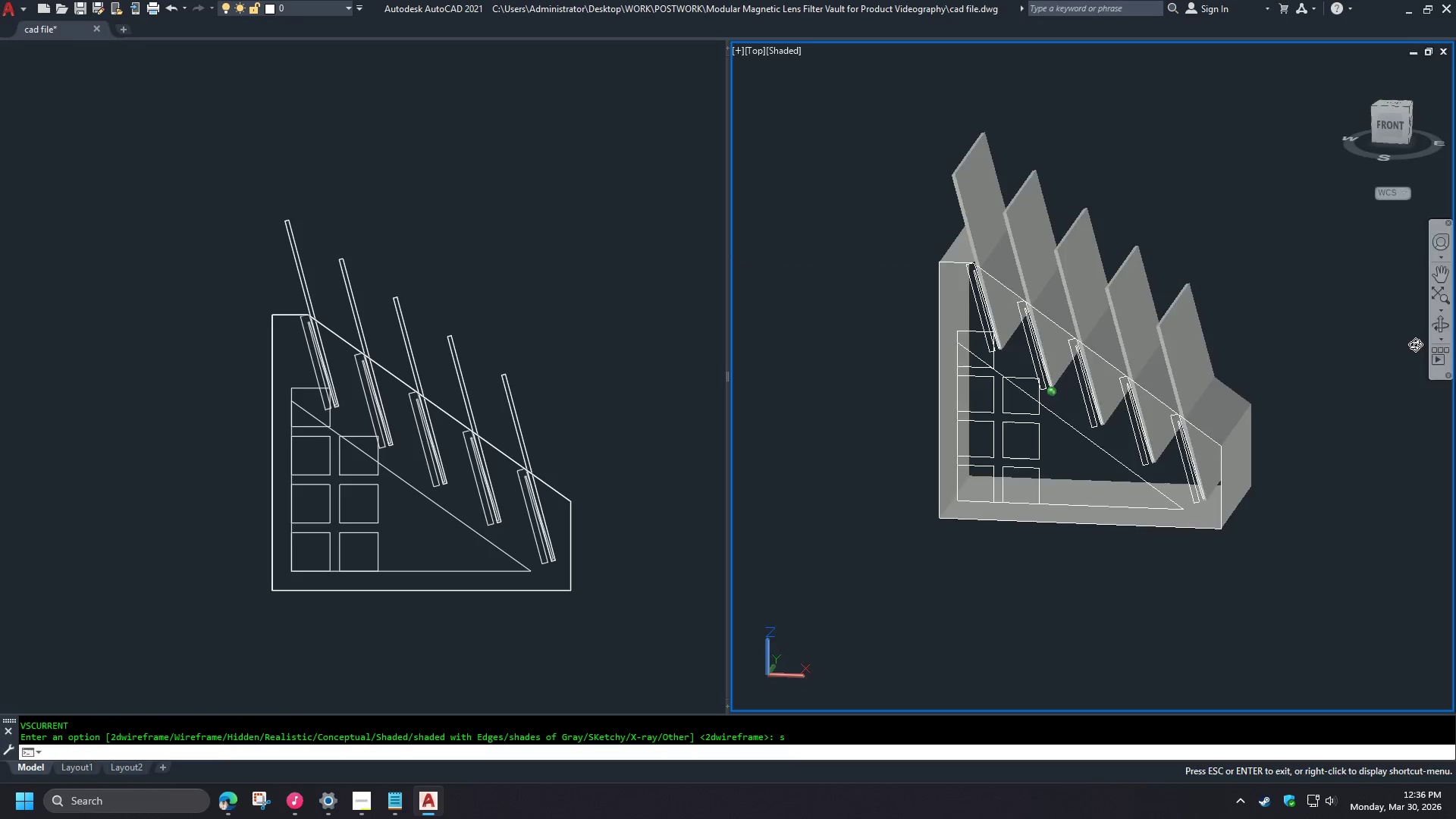 
hold_key(key=ShiftLeft, duration=1.5)
 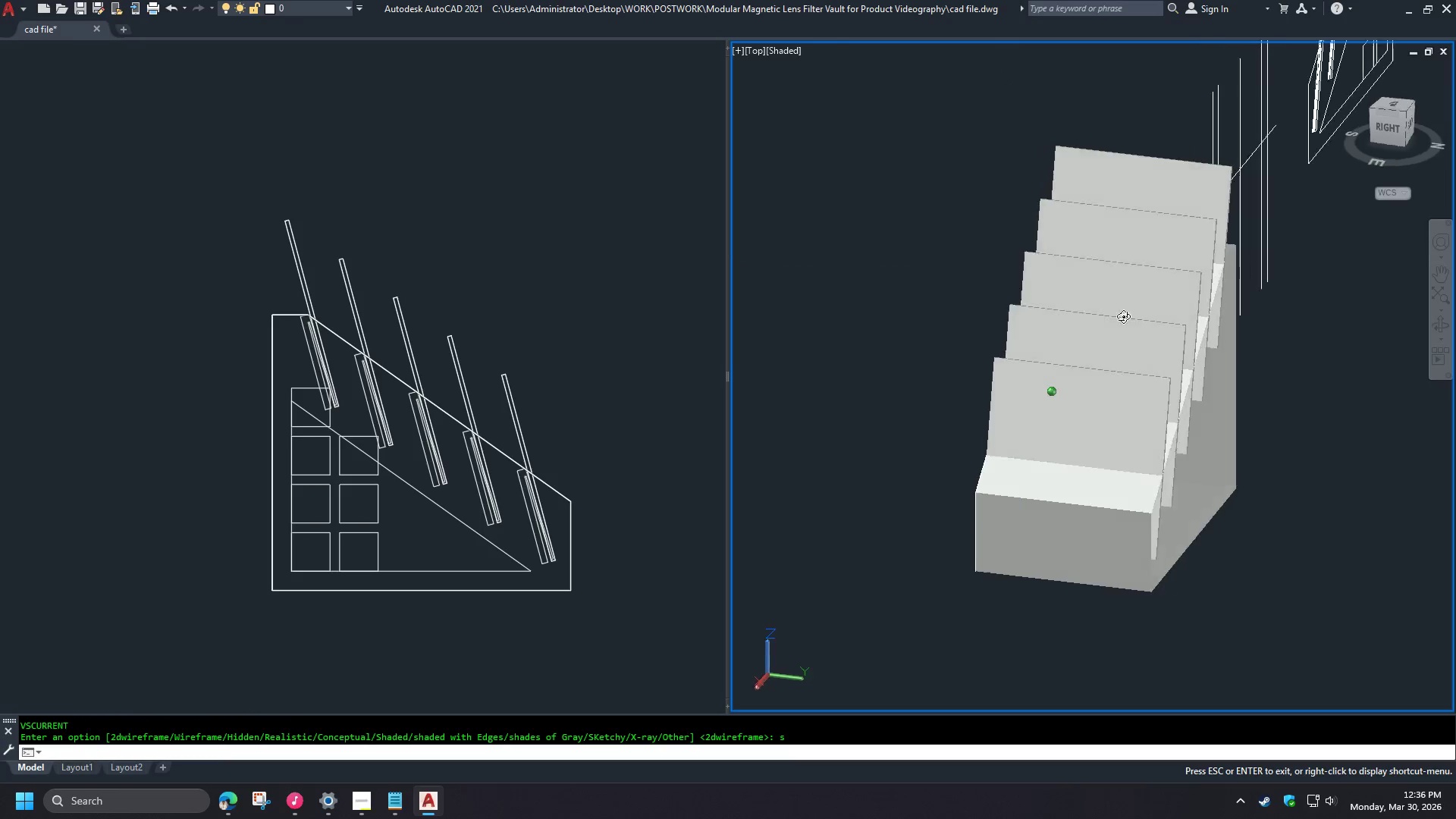 
hold_key(key=ShiftLeft, duration=1.5)
 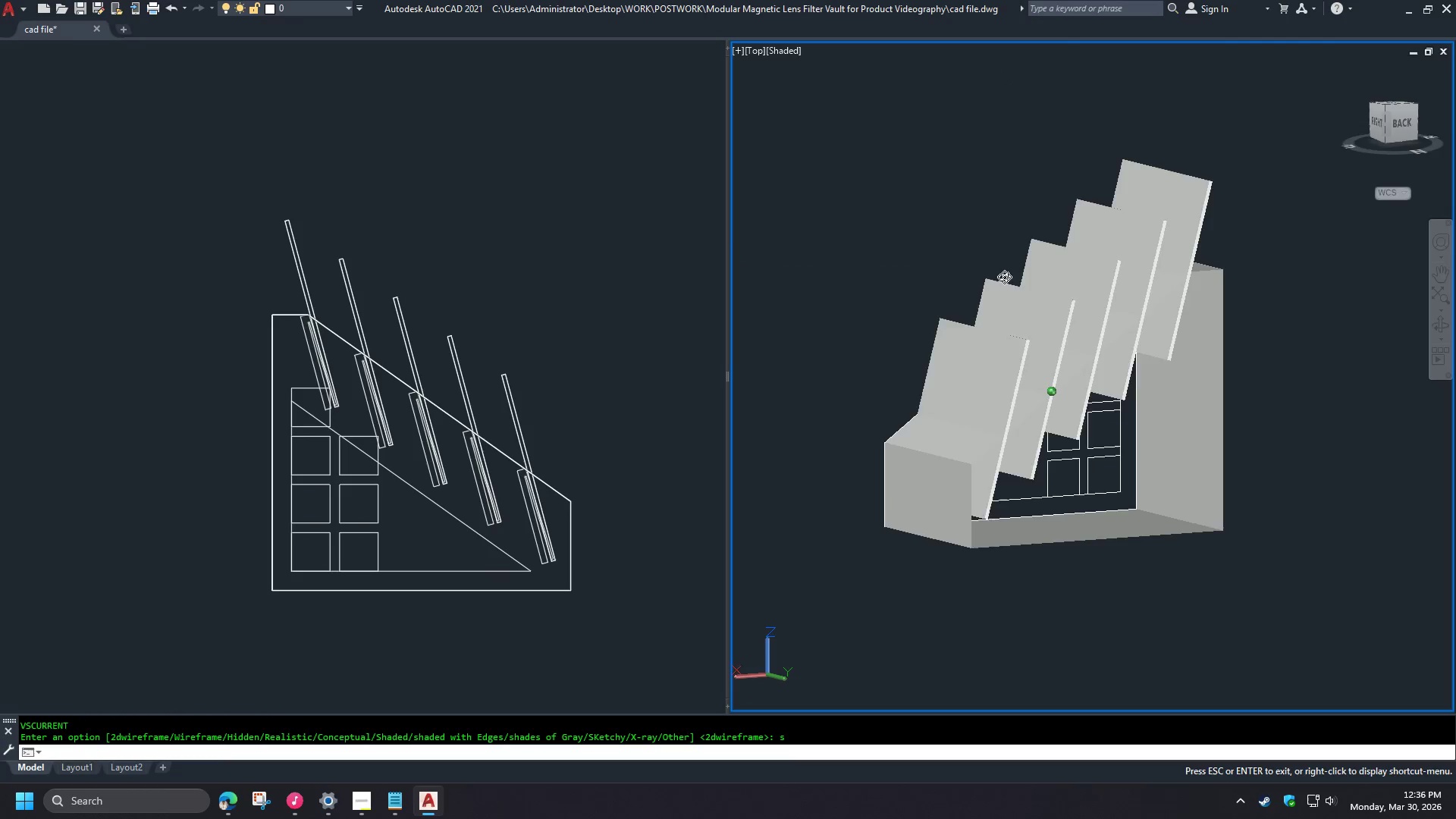 
hold_key(key=ShiftLeft, duration=1.51)
 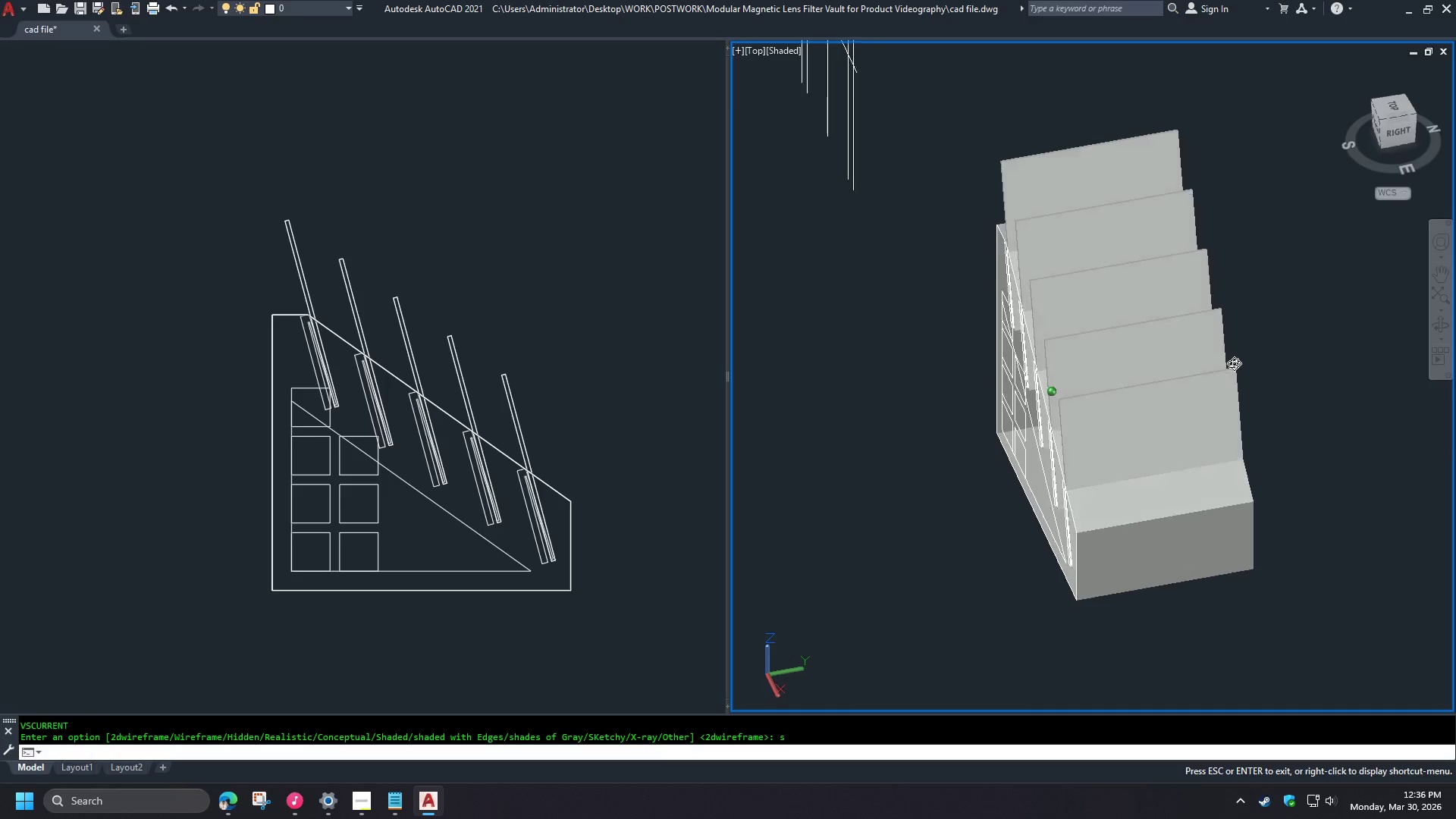 
hold_key(key=ShiftLeft, duration=1.52)
 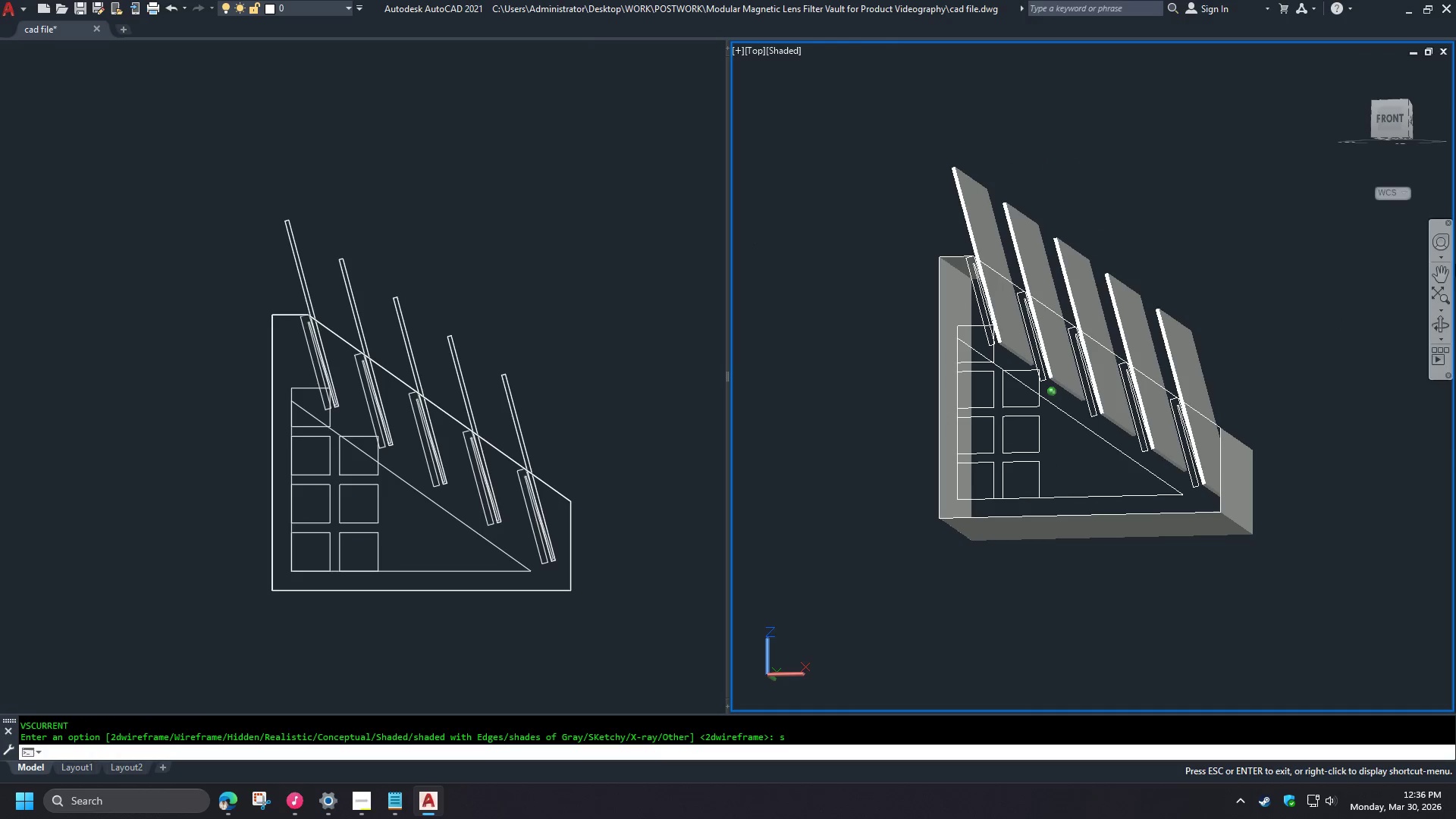 
hold_key(key=ShiftLeft, duration=1.51)
 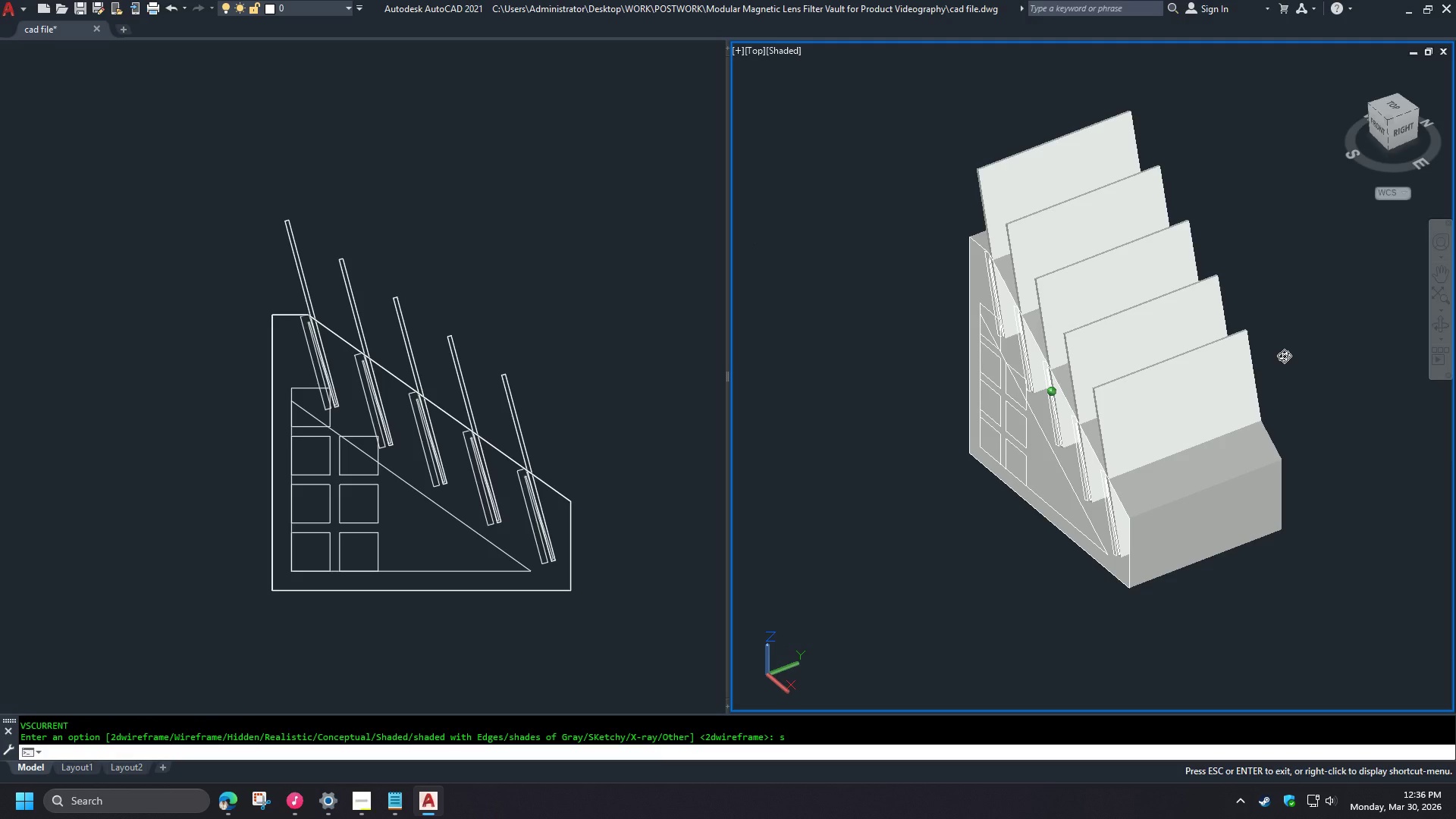 
hold_key(key=ShiftLeft, duration=1.52)
 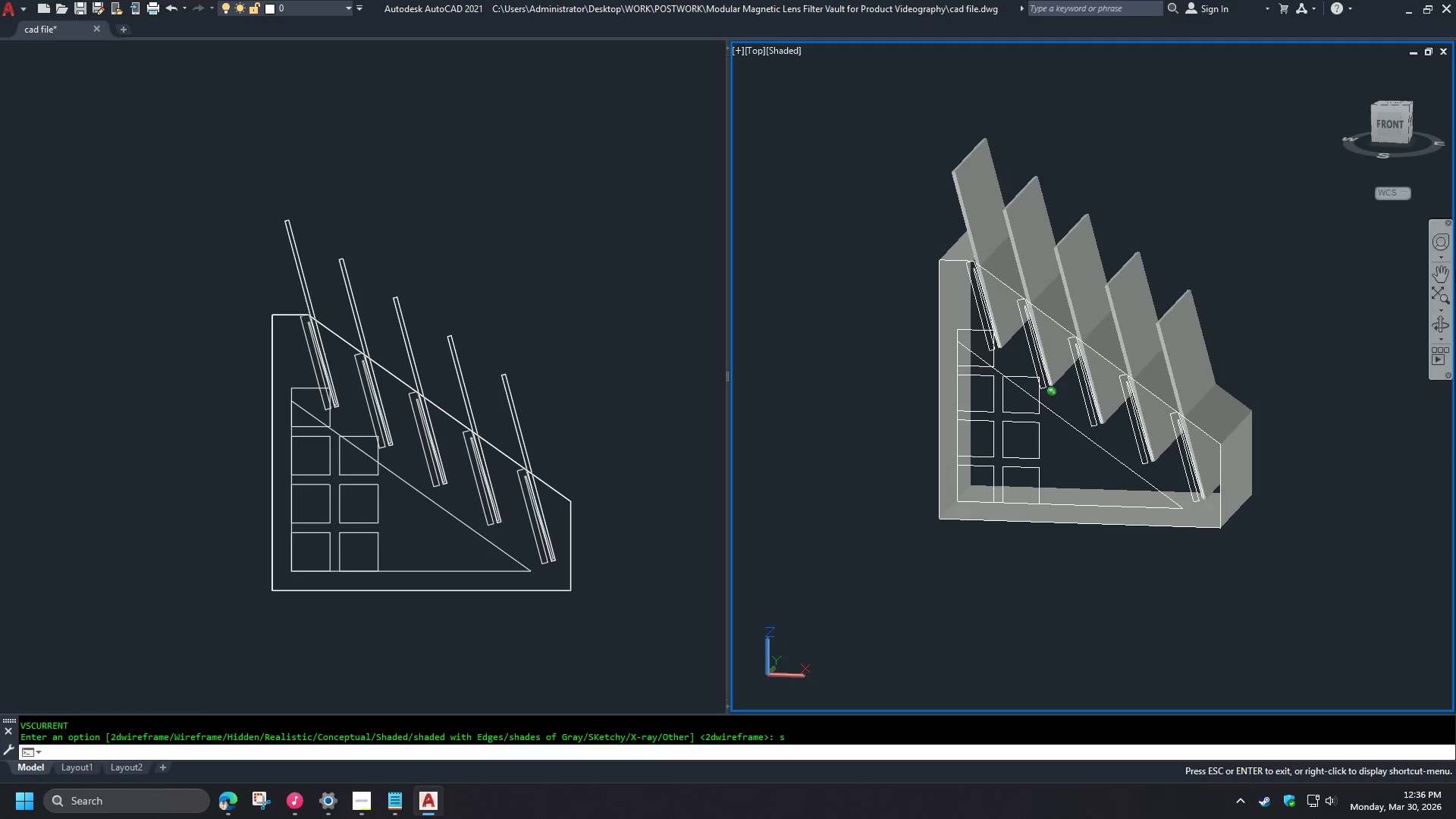 
hold_key(key=ShiftLeft, duration=1.16)
 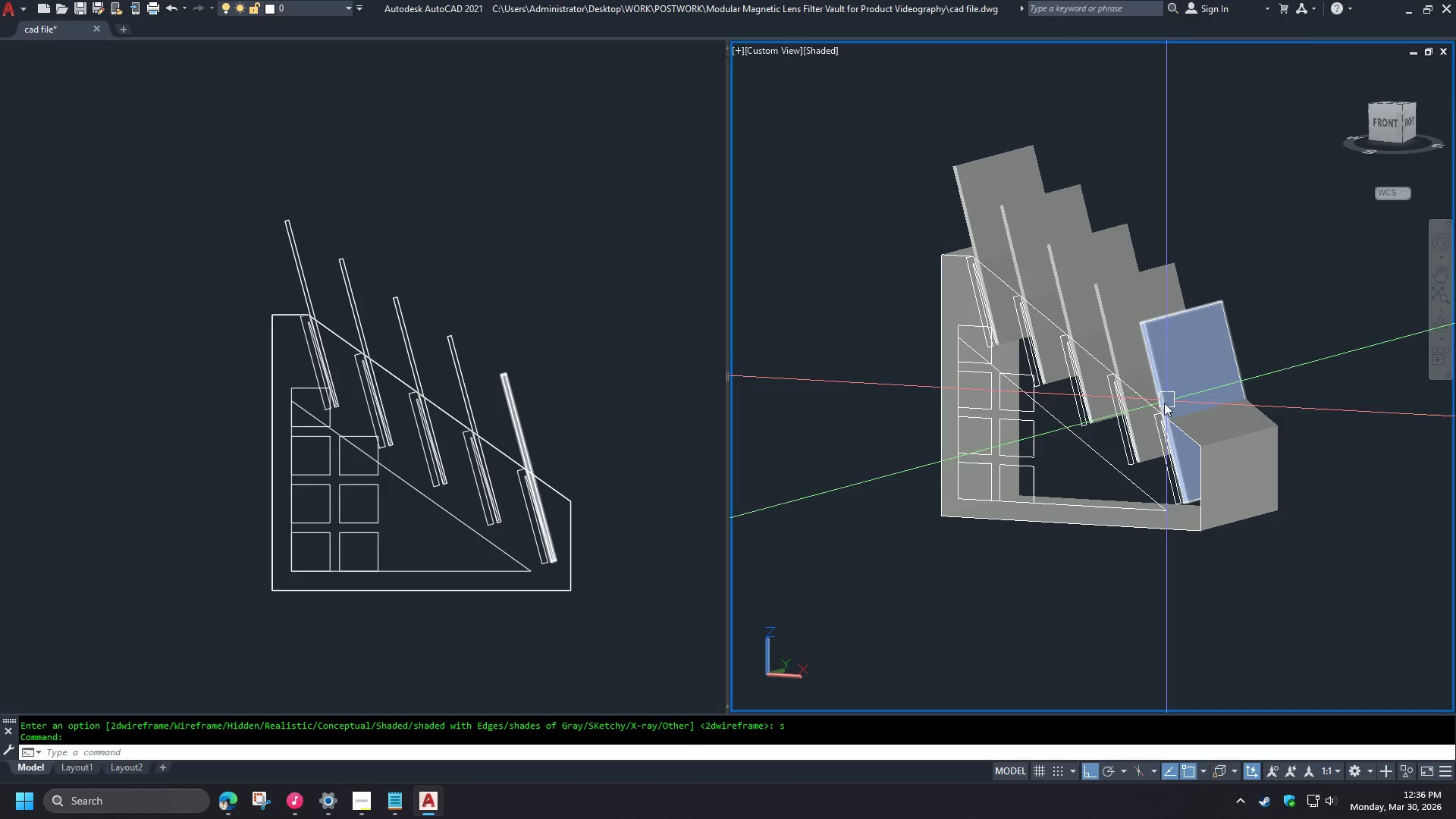 
hold_key(key=ShiftLeft, duration=1.5)
 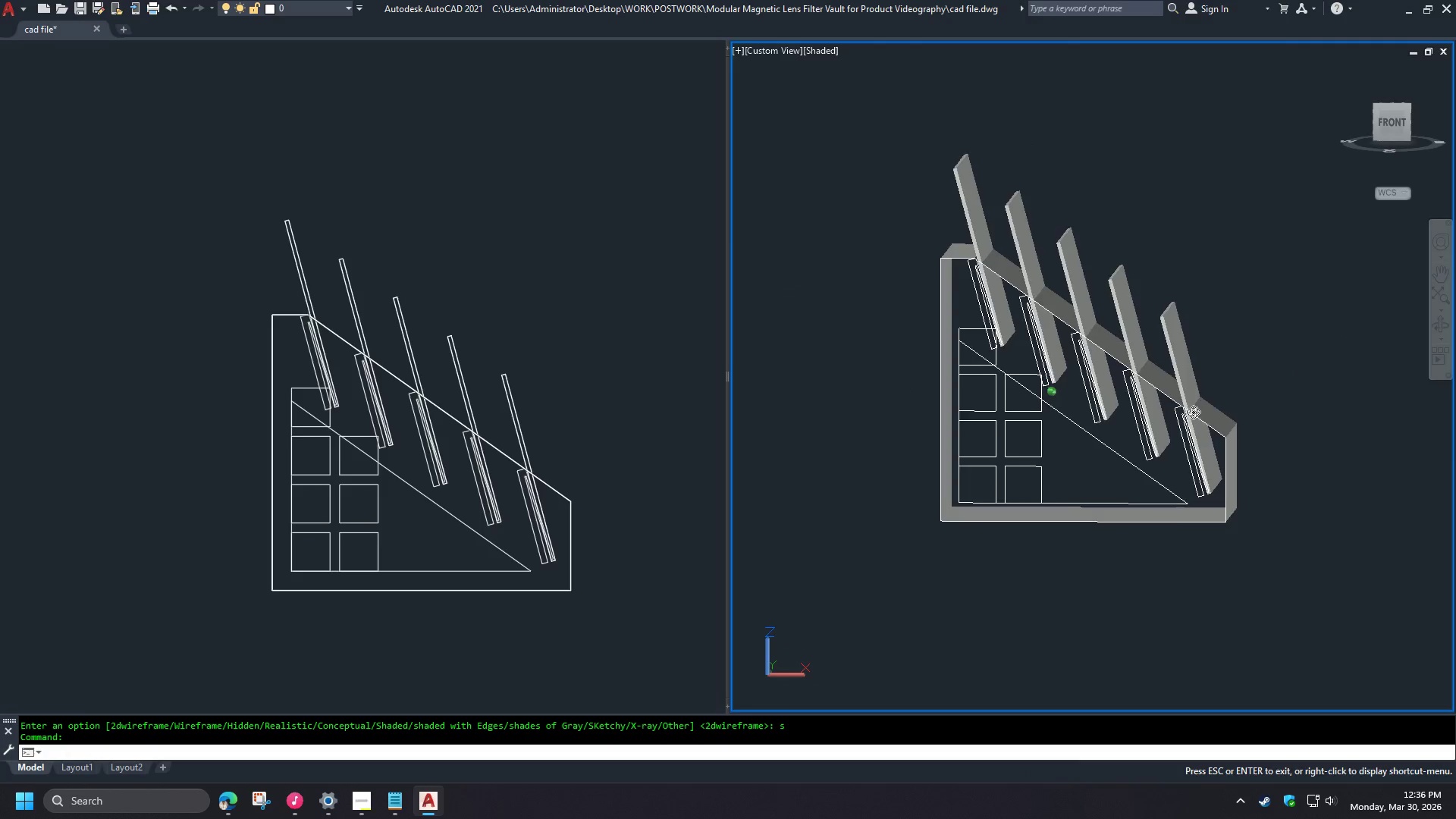 
hold_key(key=ShiftLeft, duration=1.28)
 